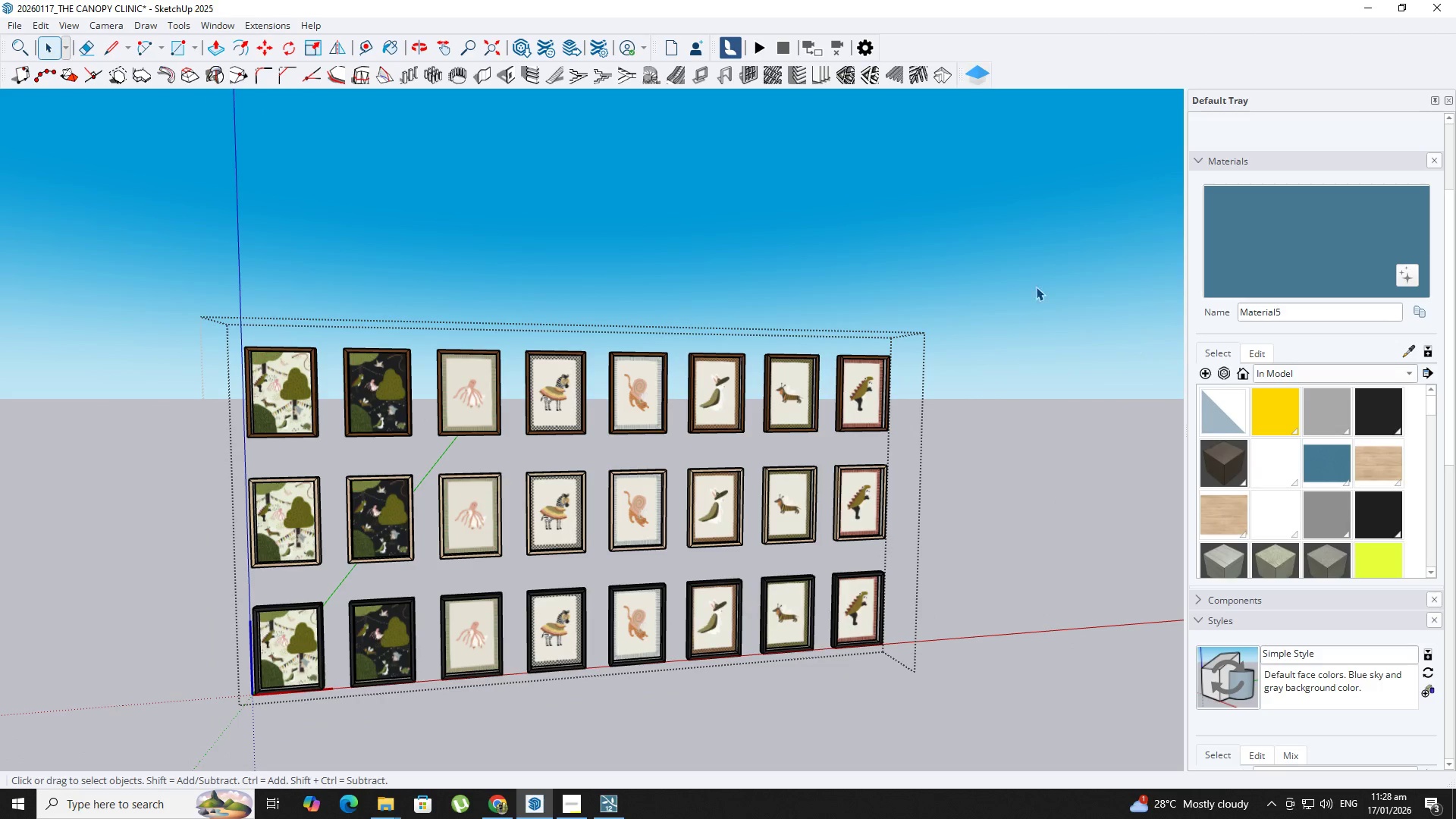 
left_click_drag(start_coordinate=[1005, 271], to_coordinate=[898, 420])
 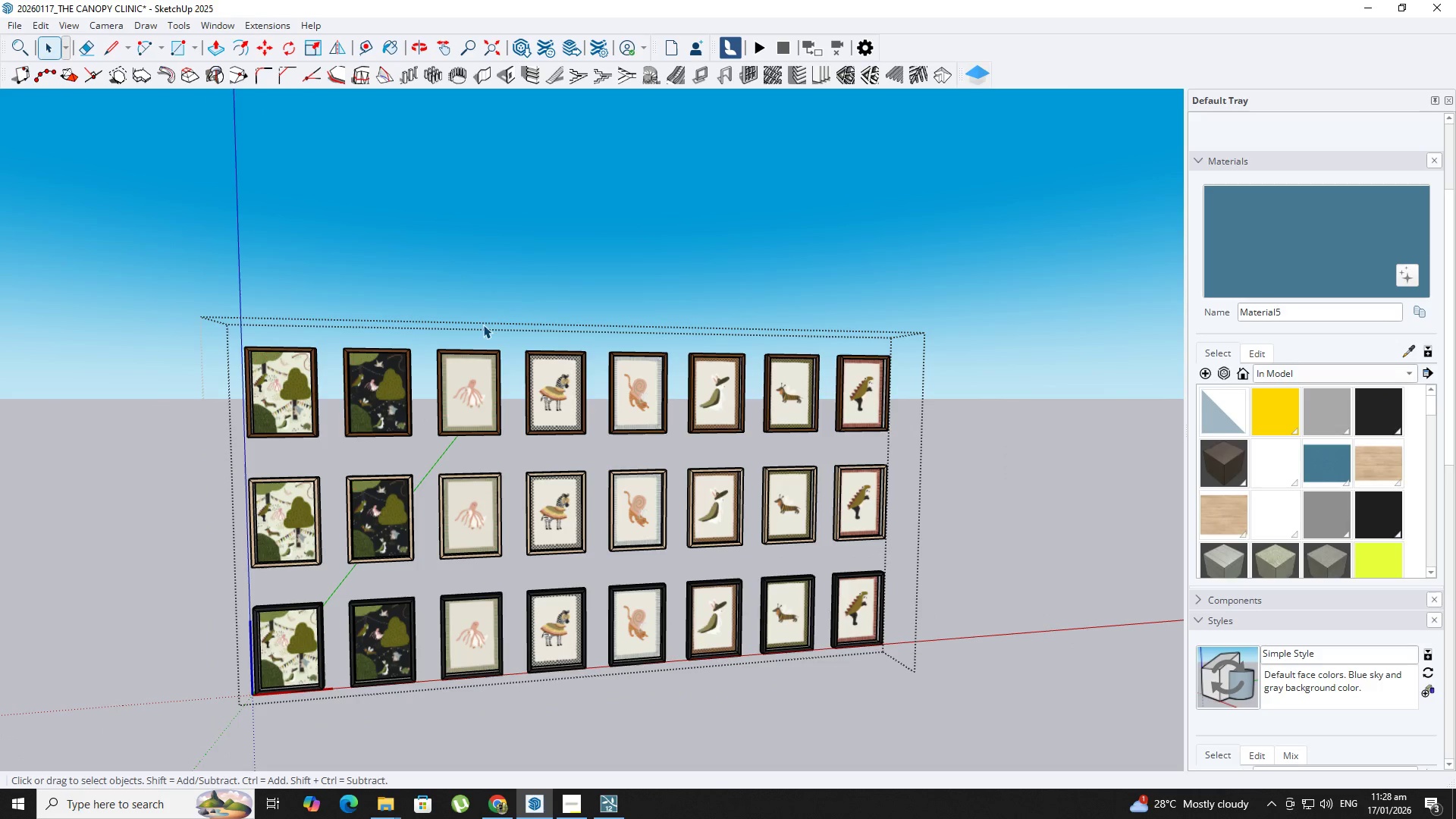 
left_click_drag(start_coordinate=[488, 325], to_coordinate=[224, 761])
 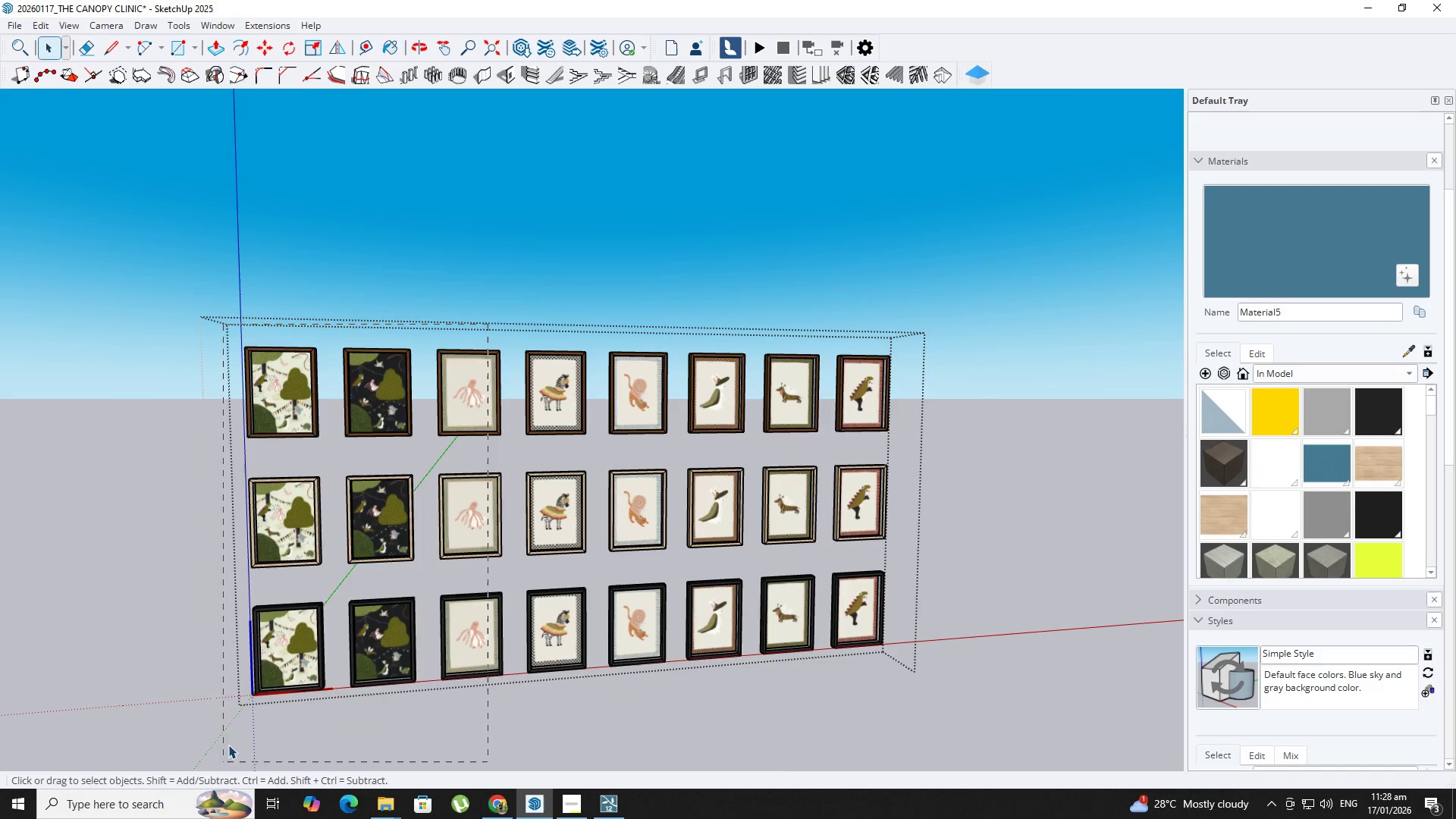 
key(Delete)
 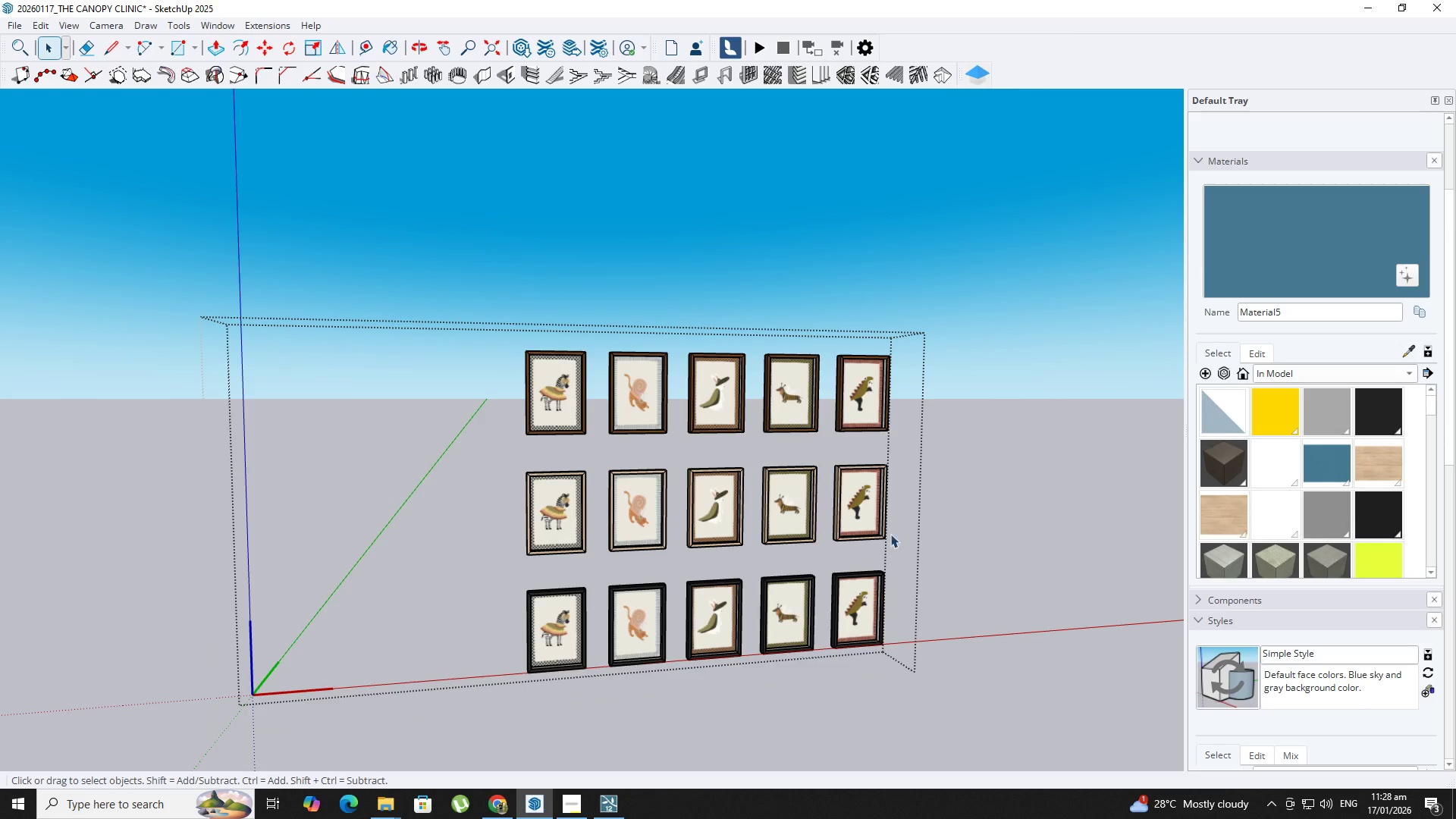 
left_click_drag(start_coordinate=[924, 324], to_coordinate=[915, 340])
 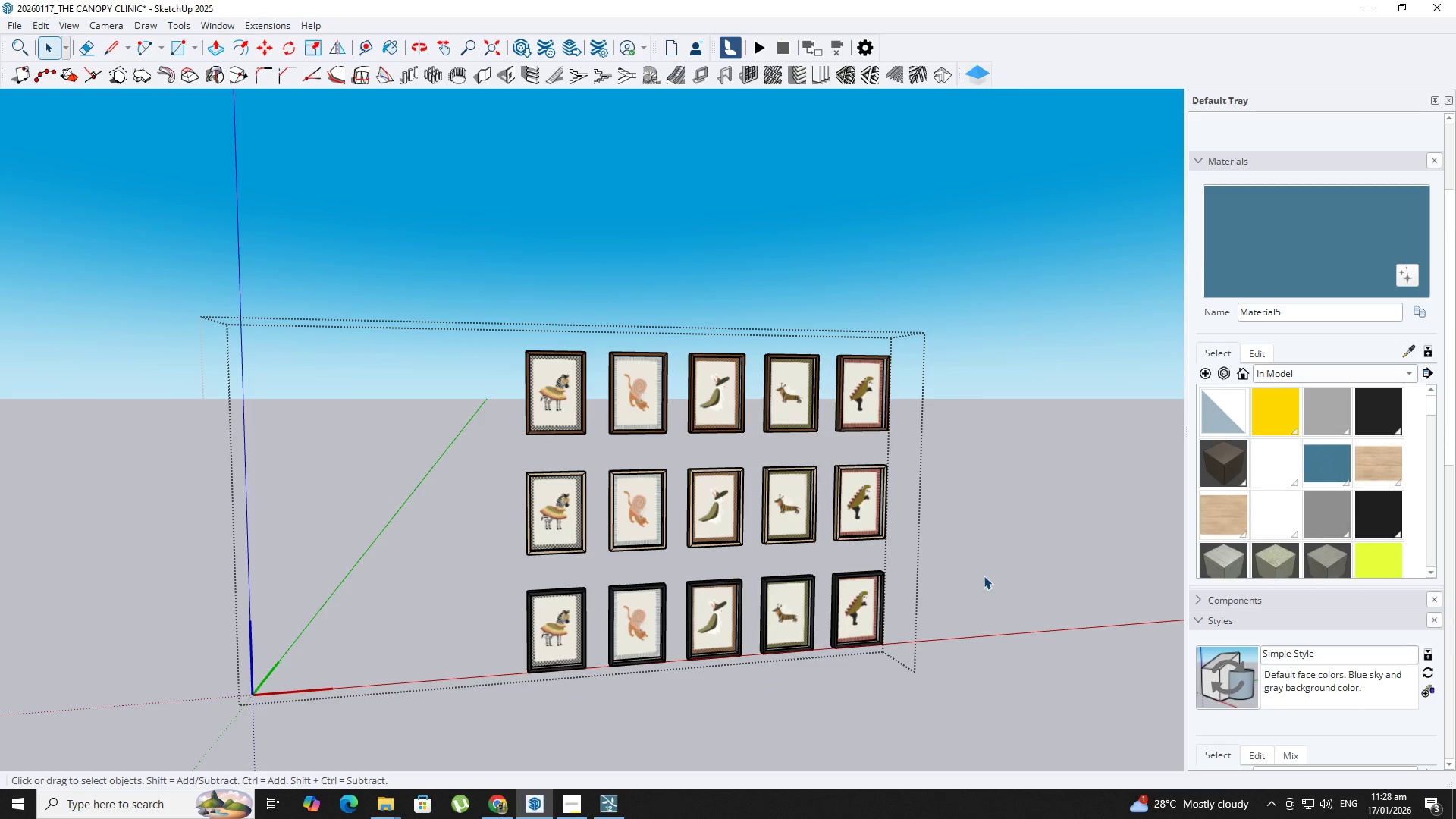 
left_click_drag(start_coordinate=[972, 578], to_coordinate=[497, 691])
 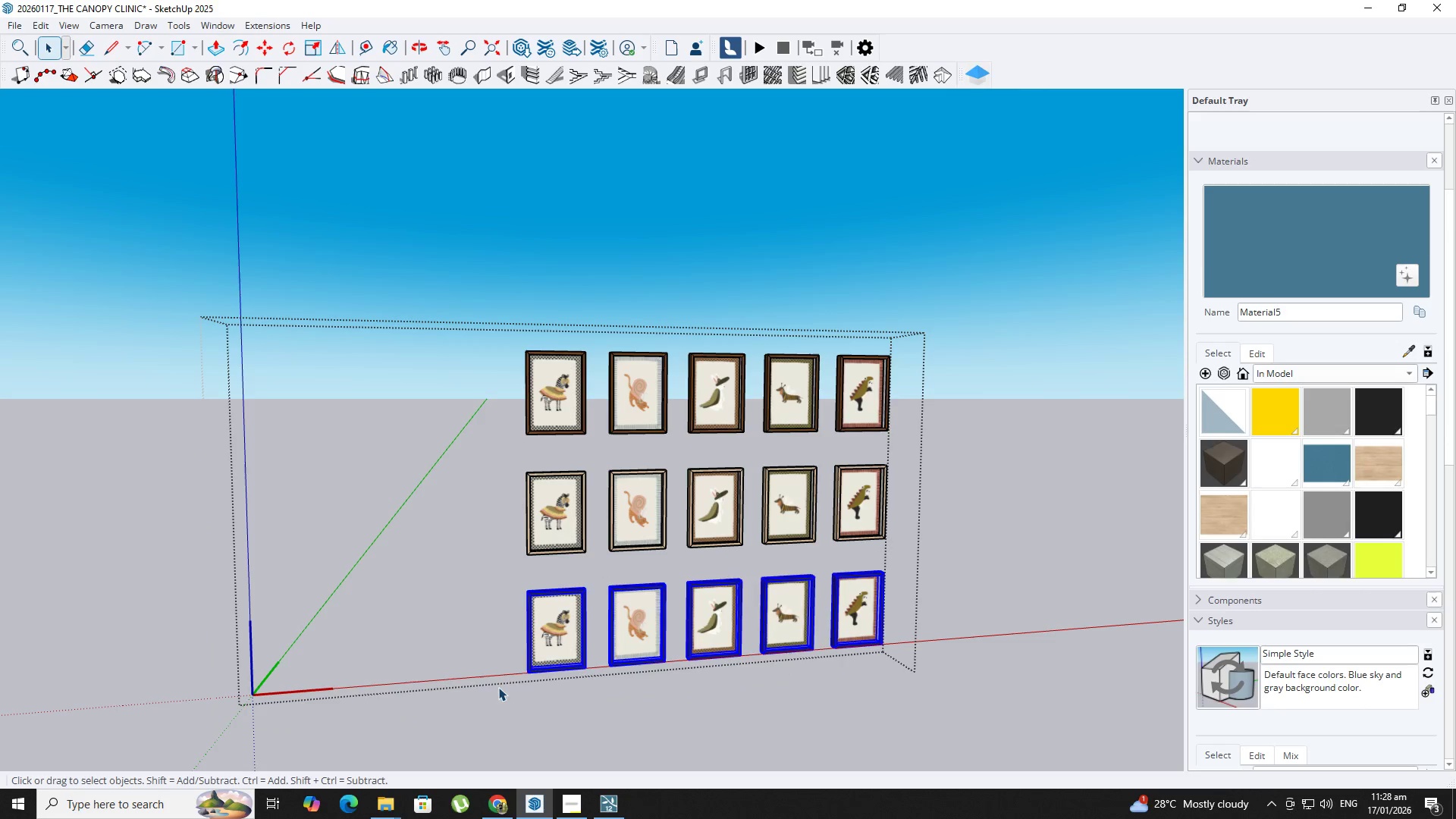 
key(Delete)
 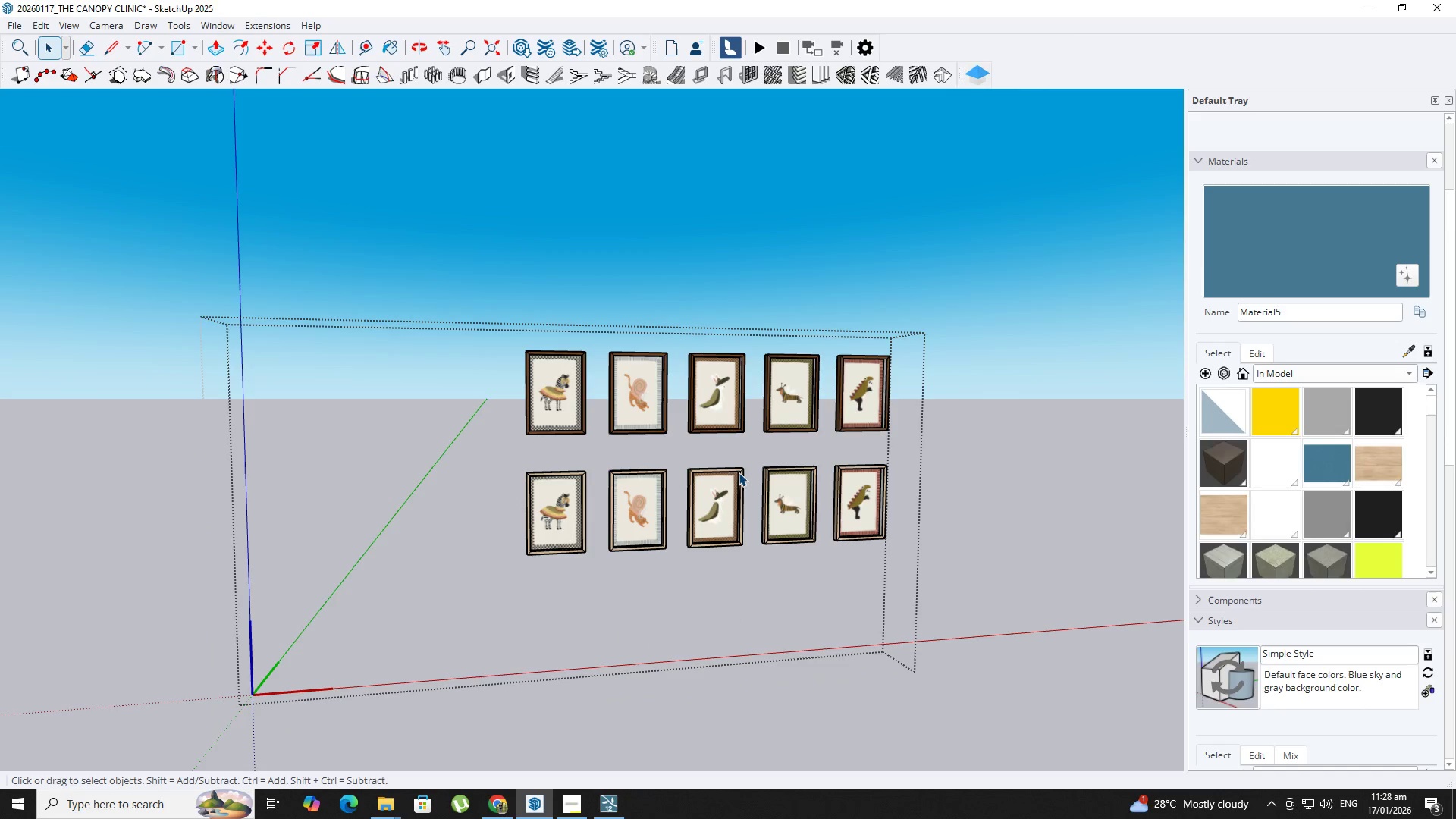 
scroll: coordinate [810, 406], scroll_direction: up, amount: 1.0
 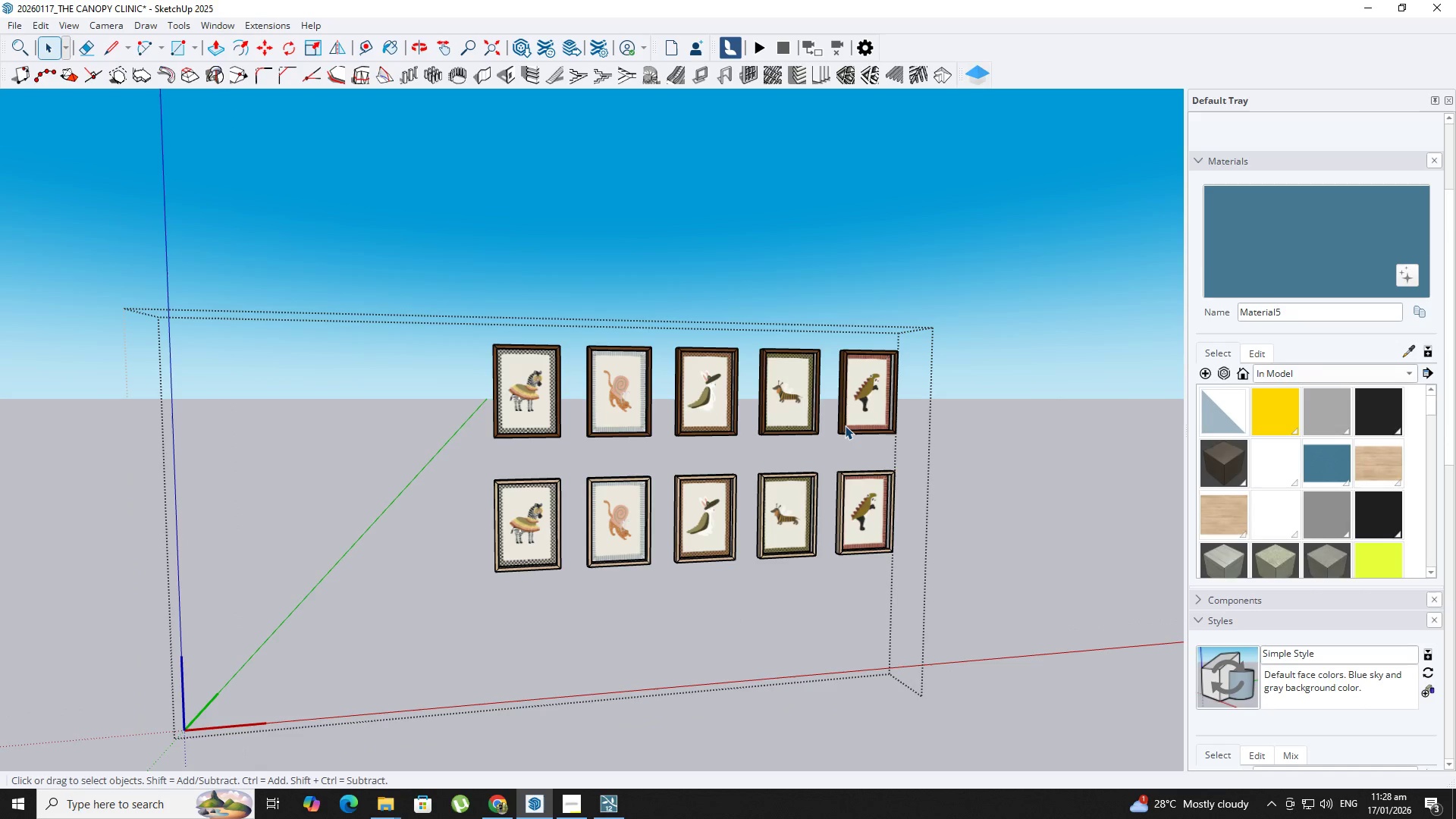 
key(Control+Z)
 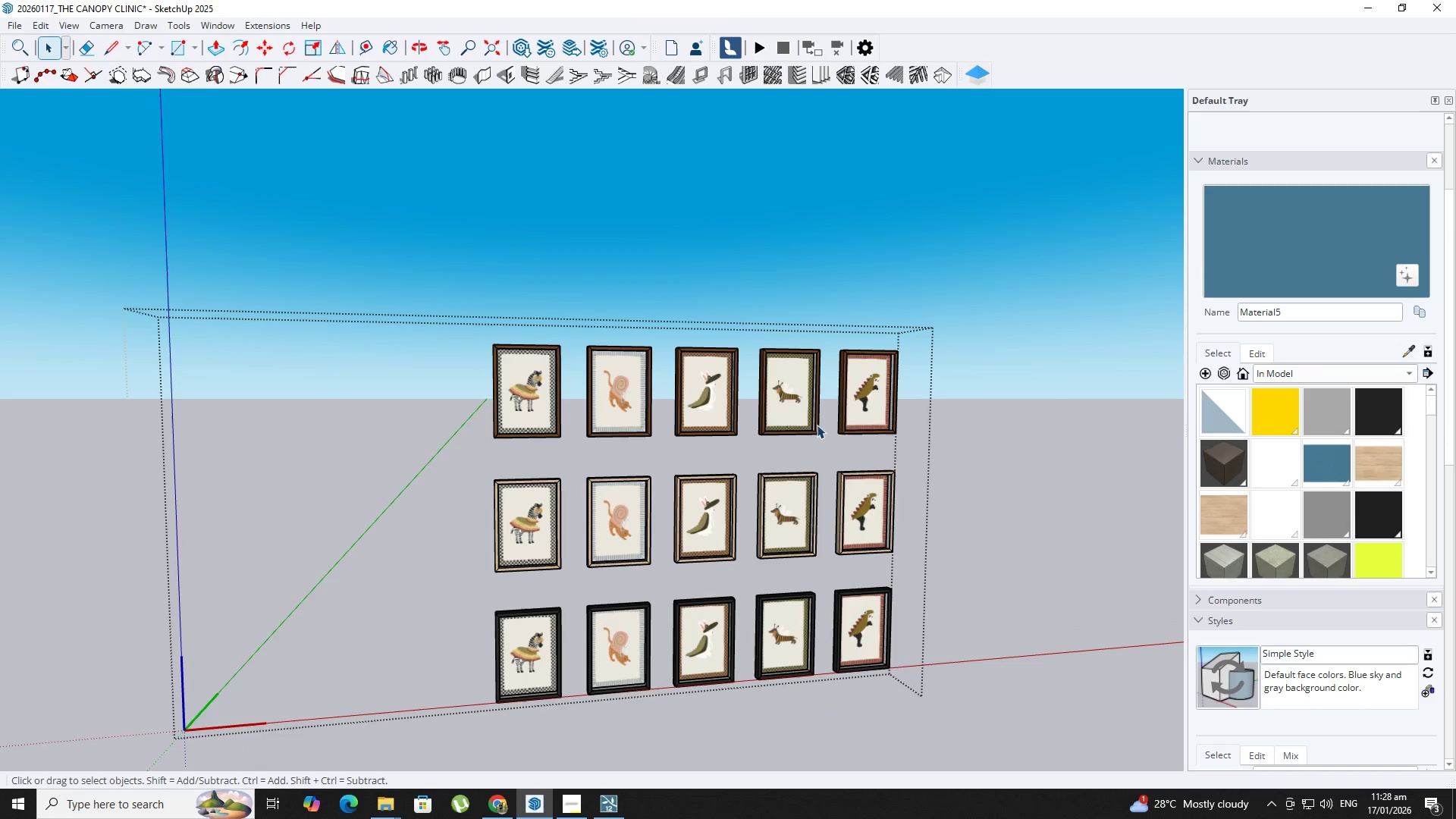 
hold_key(key=ControlLeft, duration=0.45)
 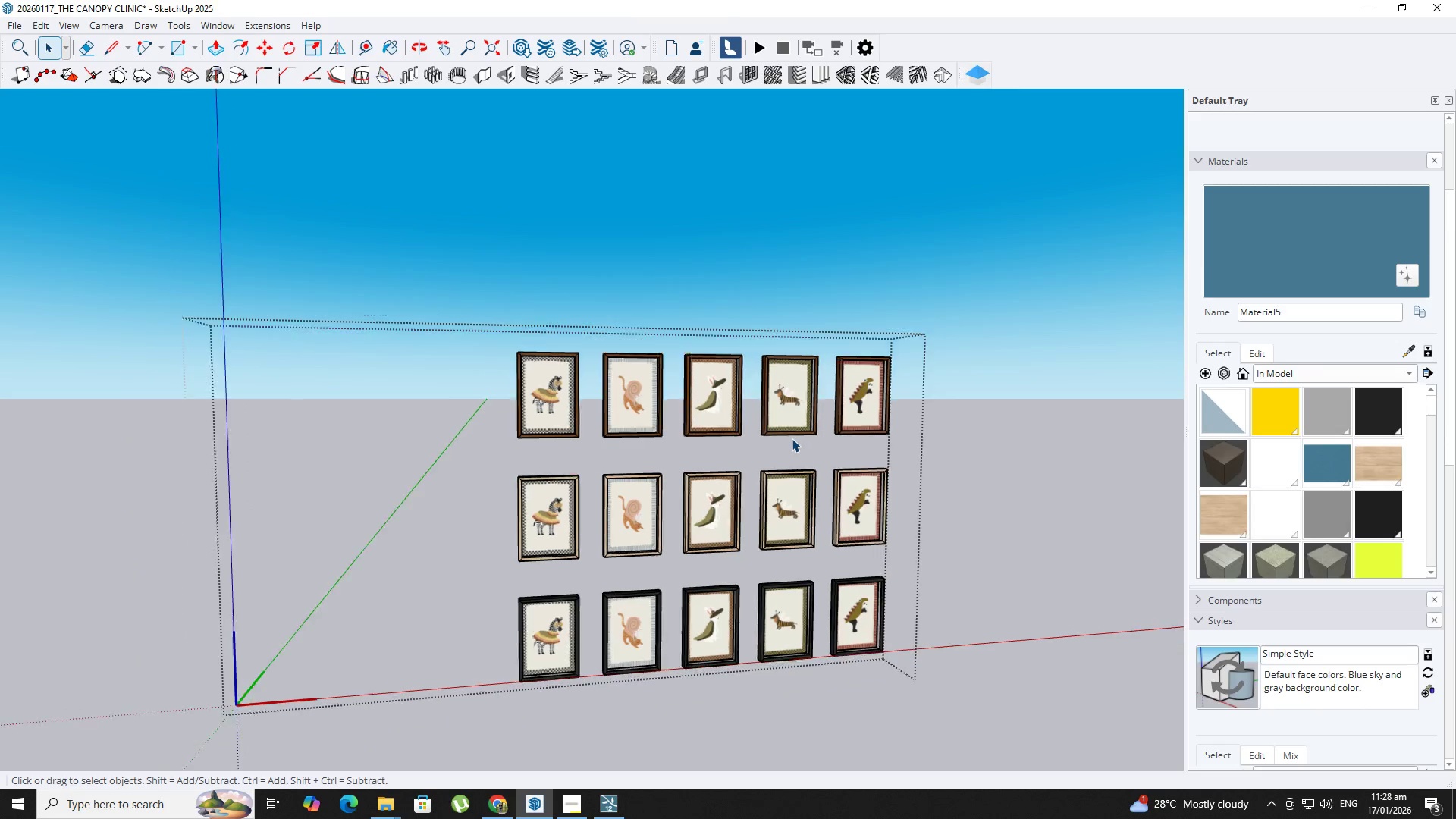 
key(Control+Z)
 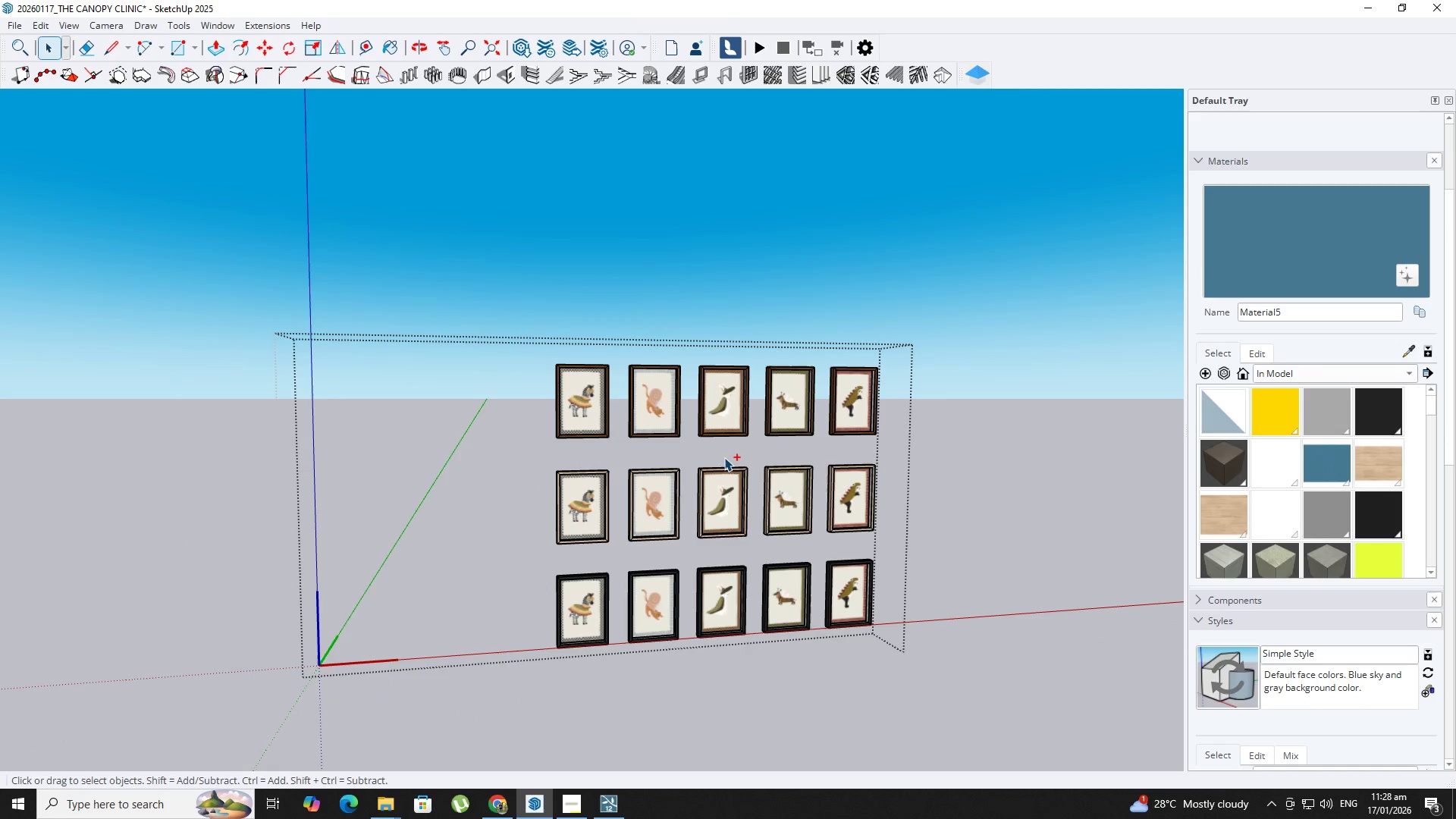 
scroll: coordinate [720, 460], scroll_direction: down, amount: 4.0
 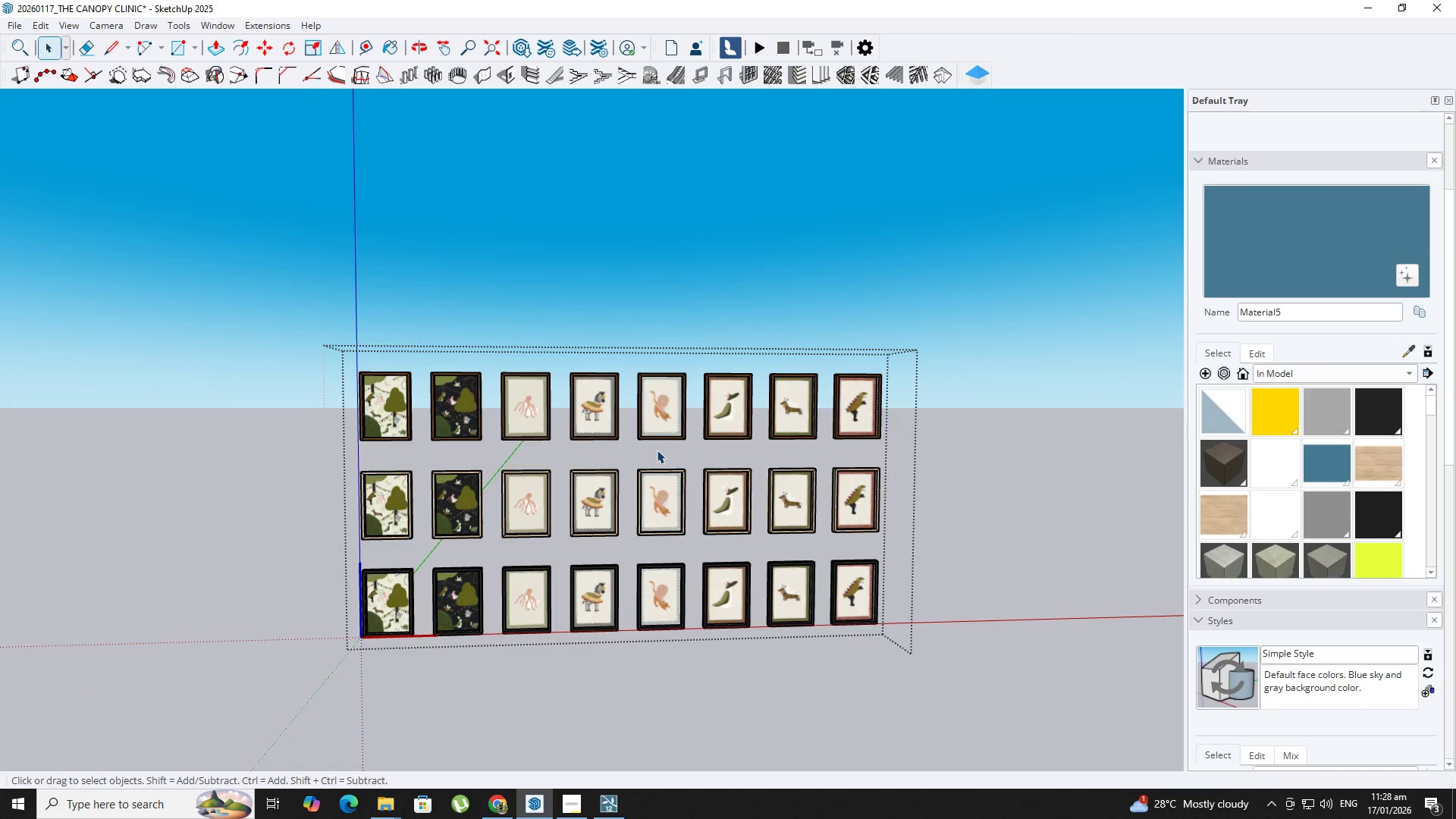 
left_click([526, 408])
 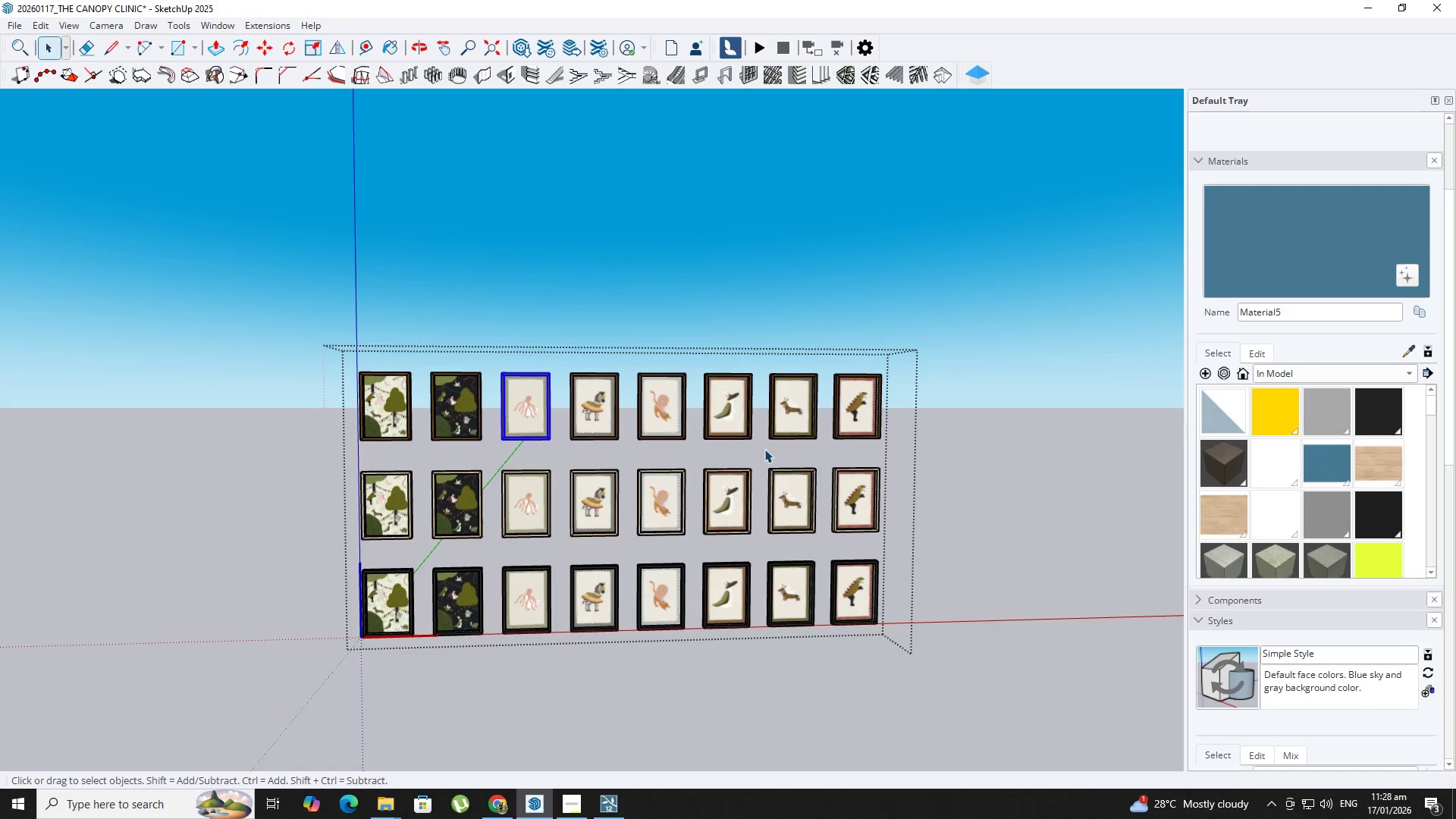 
left_click_drag(start_coordinate=[937, 502], to_coordinate=[267, 684])
 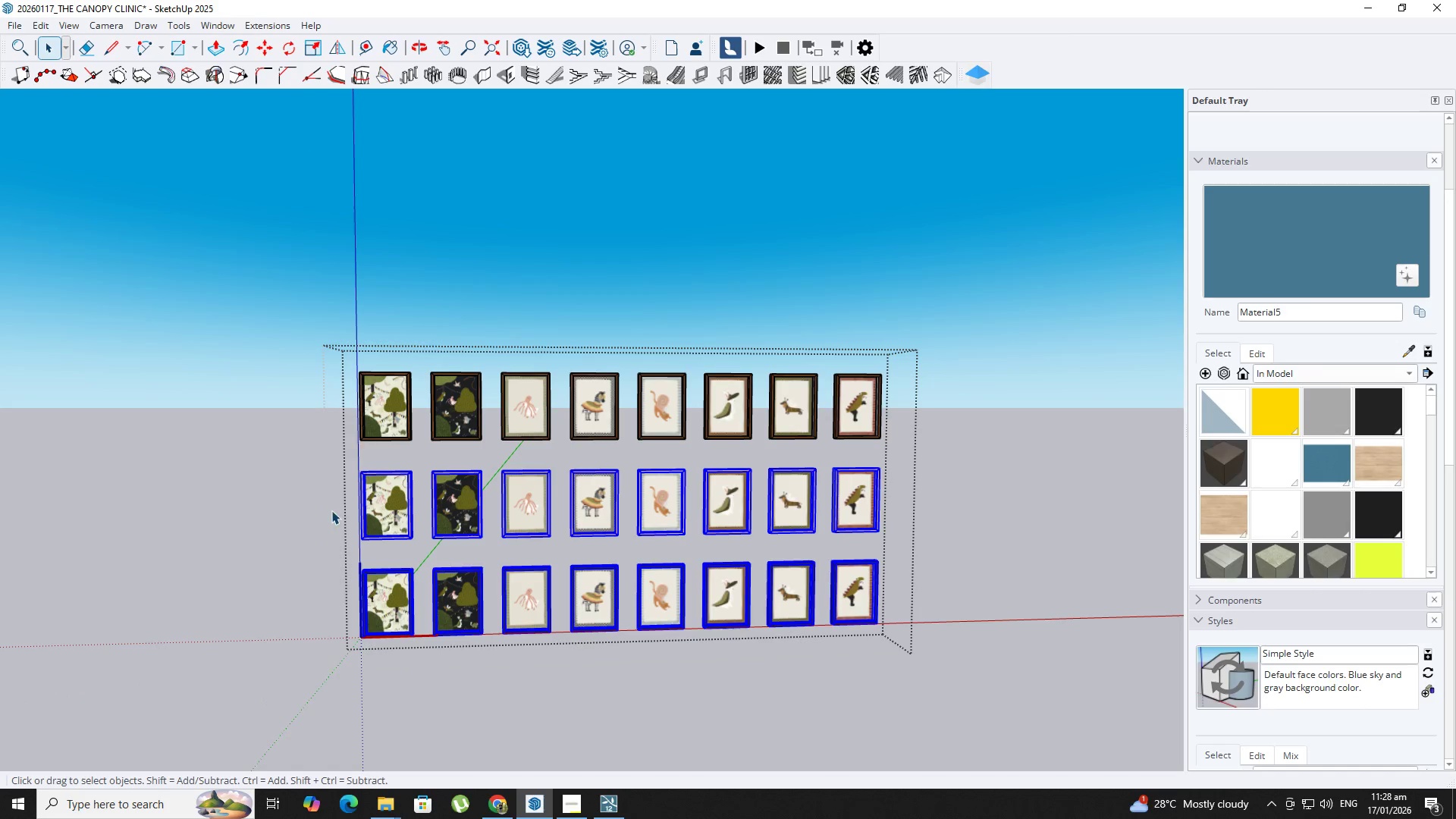 
key(Delete)
 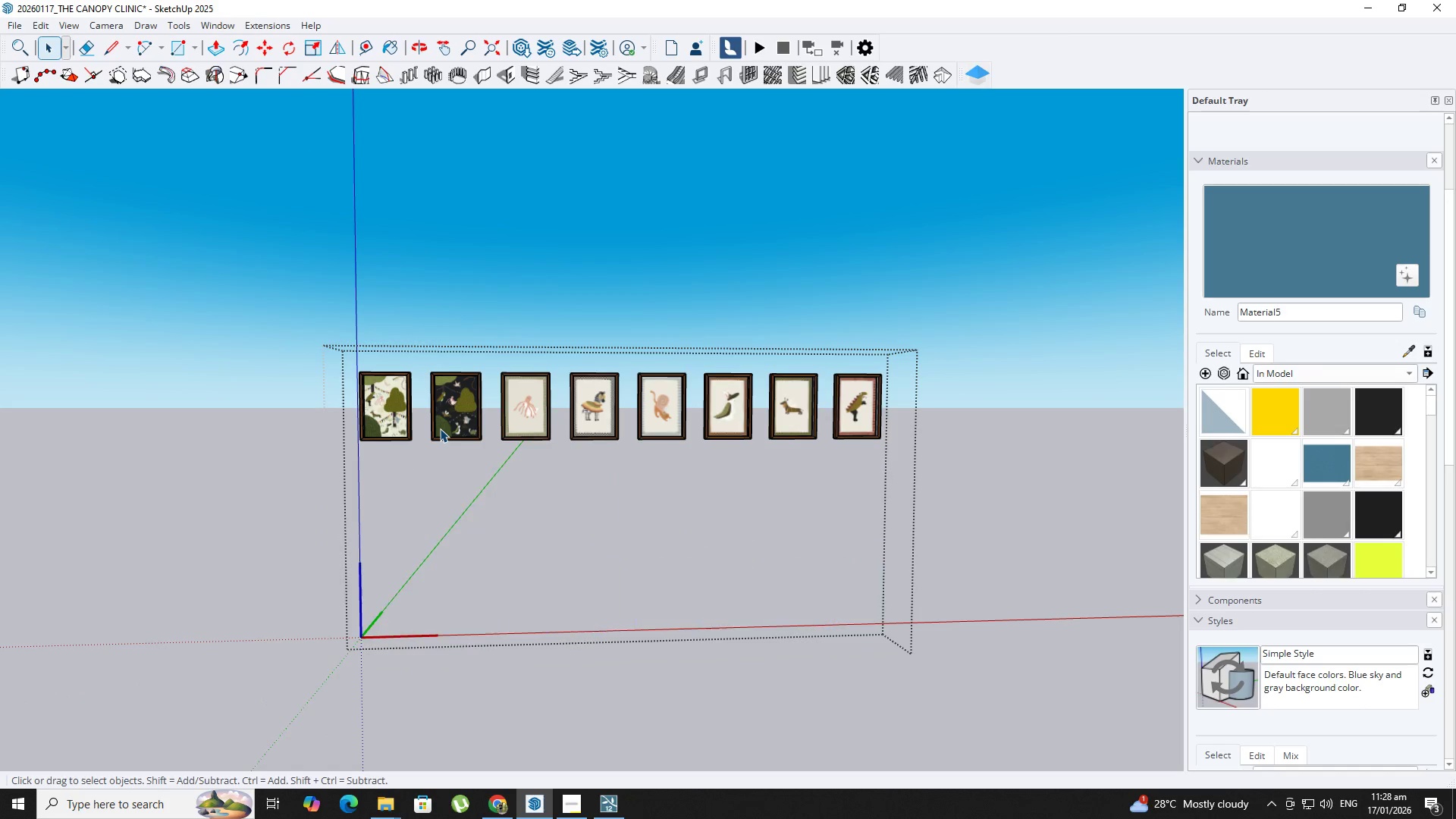 
left_click([441, 428])
 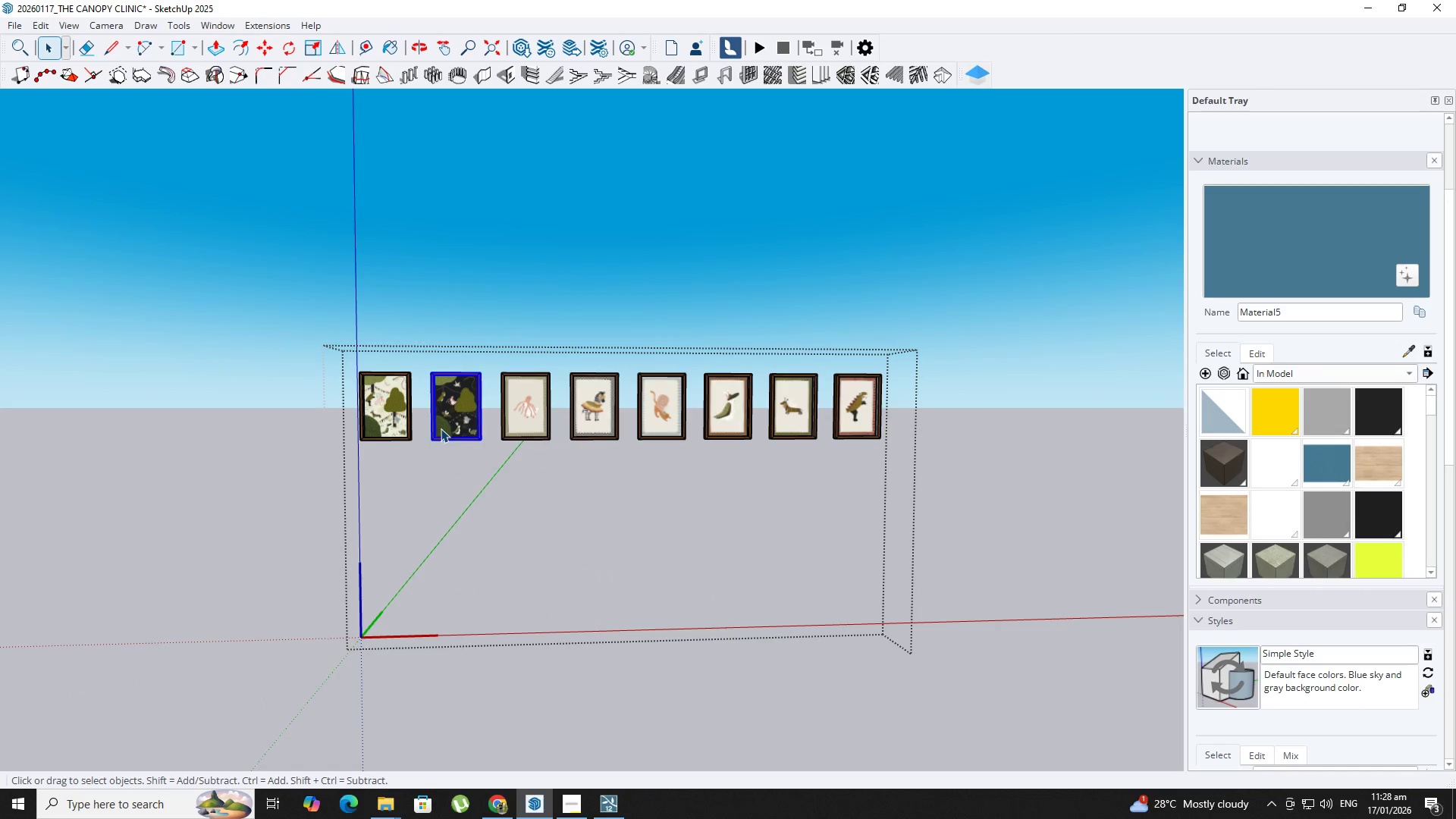 
key(Delete)
 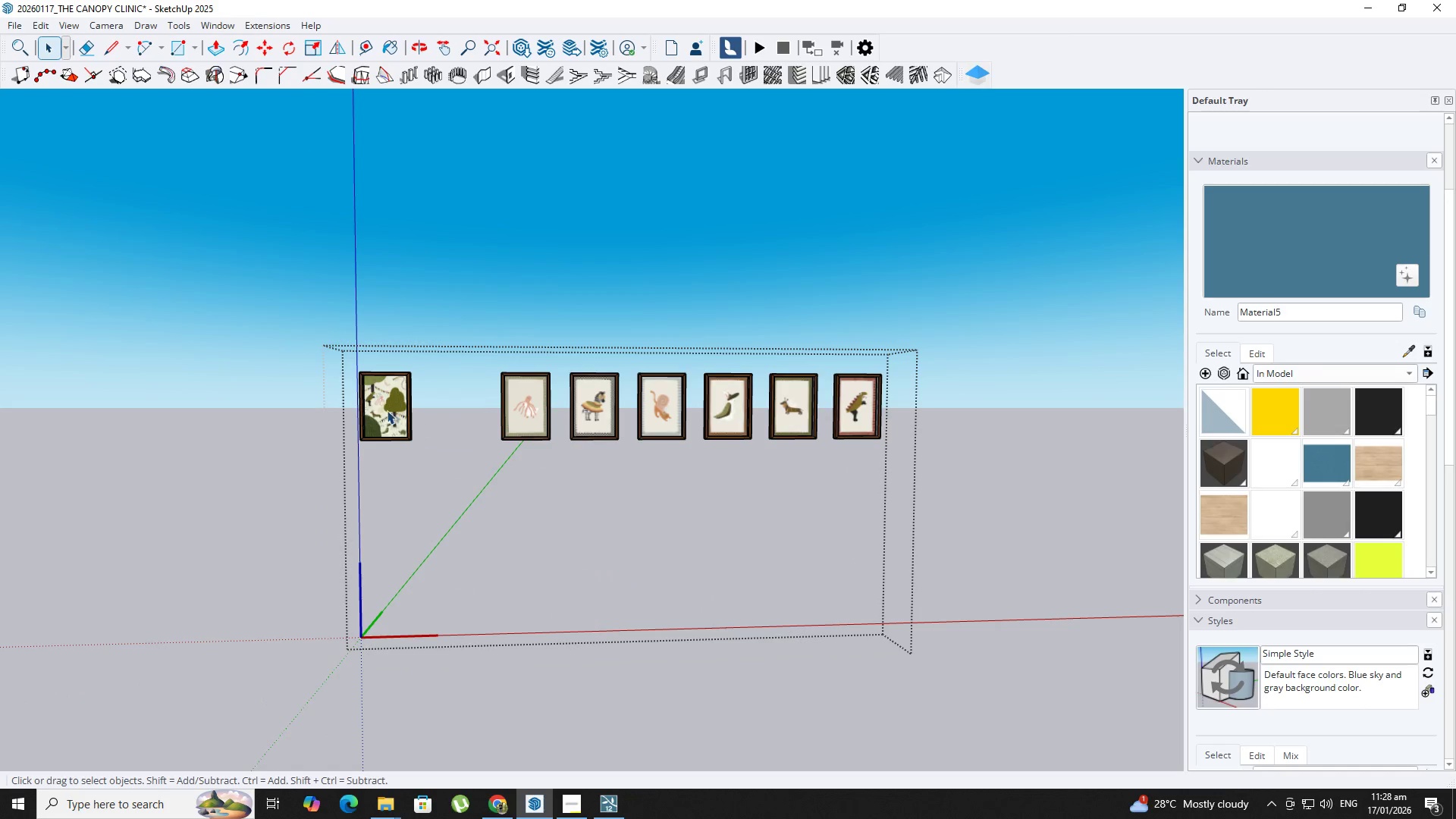 
double_click([384, 410])
 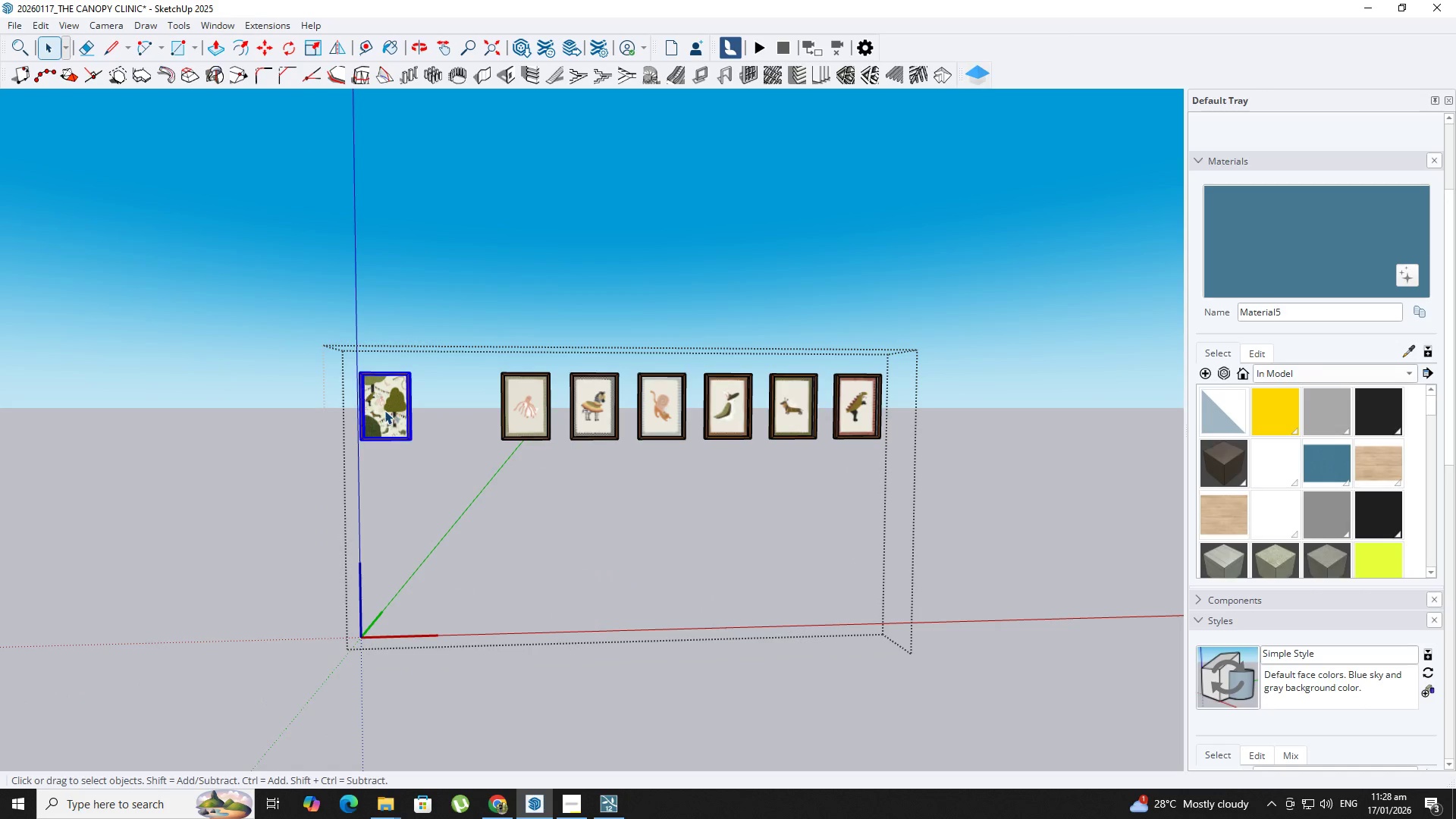 
key(Delete)
 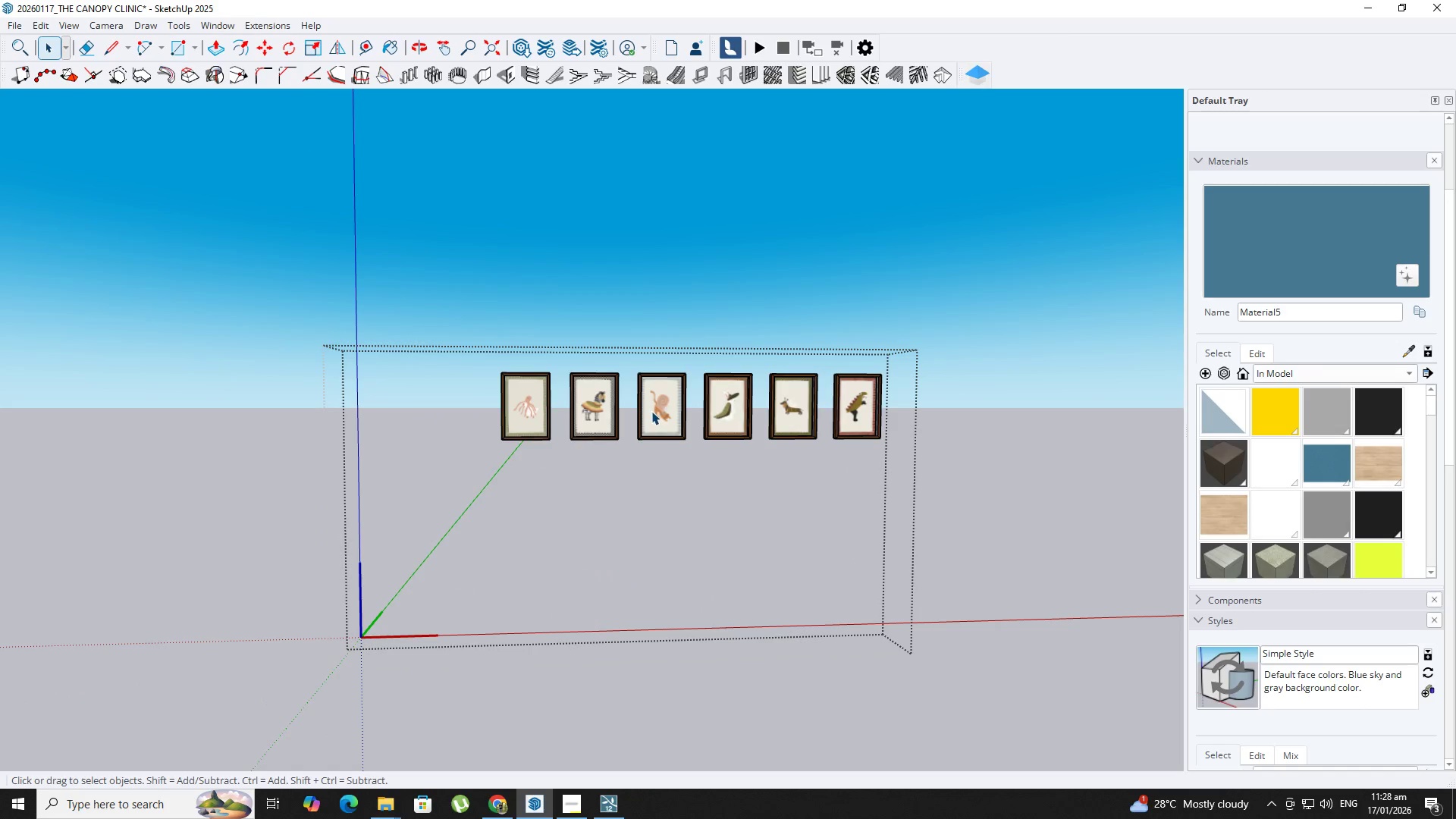 
left_click_drag(start_coordinate=[654, 416], to_coordinate=[660, 416])
 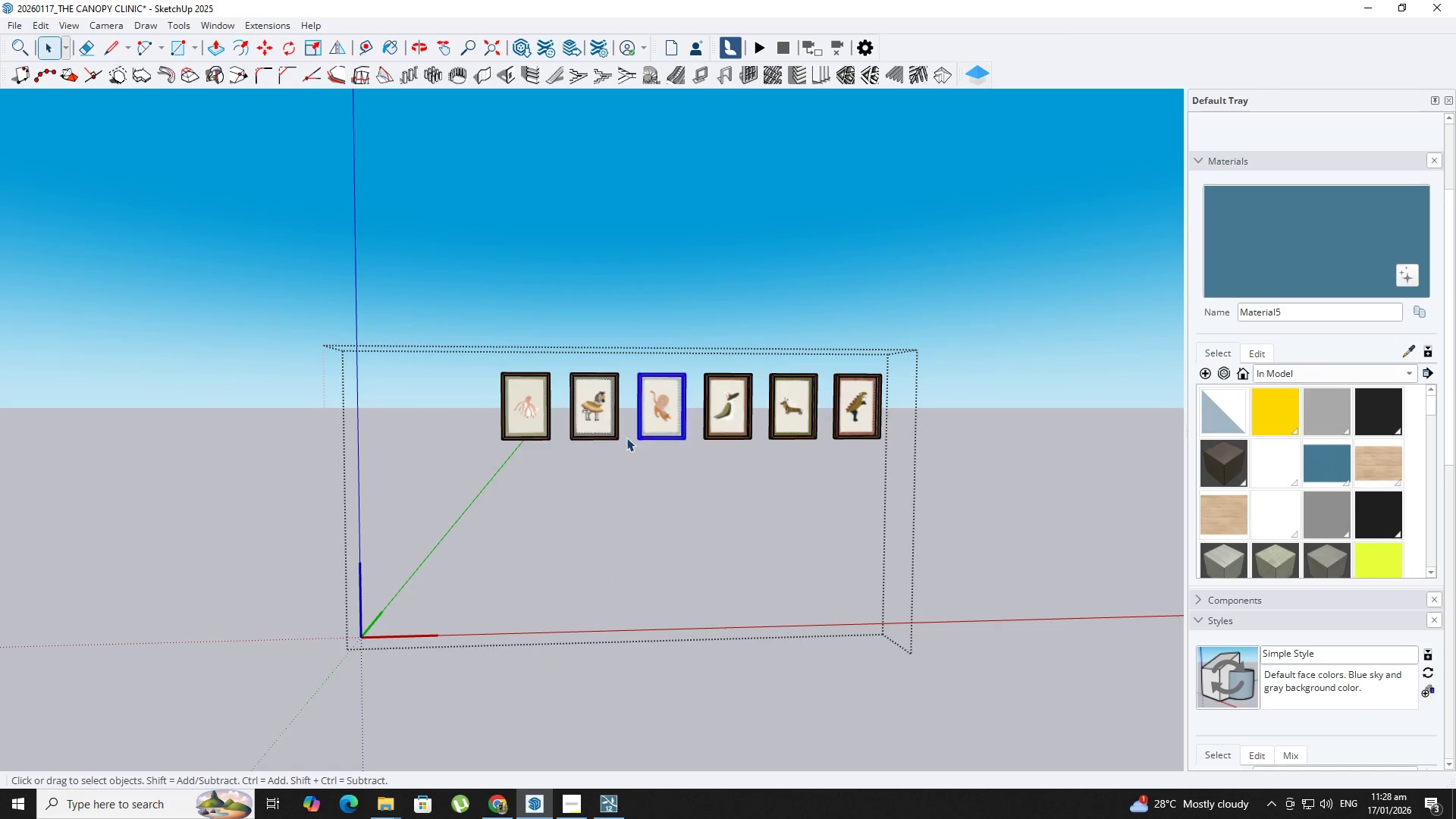 
hold_key(key=ShiftLeft, duration=0.92)
left_click_drag(start_coordinate=[596, 421], to_coordinate=[590, 419])
 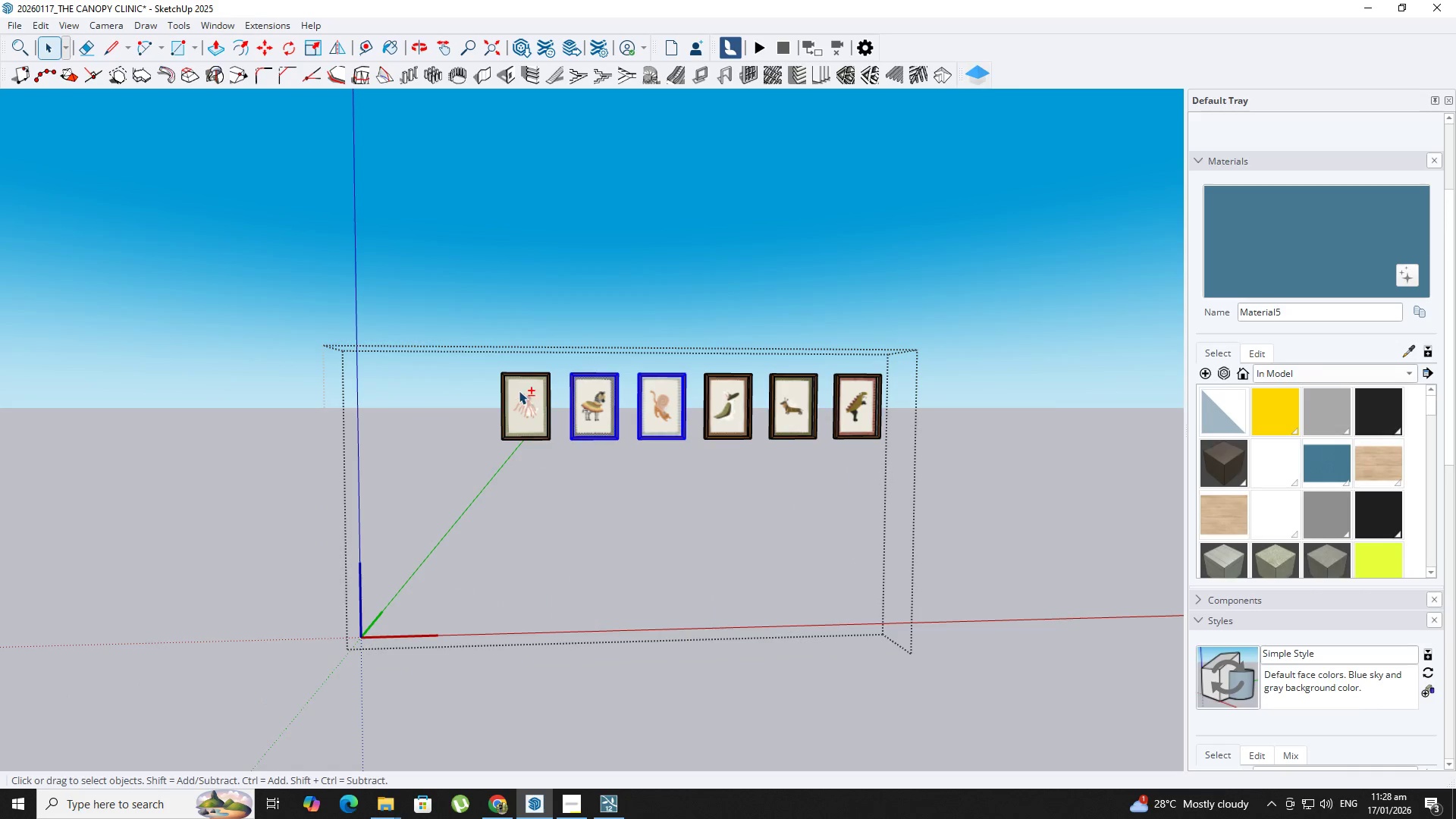 
double_click([519, 391])
 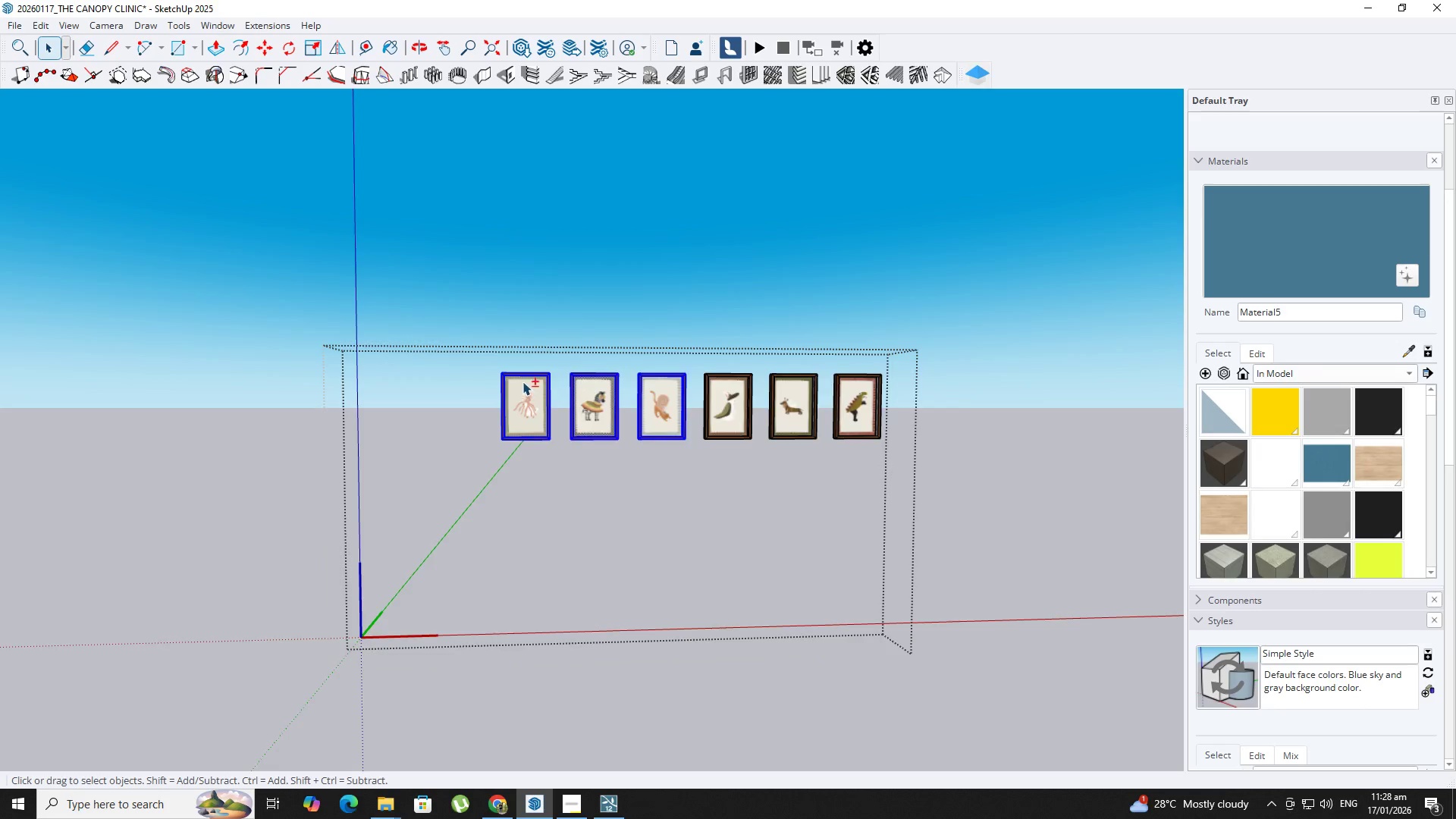 
key(M)
 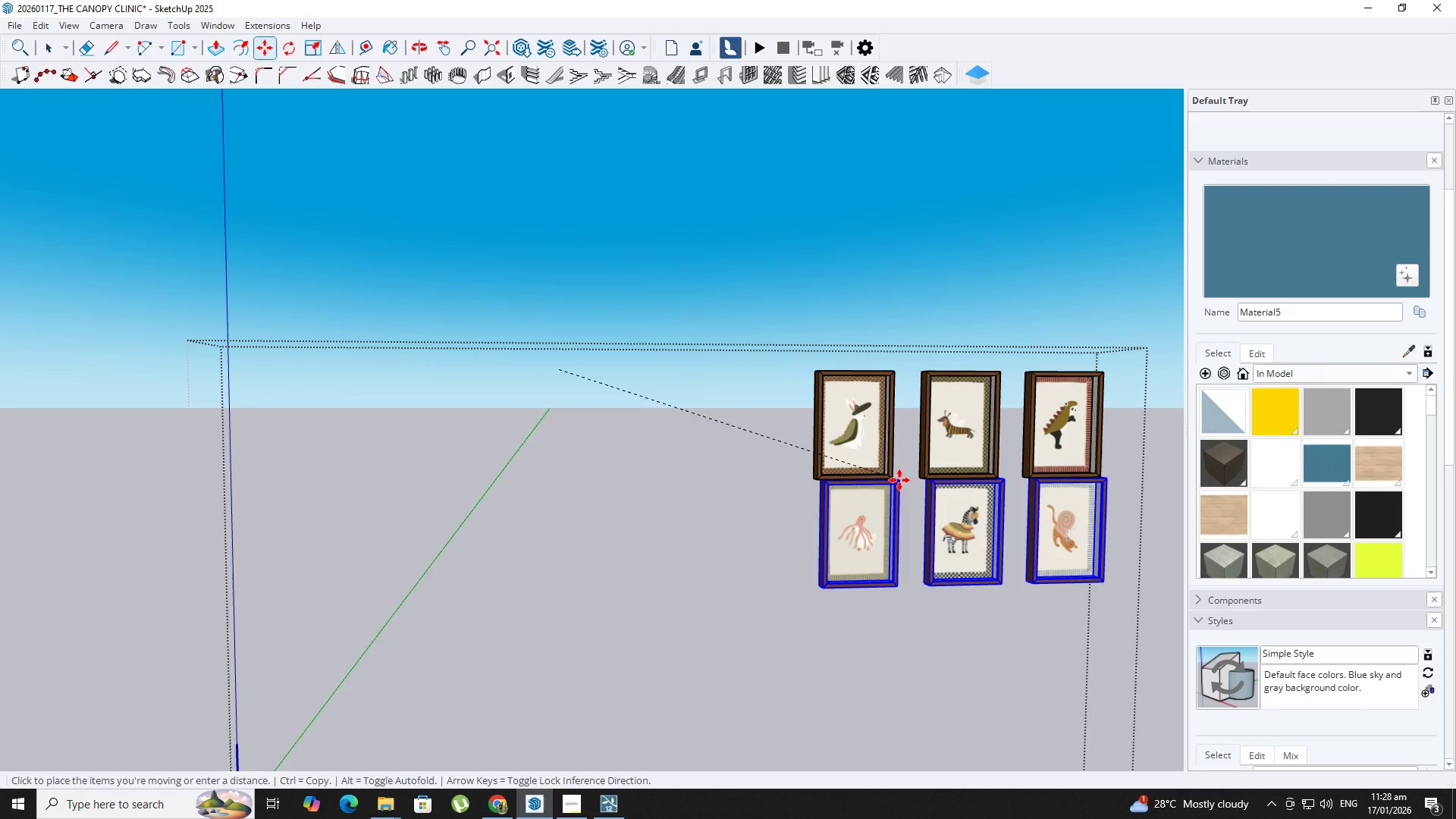 
scroll: coordinate [548, 371], scroll_direction: up, amount: 5.0
 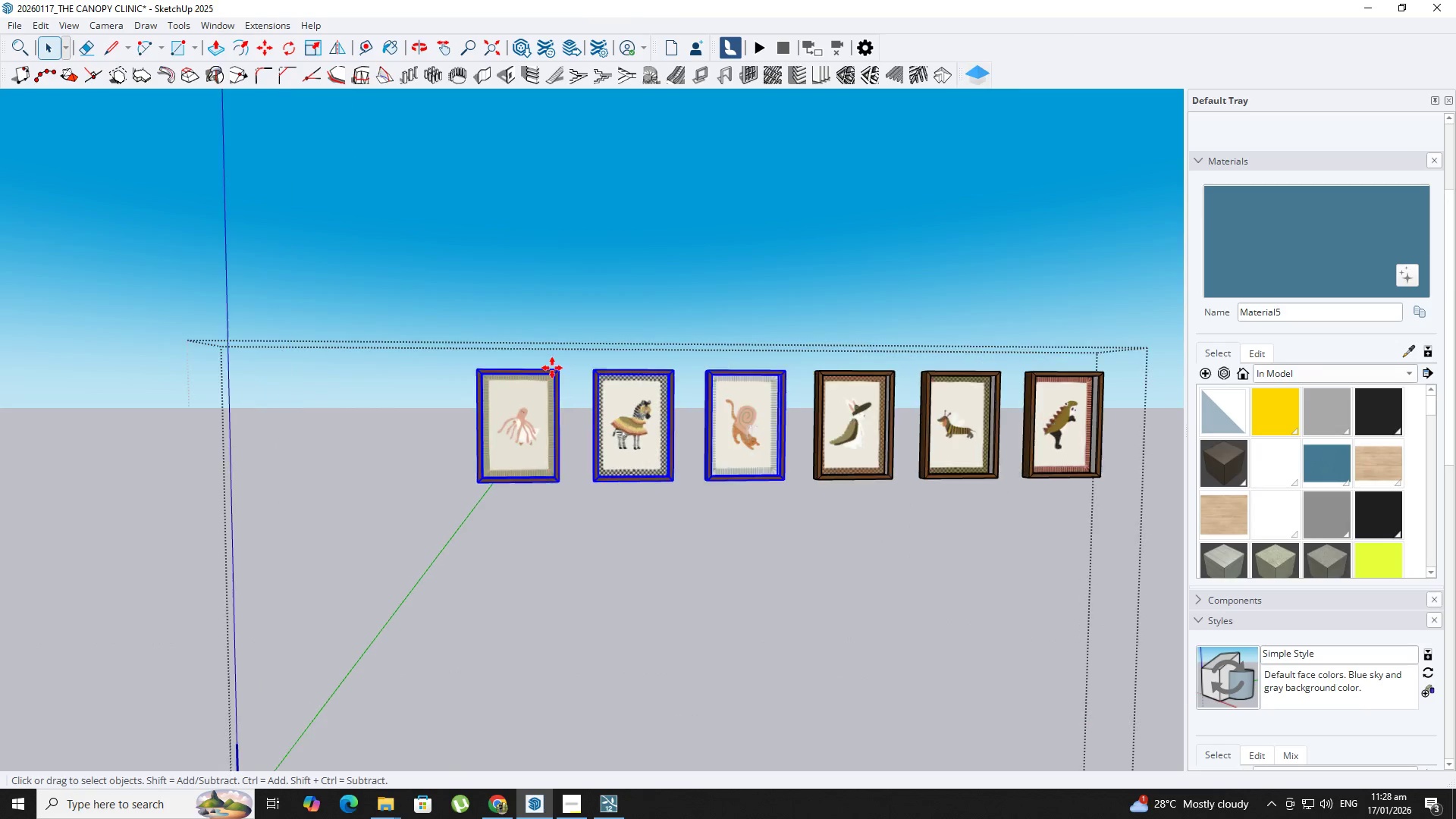 
double_click([893, 492])
 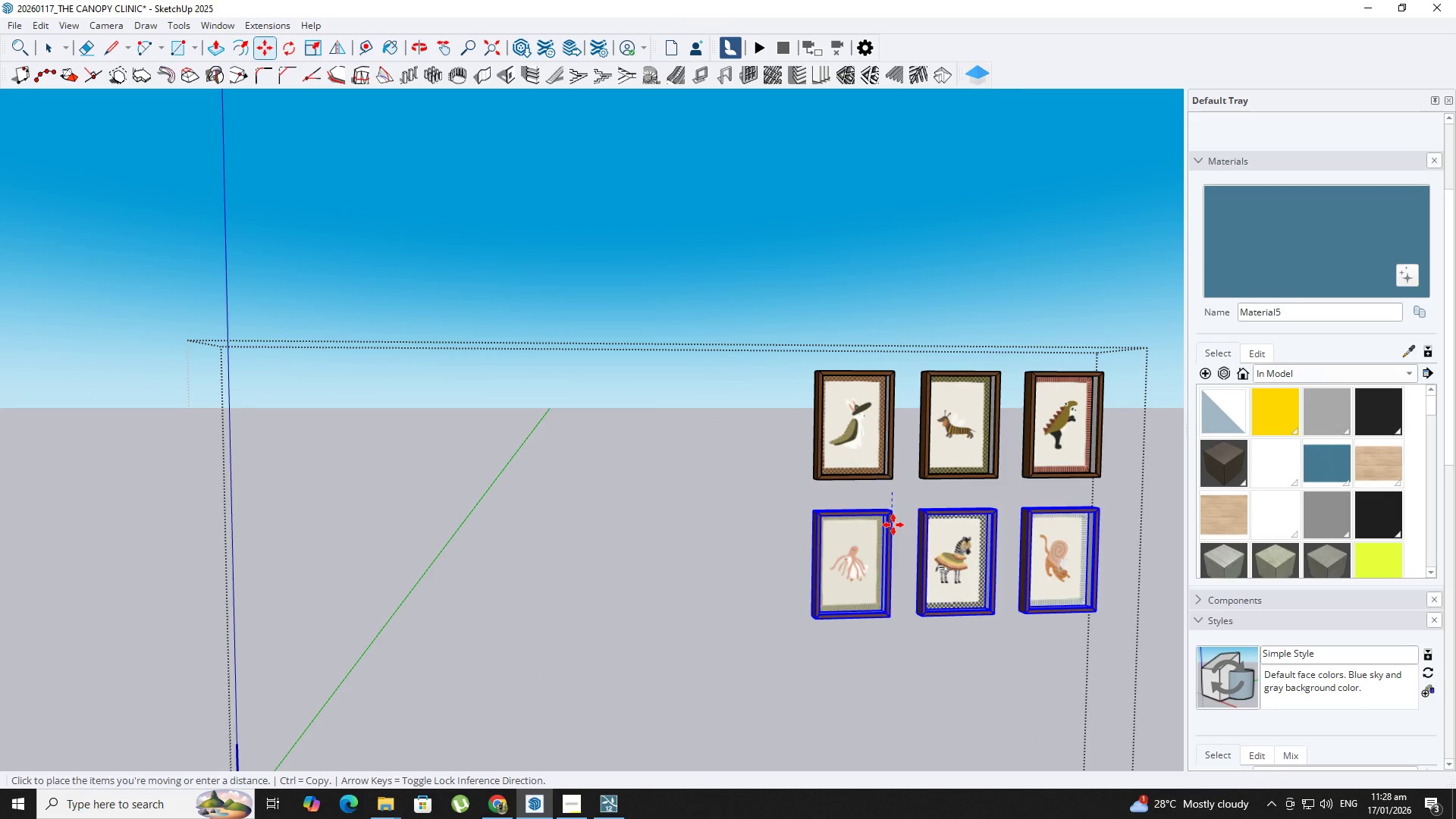 
key(Space)
 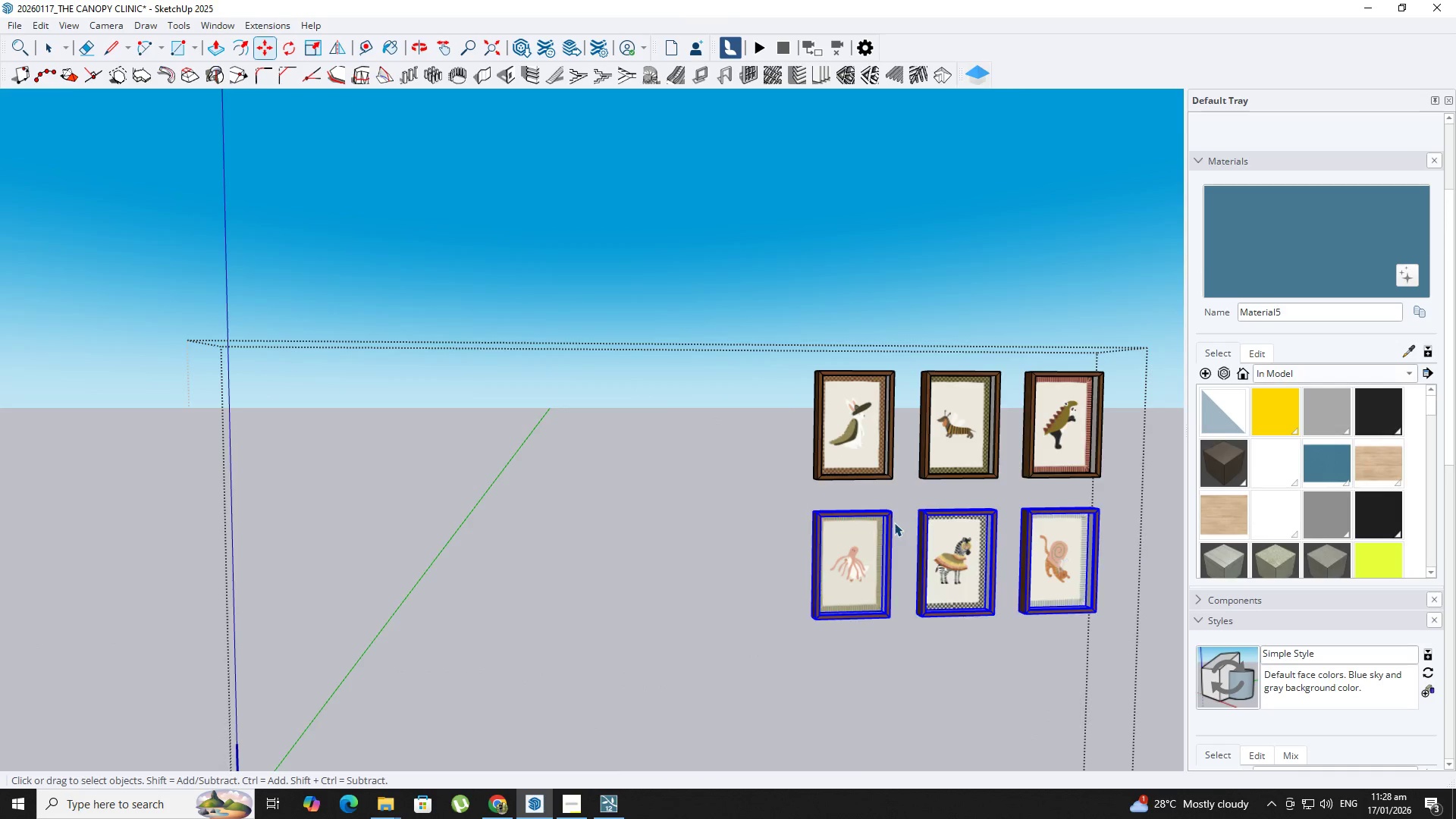 
key(Escape)
 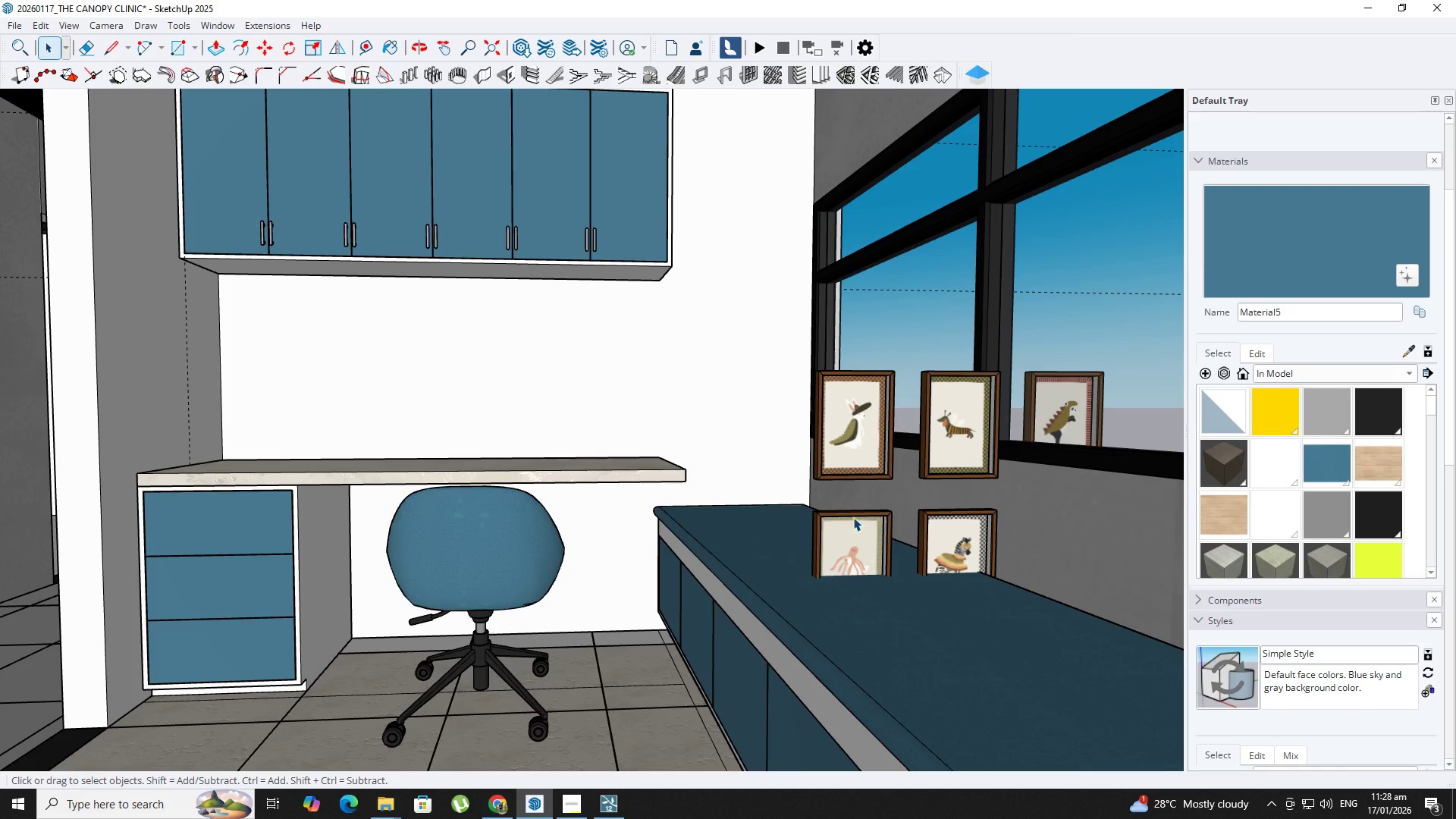 
left_click([836, 516])
 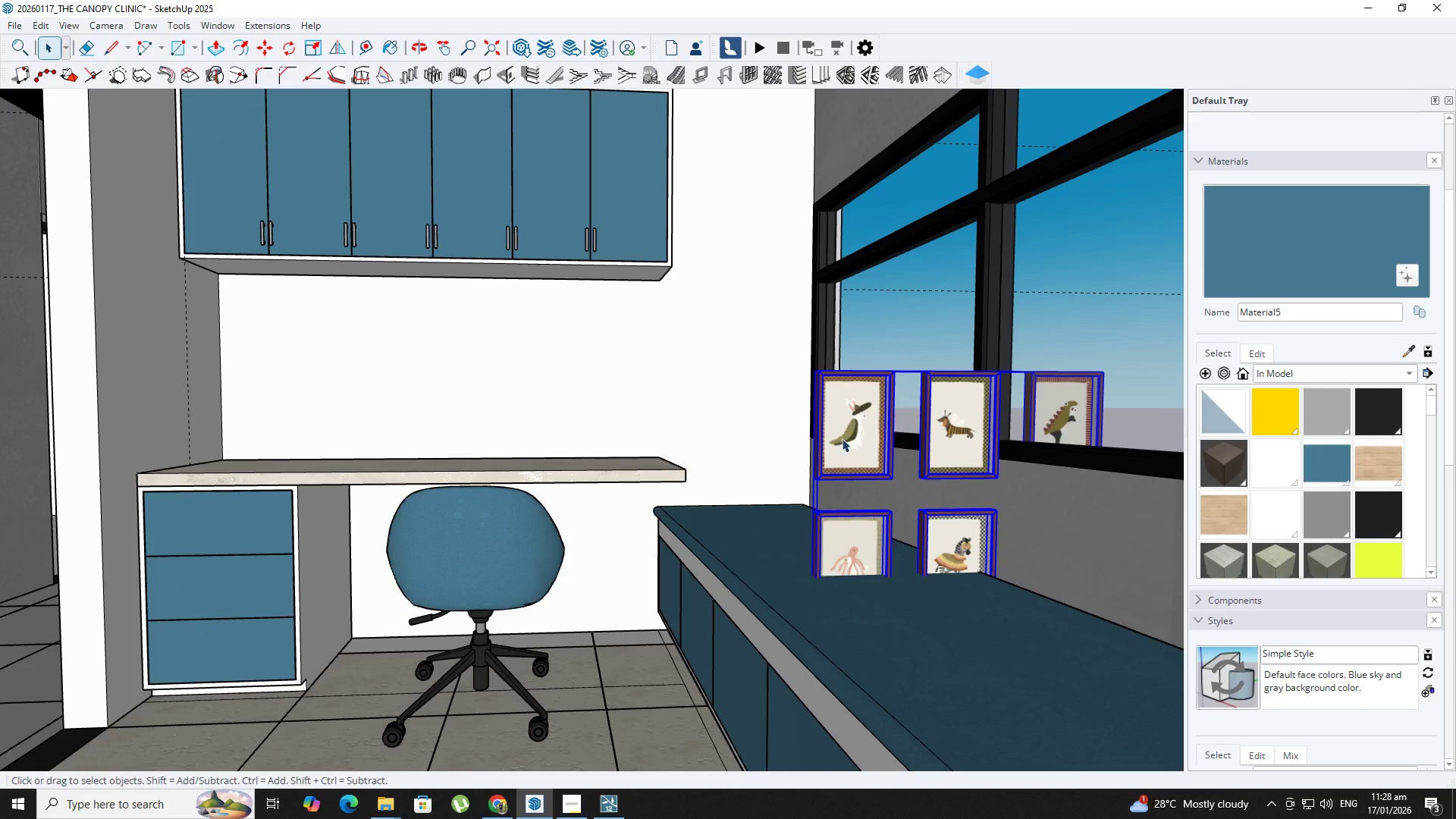 
key(M)
 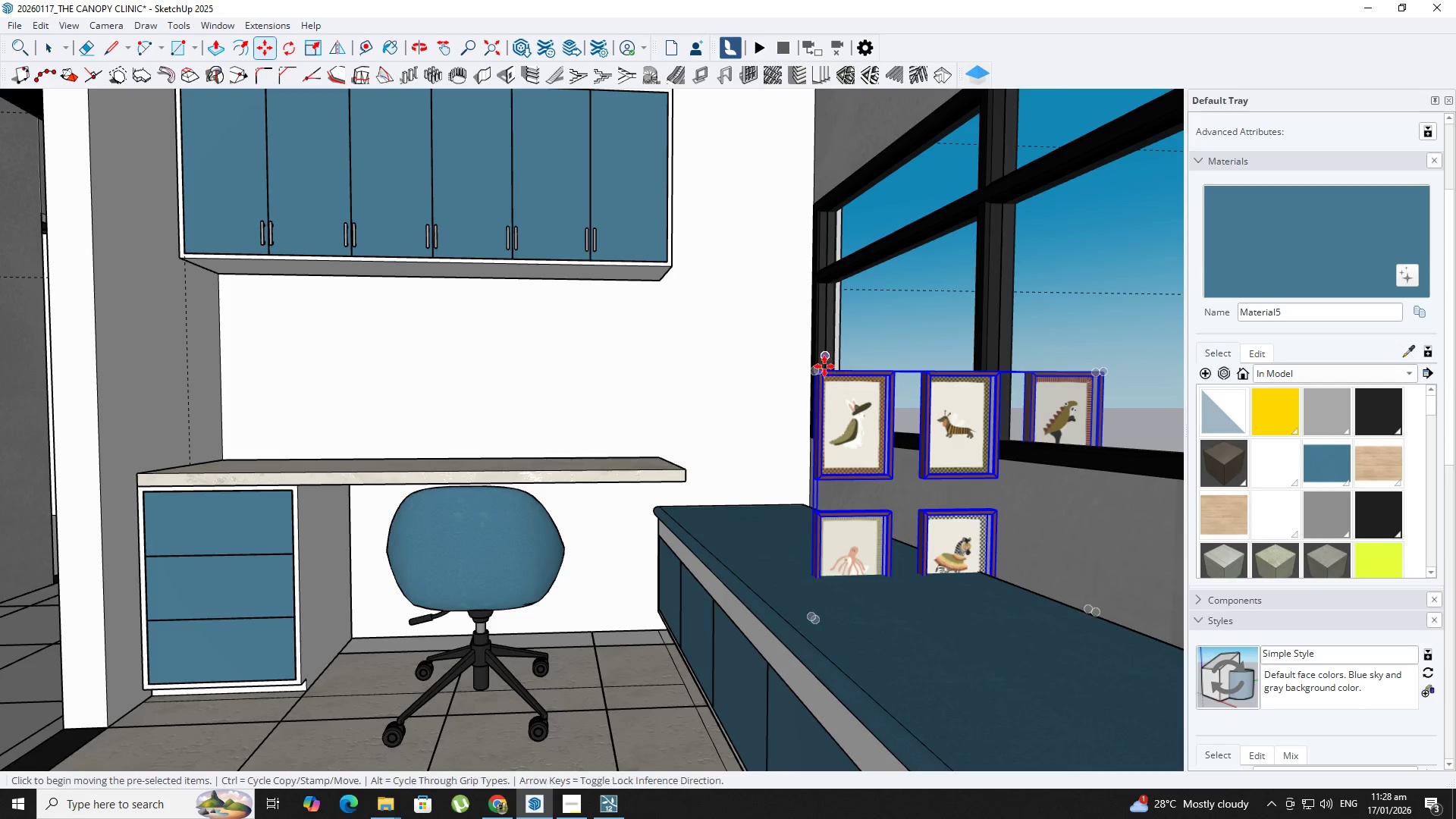 
left_click_drag(start_coordinate=[823, 369], to_coordinate=[814, 371])
 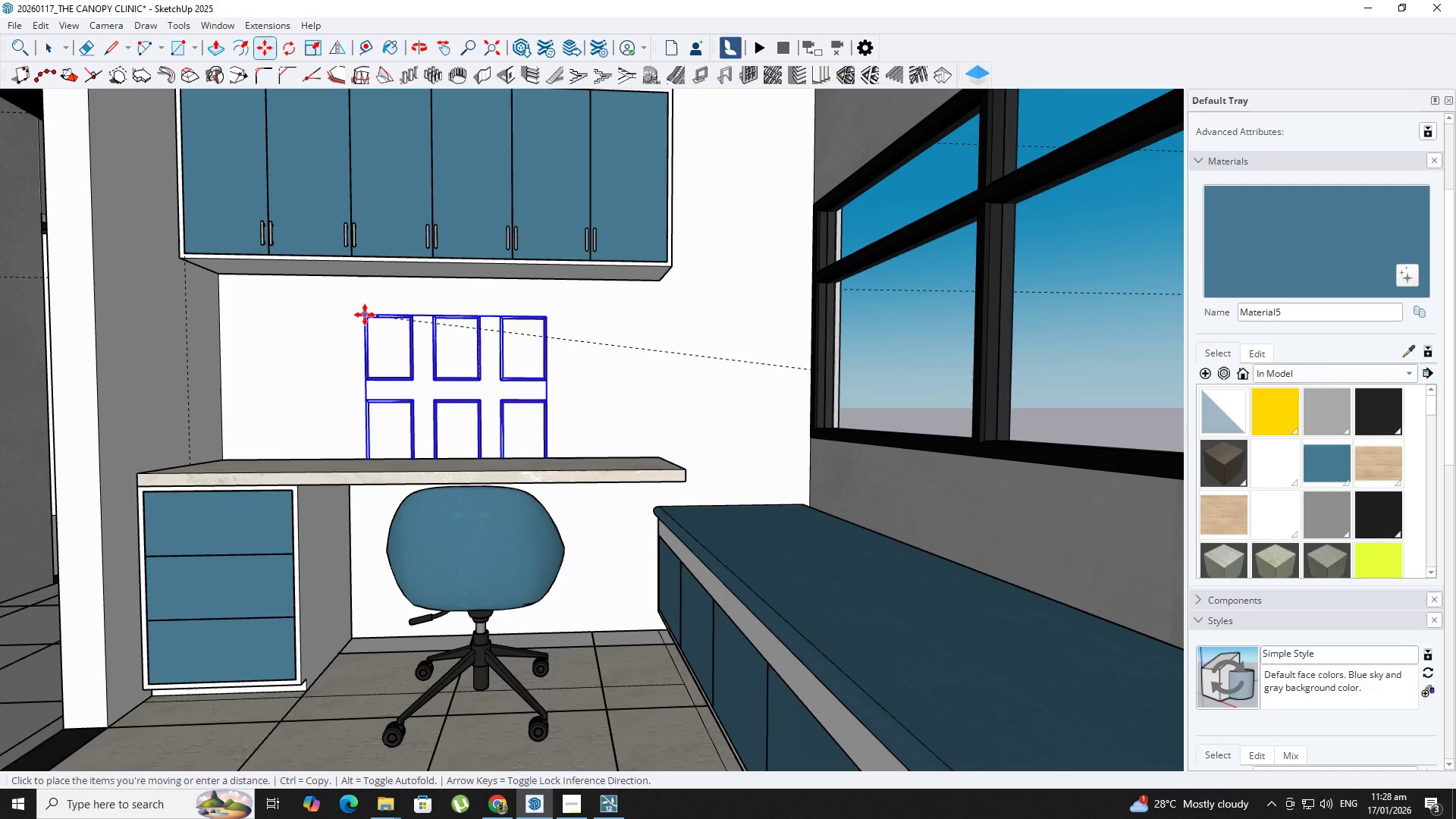 
key(S)
 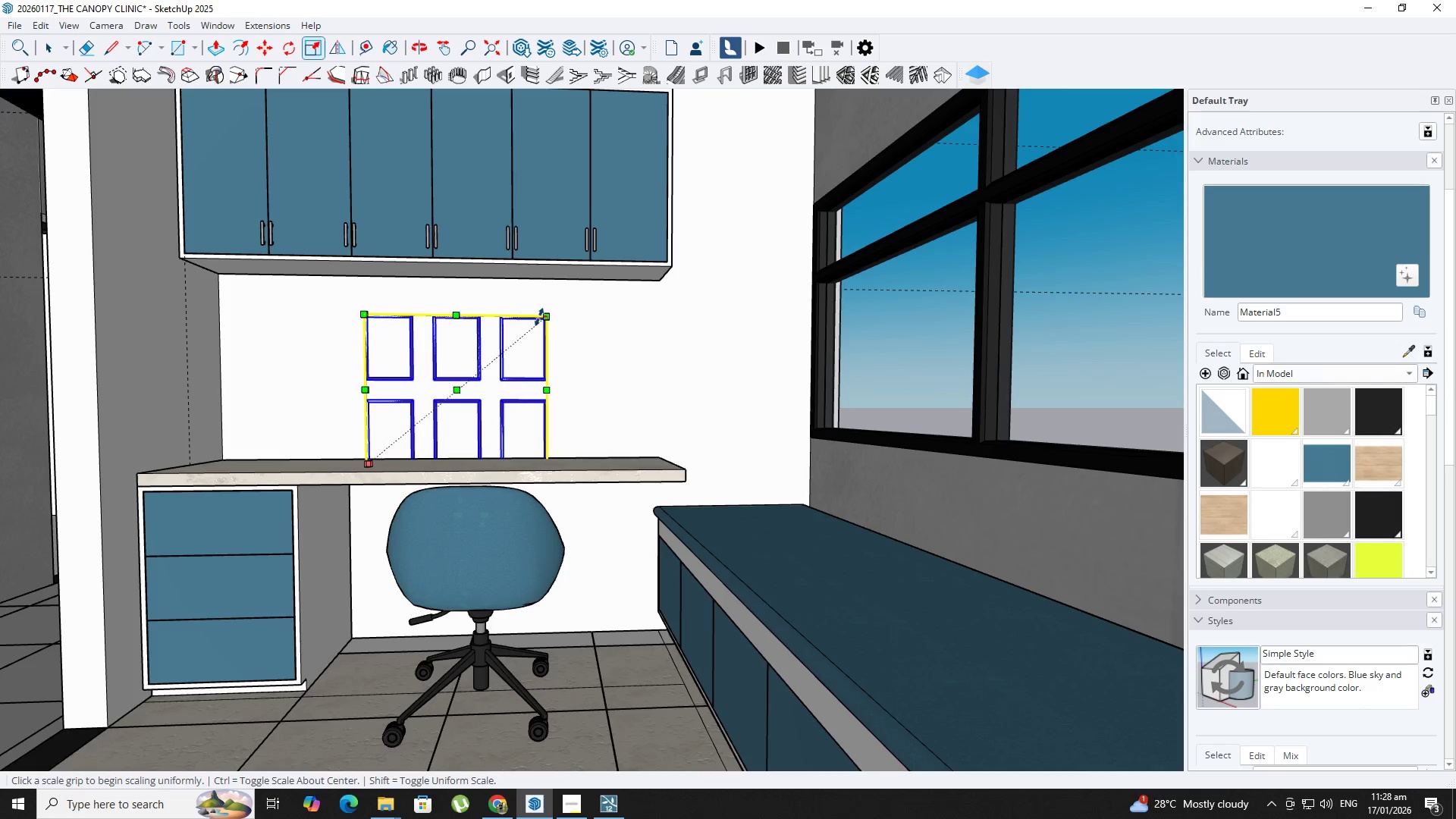 
left_click([547, 317])
 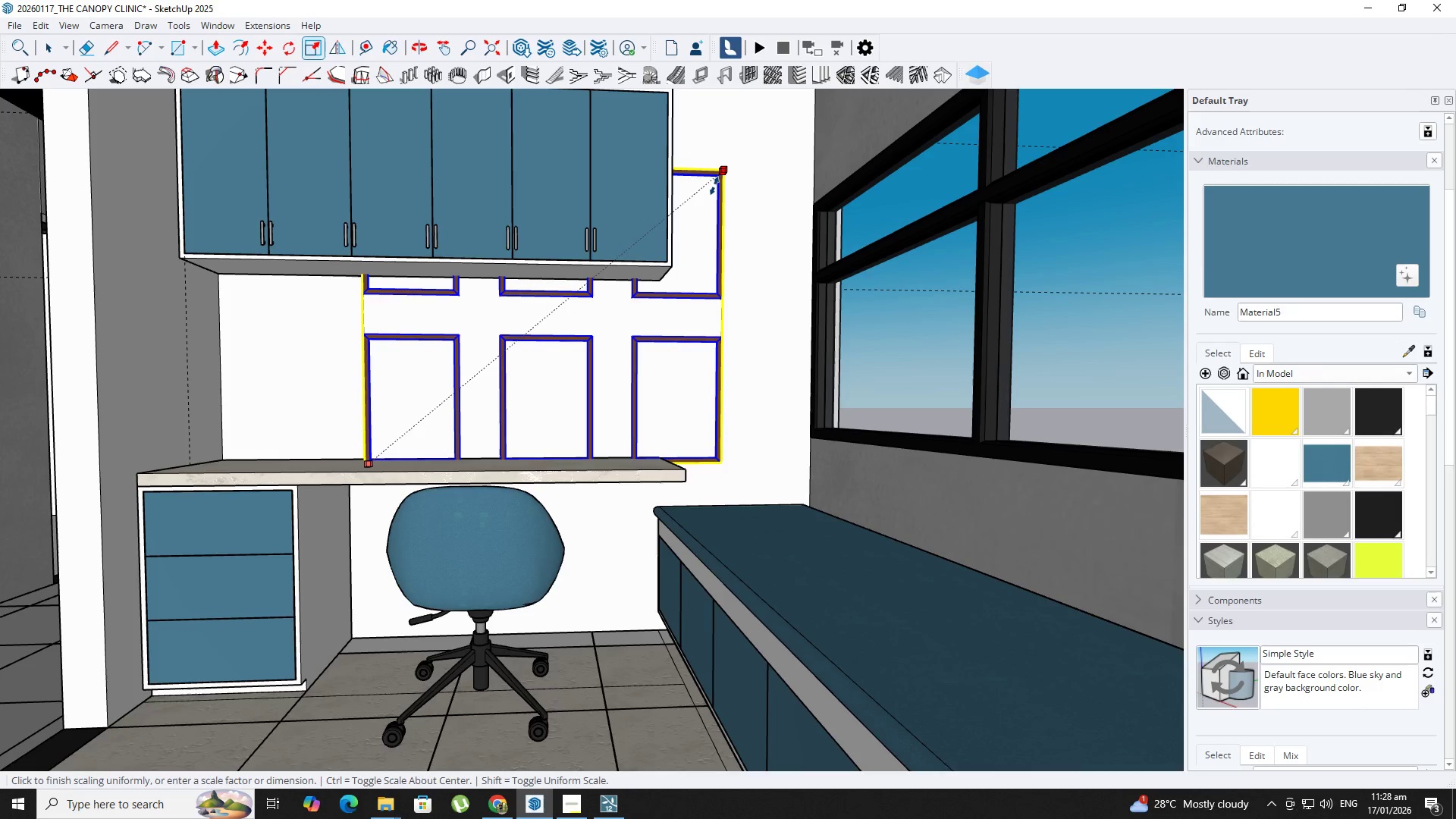 
key(Space)
 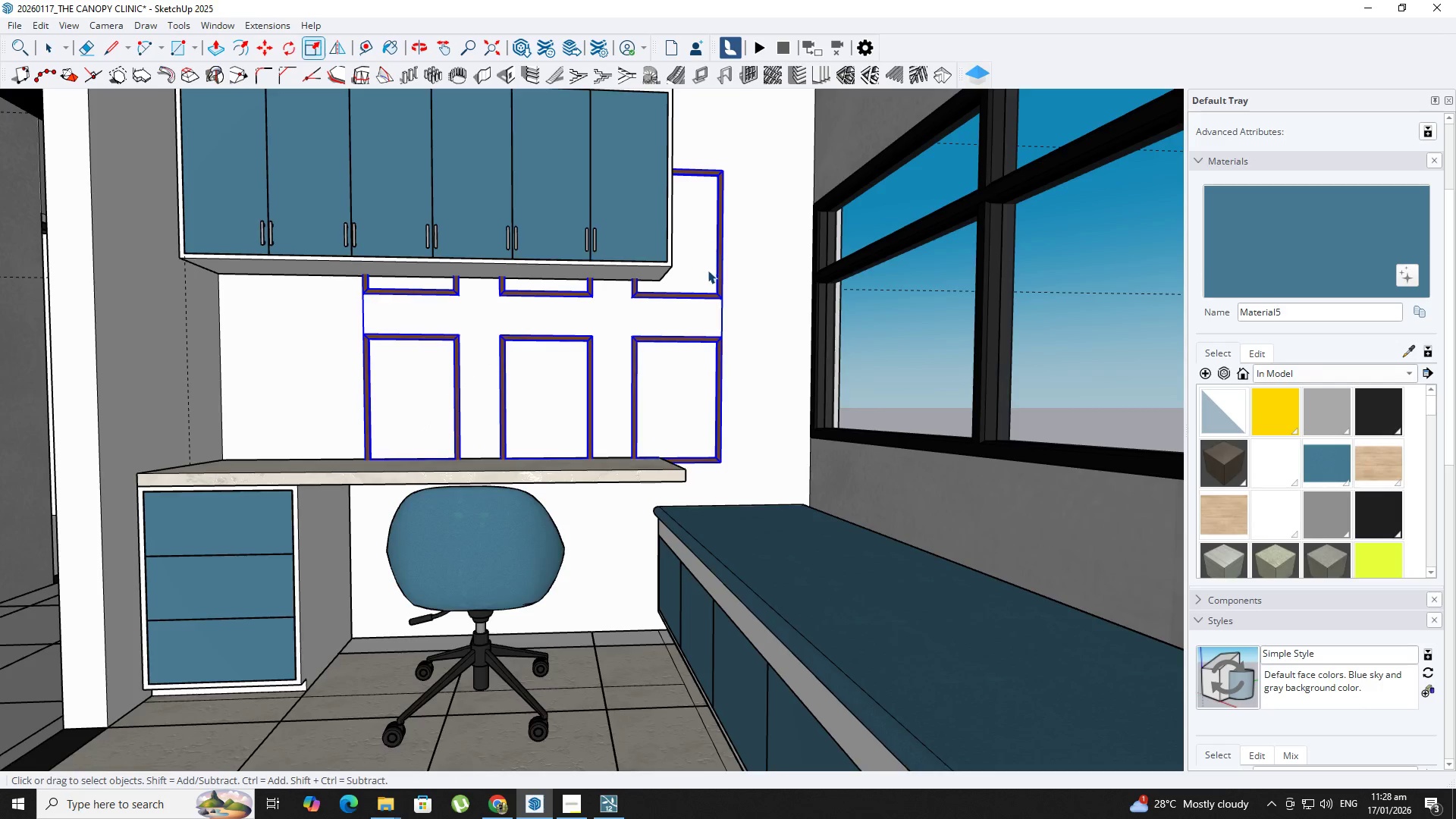 
key(M)
 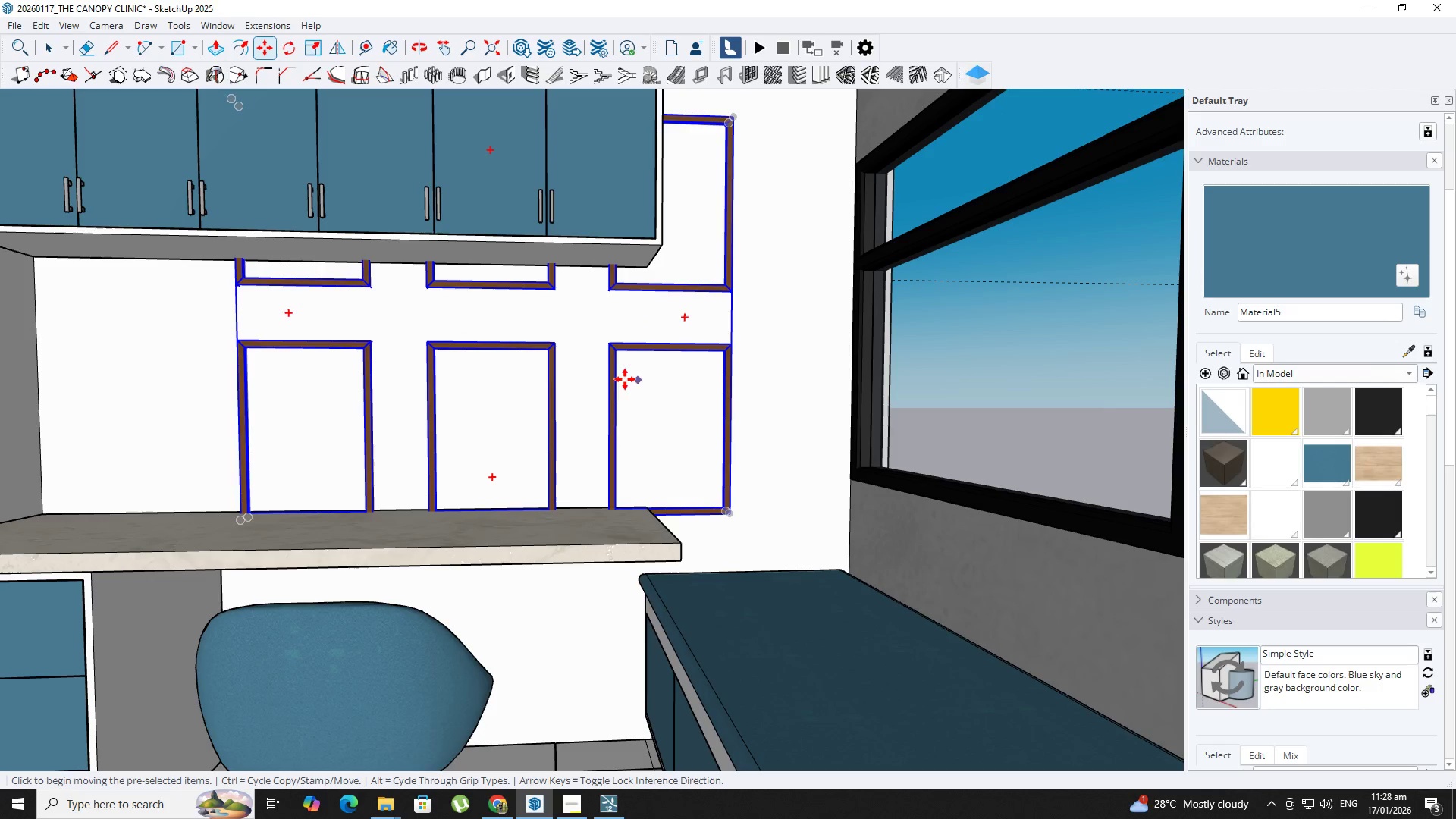 
scroll: coordinate [697, 329], scroll_direction: up, amount: 3.0
 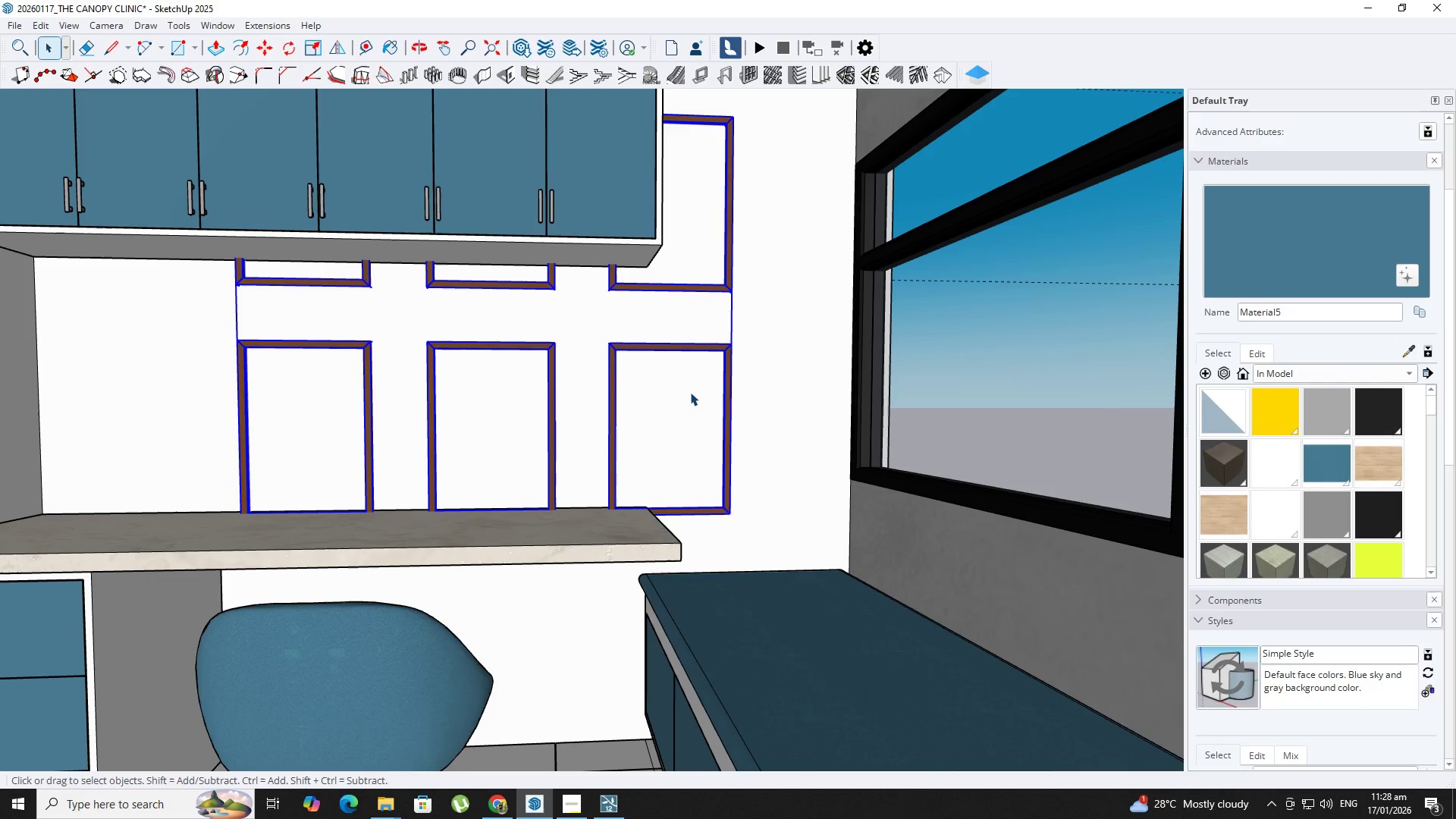 
left_click([620, 406])
 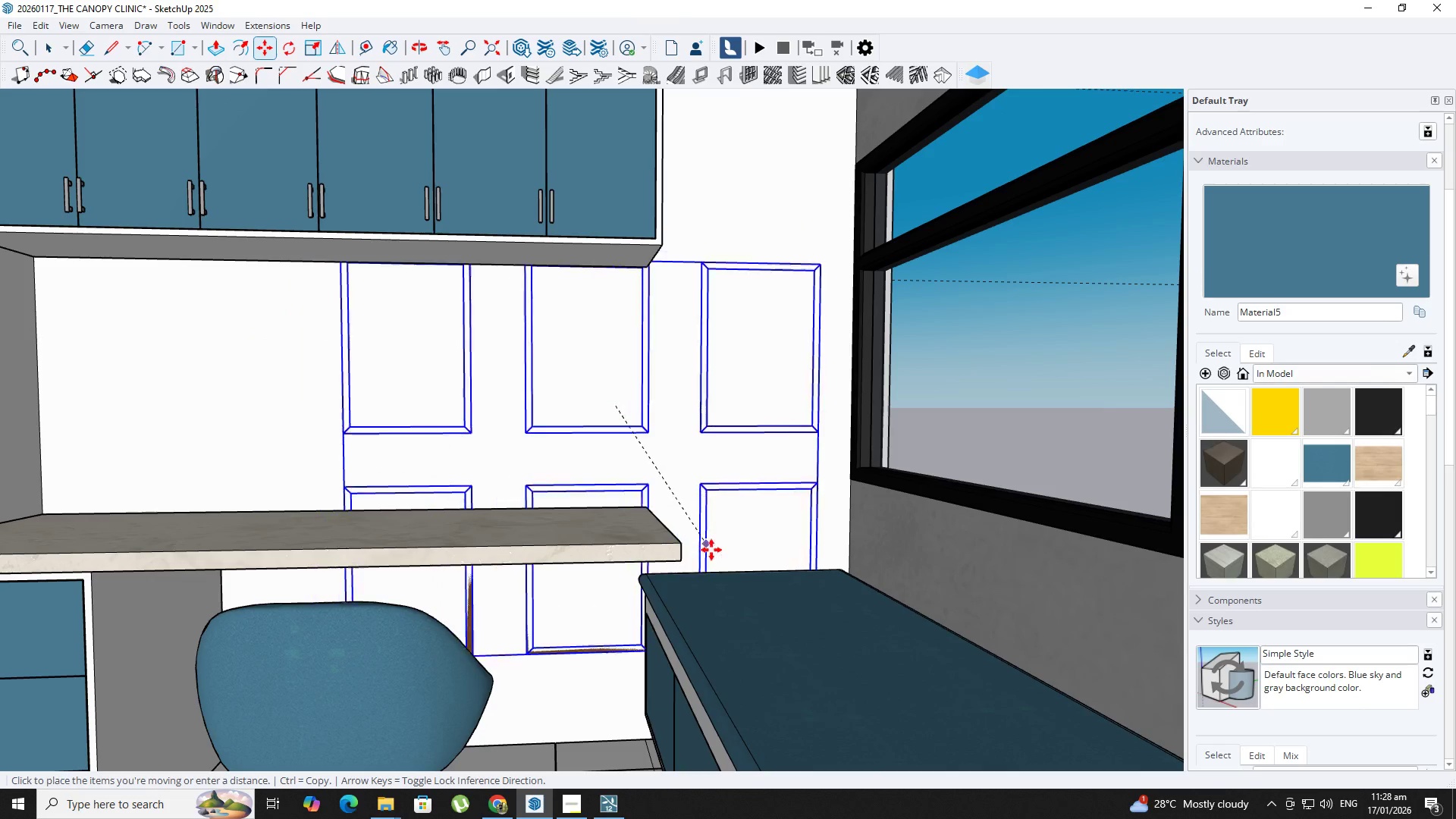 
key(ArrowLeft)
 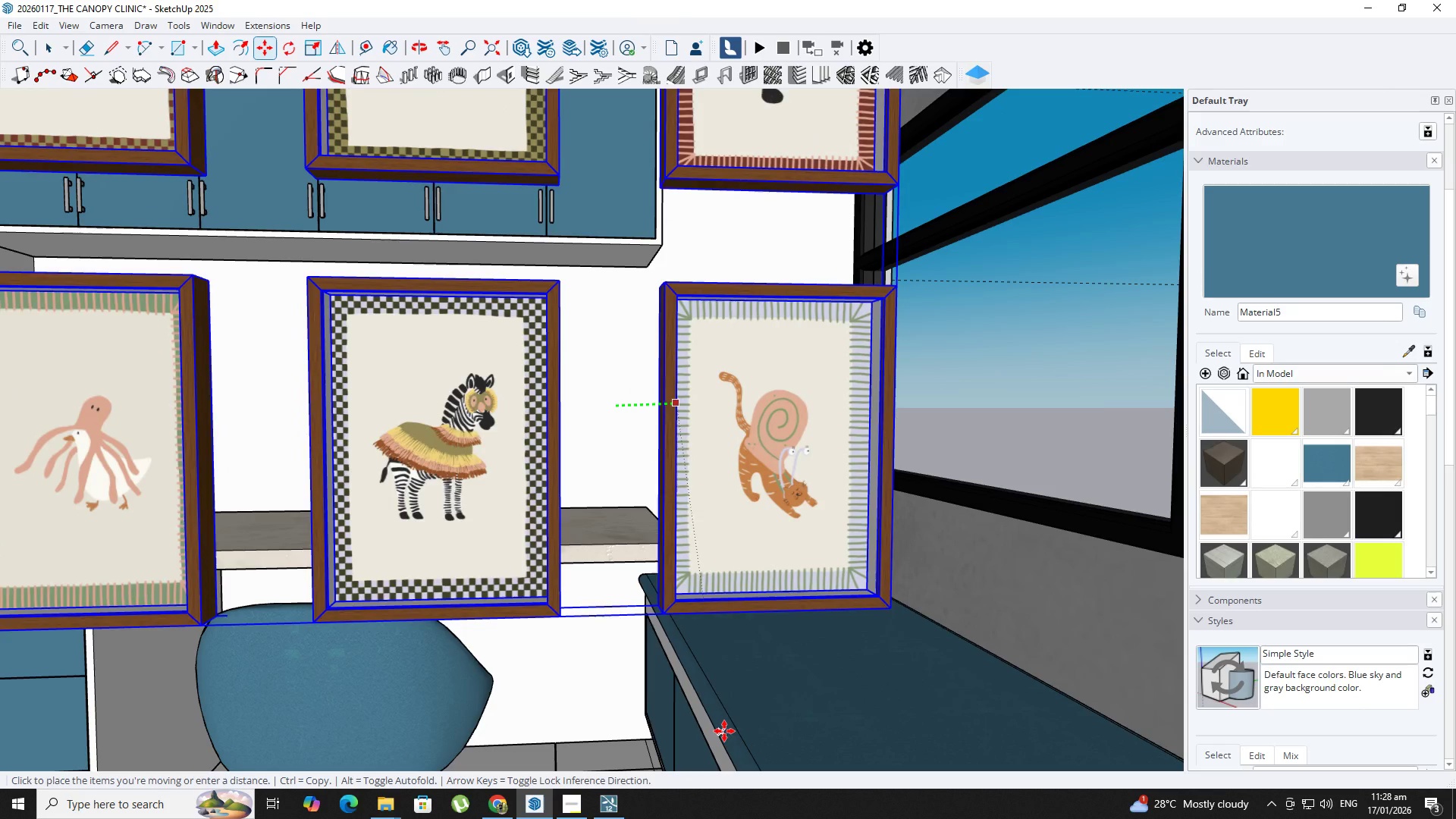 
left_click([719, 725])
 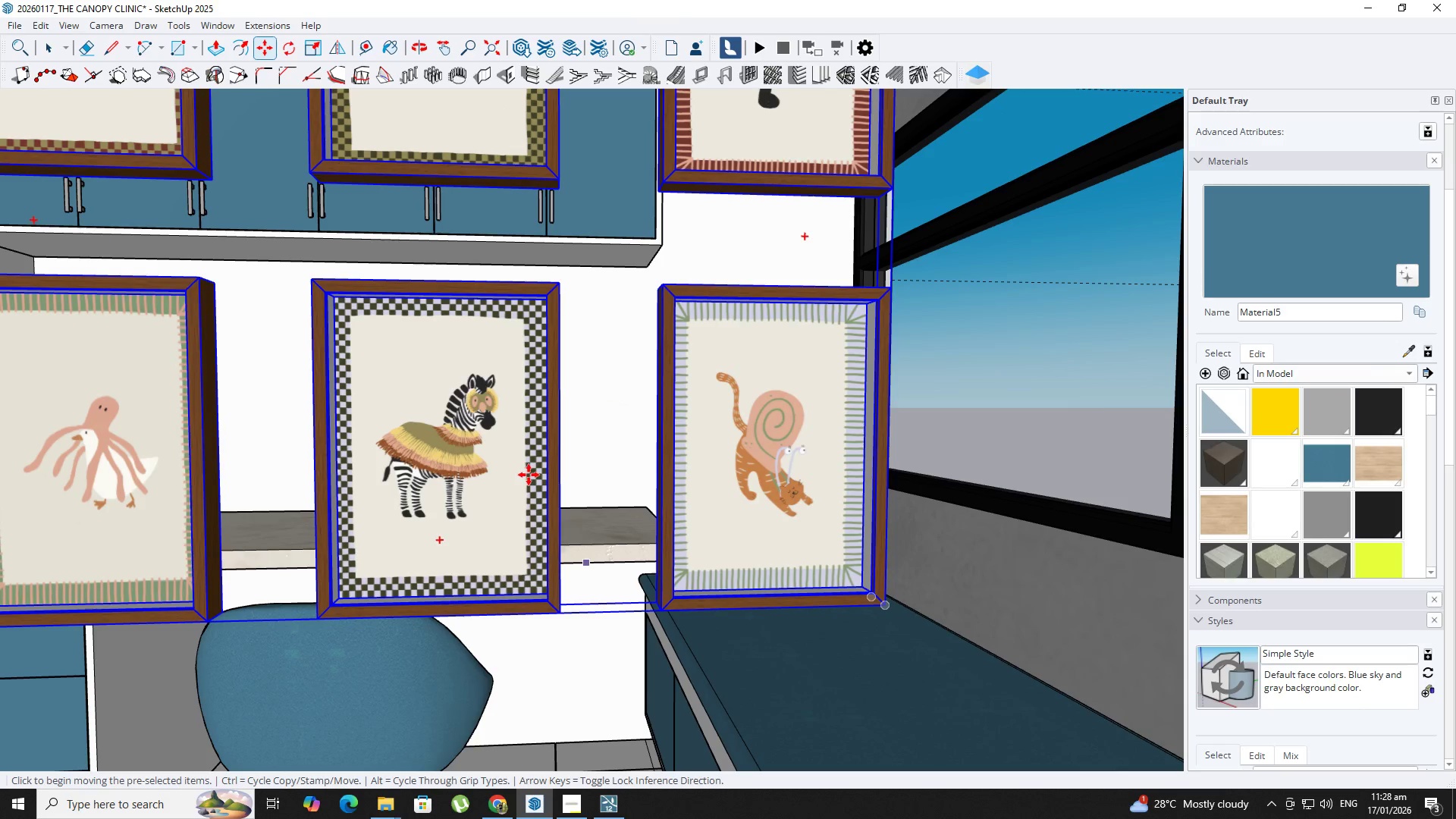 
scroll: coordinate [539, 478], scroll_direction: down, amount: 1.0
 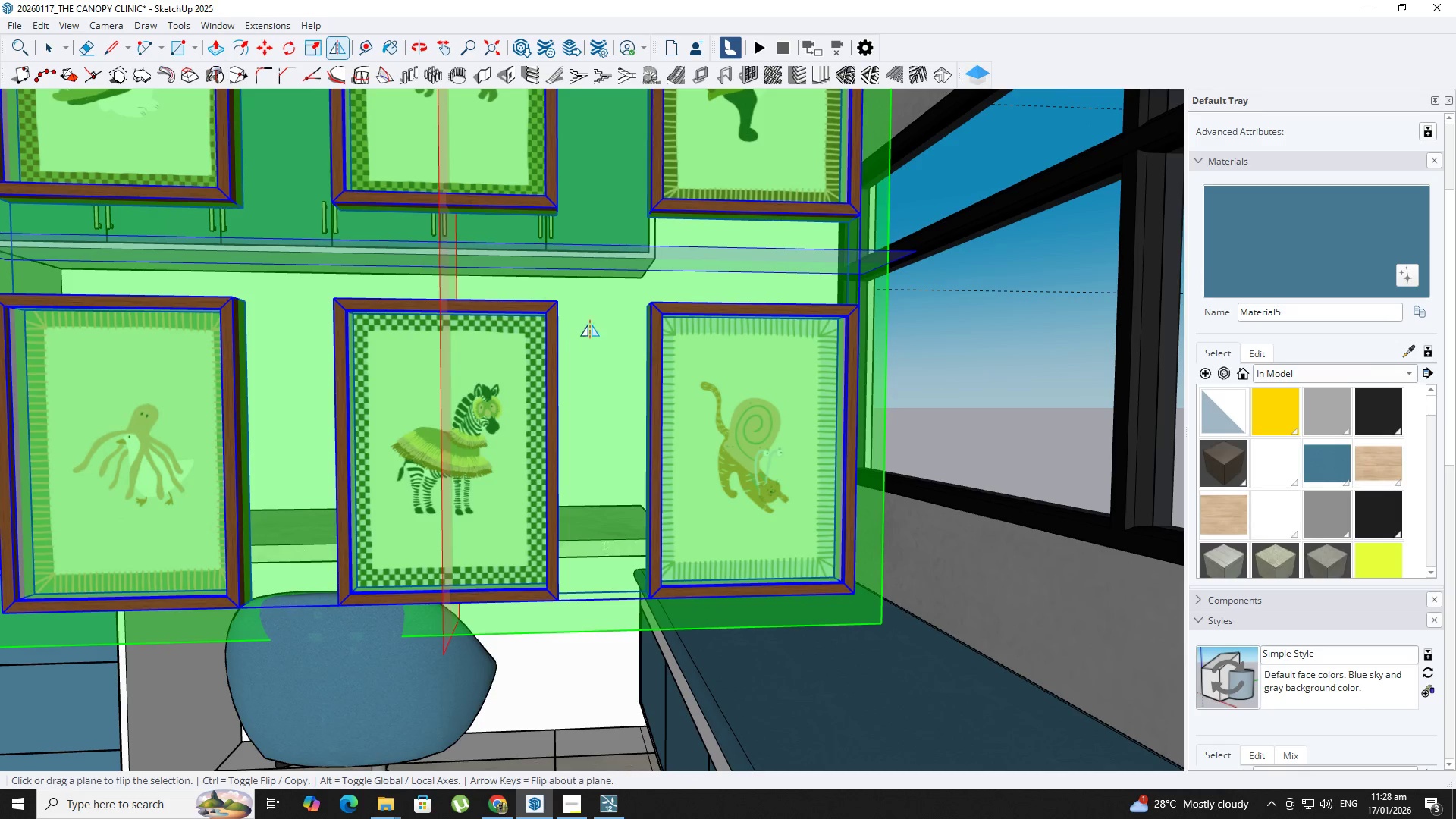 
left_click([606, 300])
 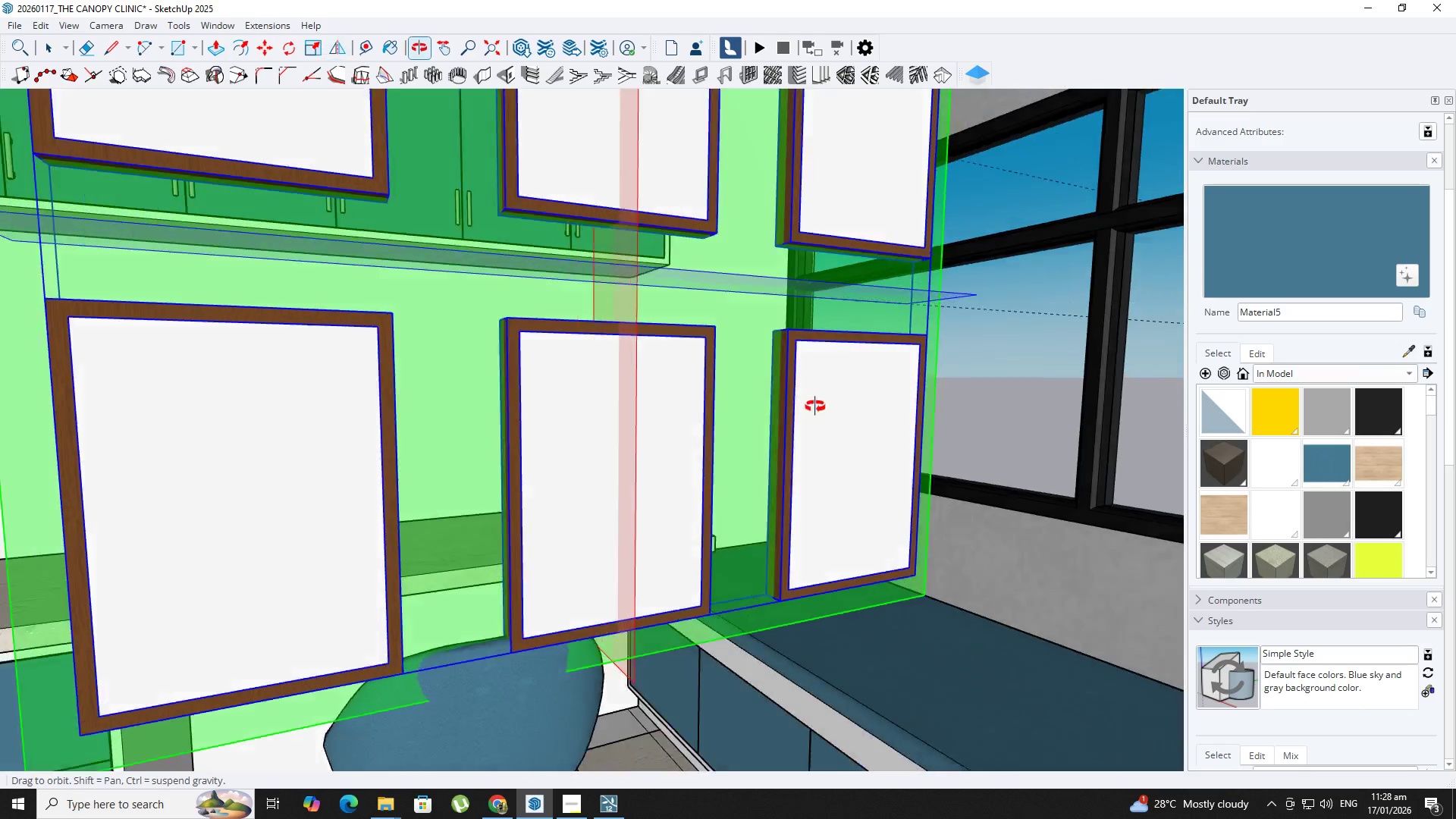 
key(Space)
 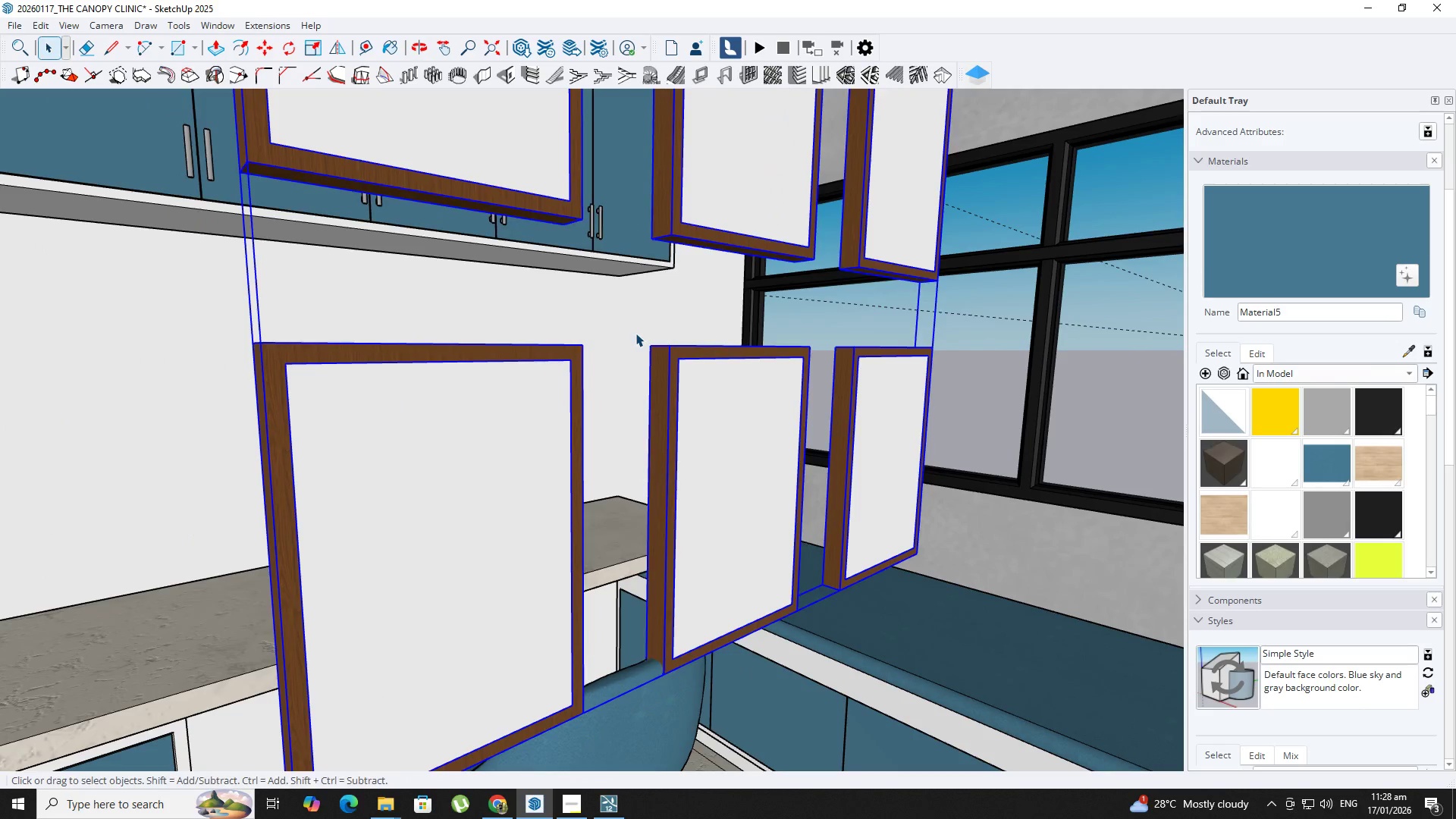 
key(M)
 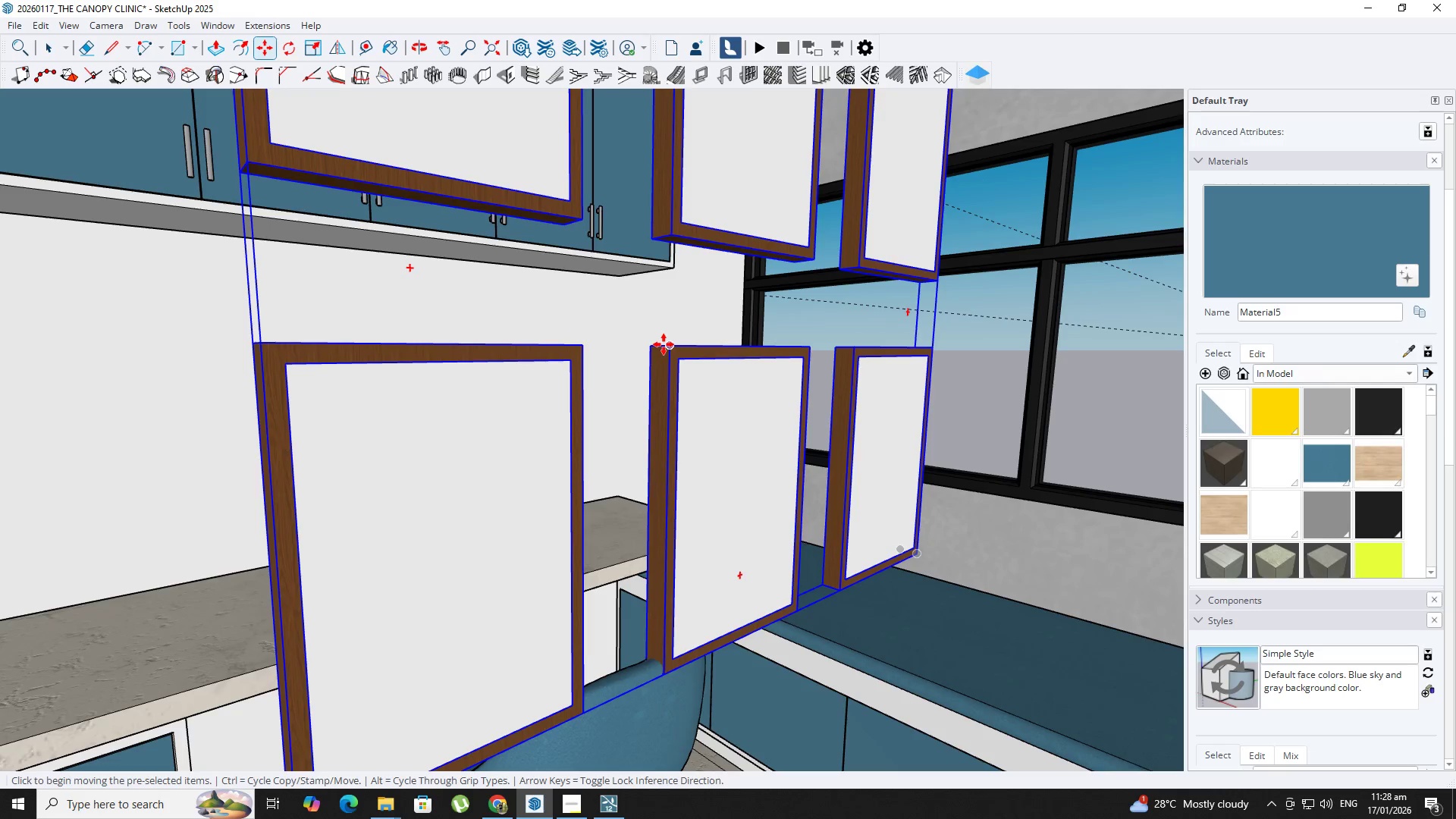 
left_click([664, 344])
 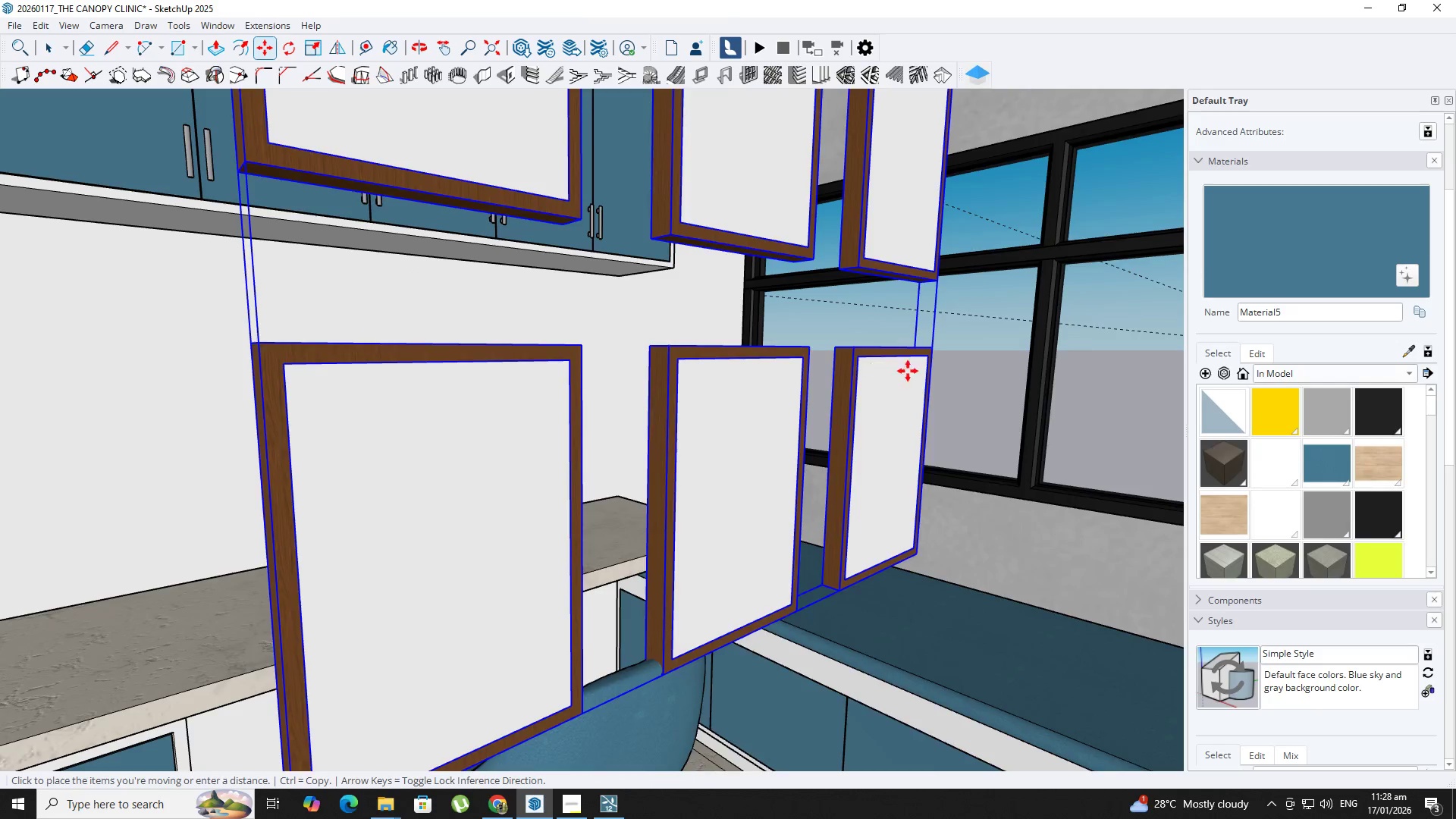 
key(ArrowLeft)
 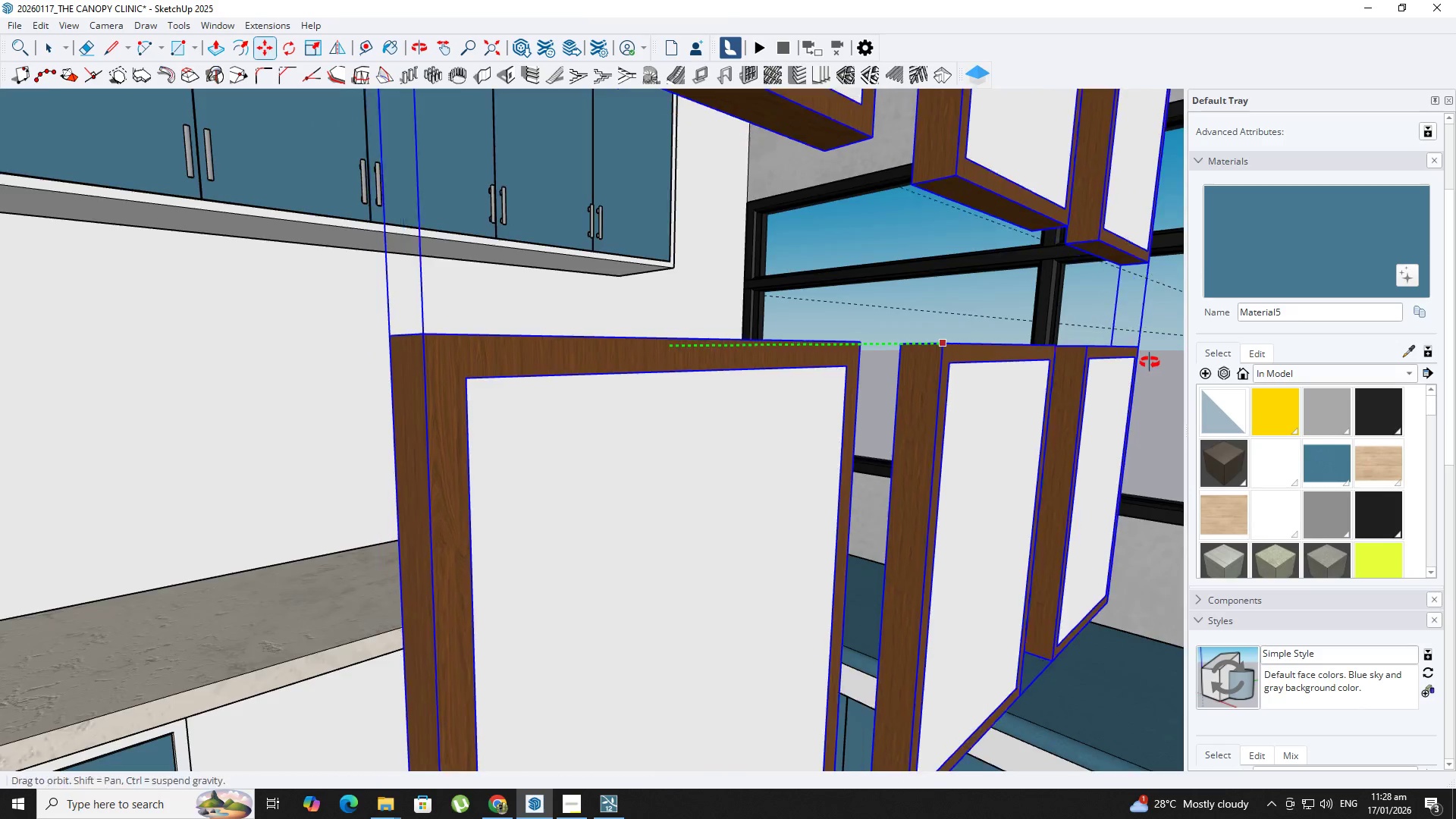 
hold_key(key=ShiftLeft, duration=0.34)
 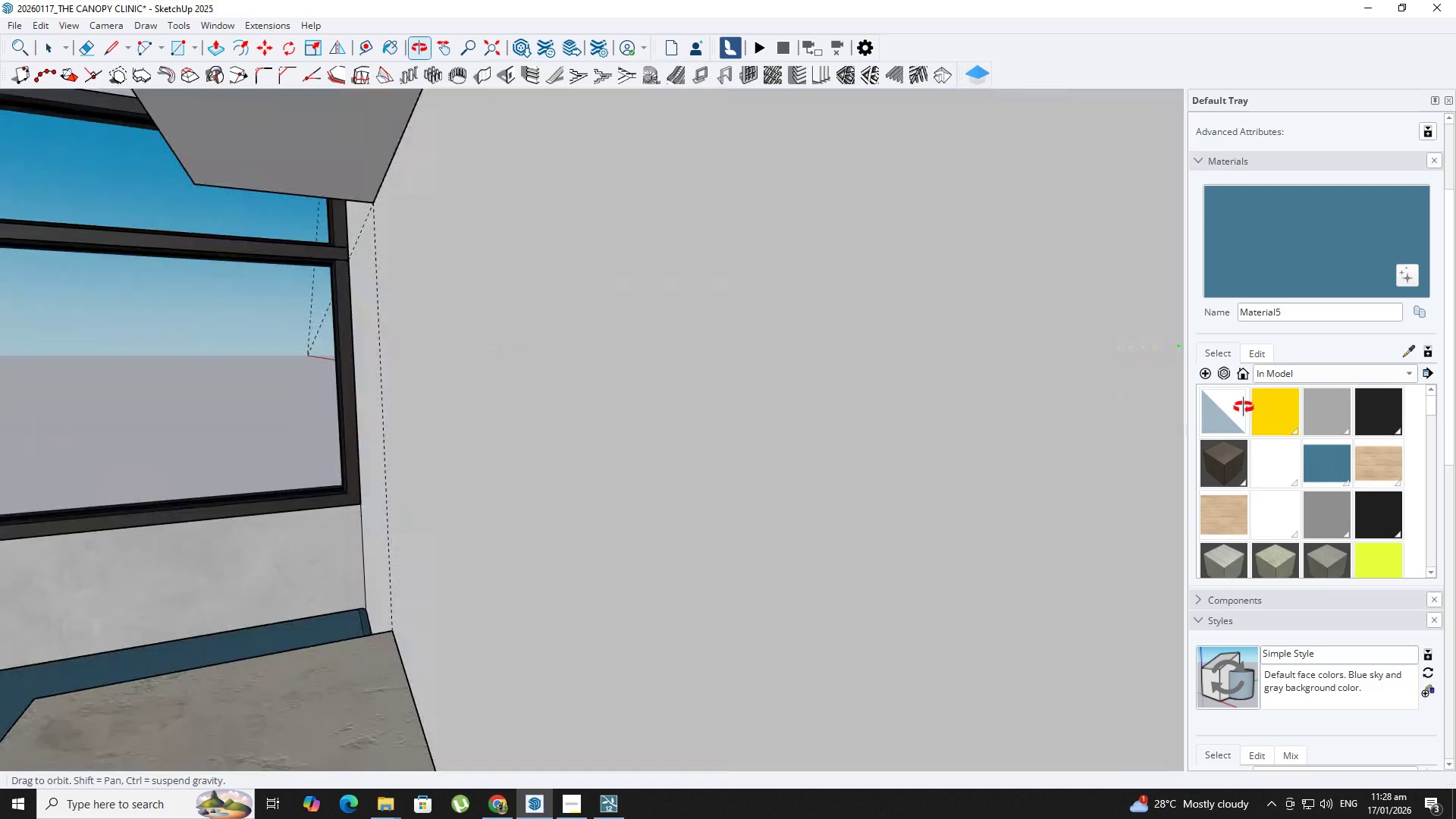 
hold_key(key=ShiftLeft, duration=0.62)
 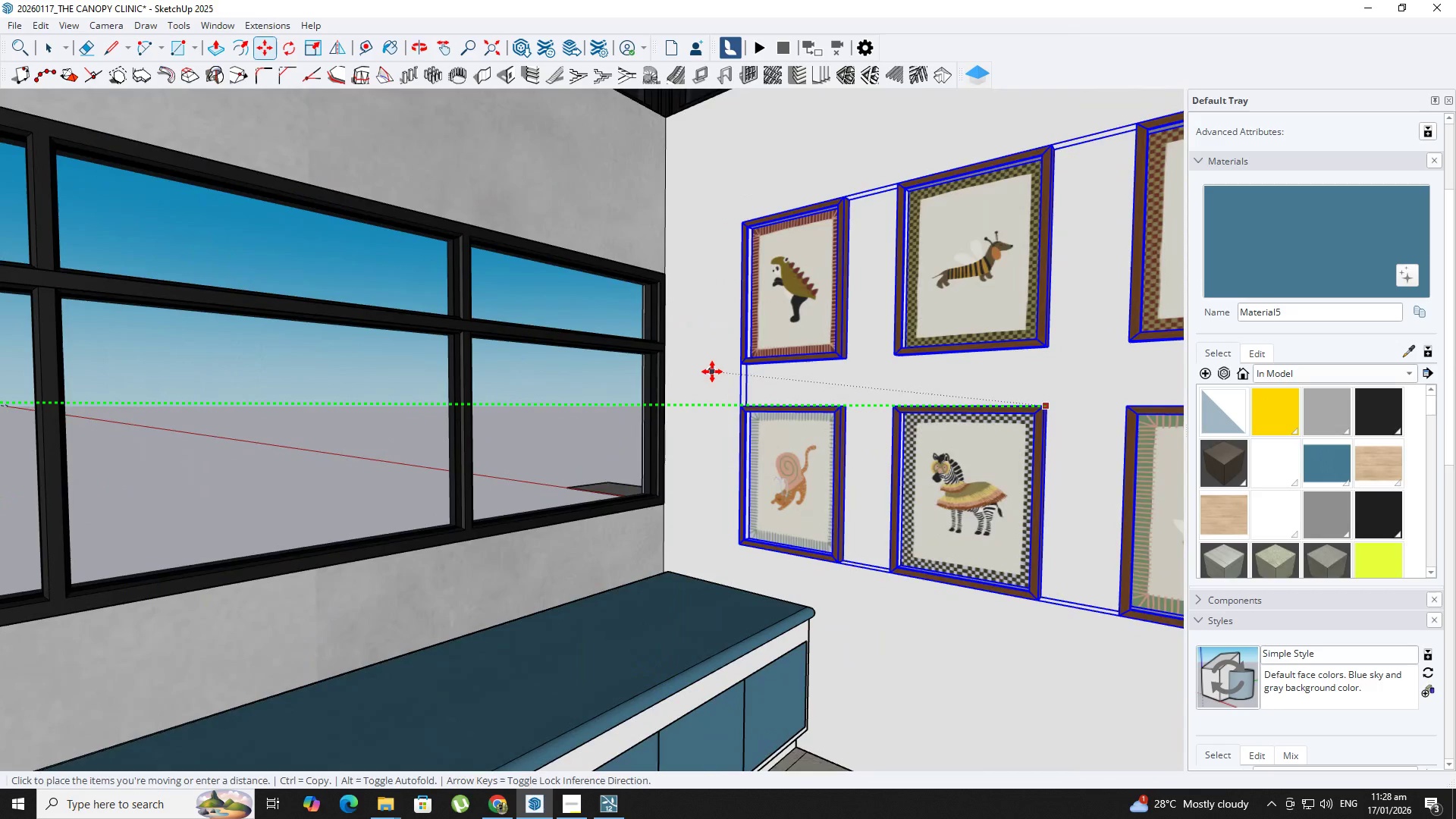 
left_click([713, 372])
 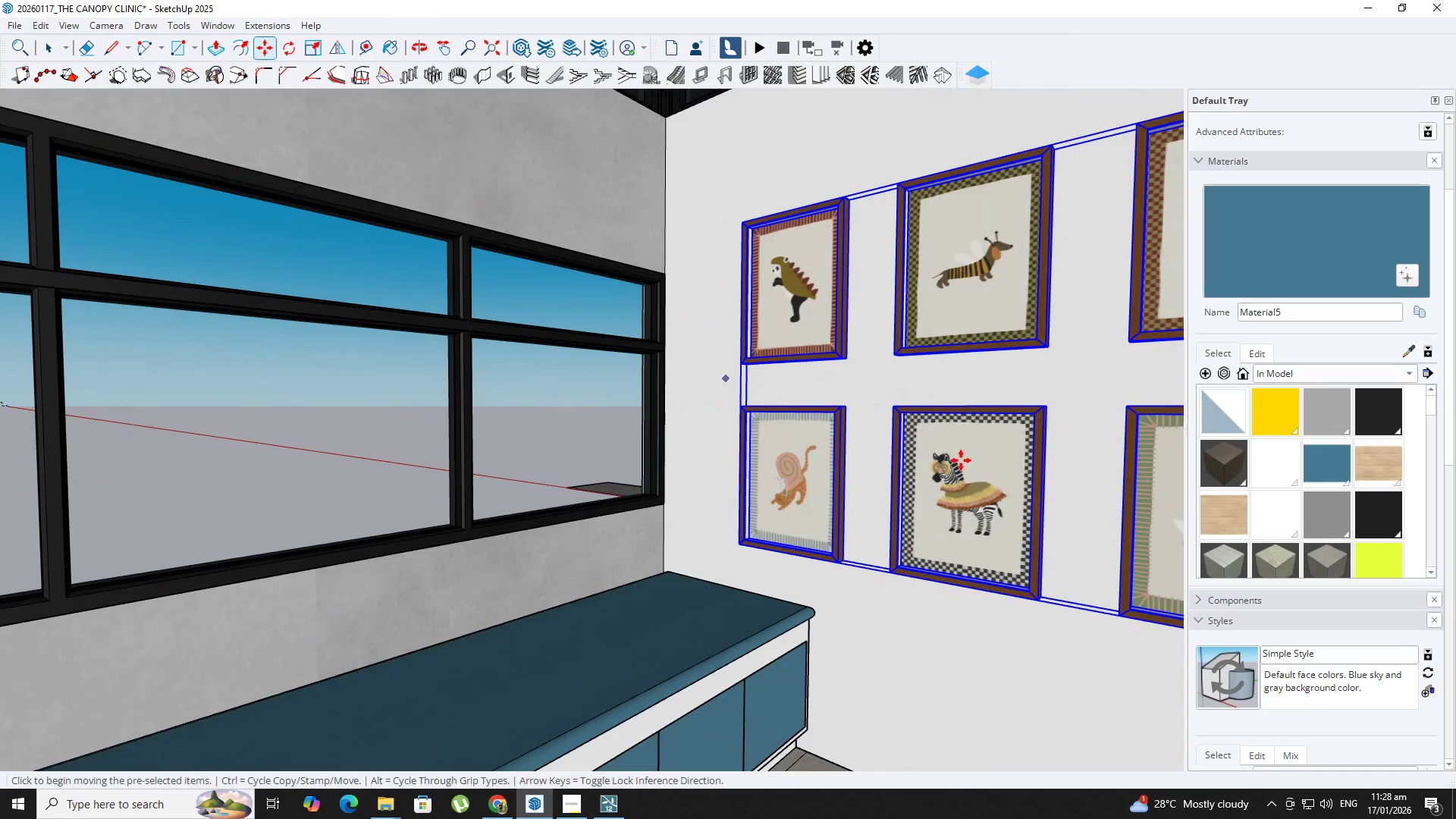 
key(Shift+ShiftLeft)
 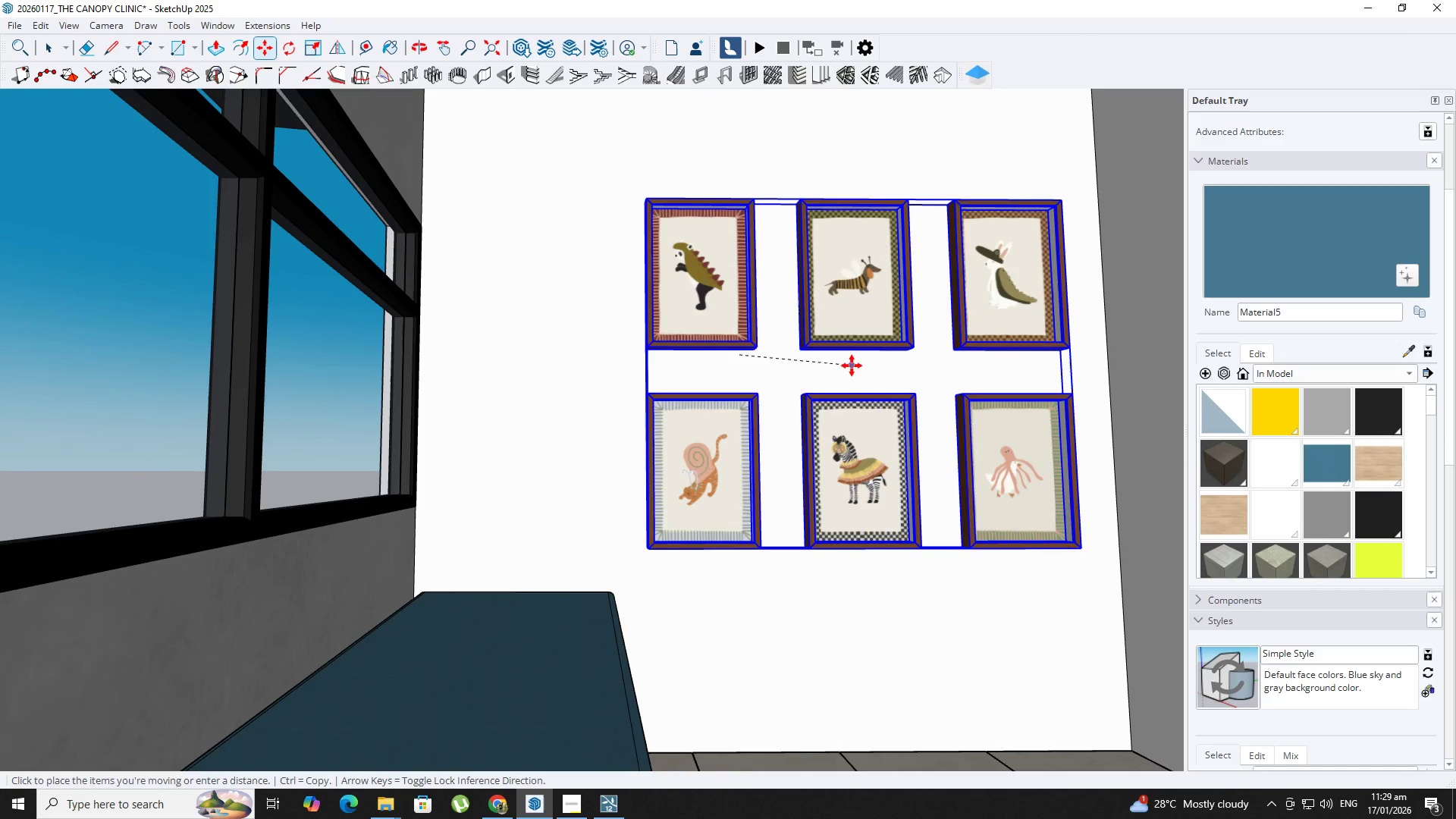 
left_click([846, 362])
 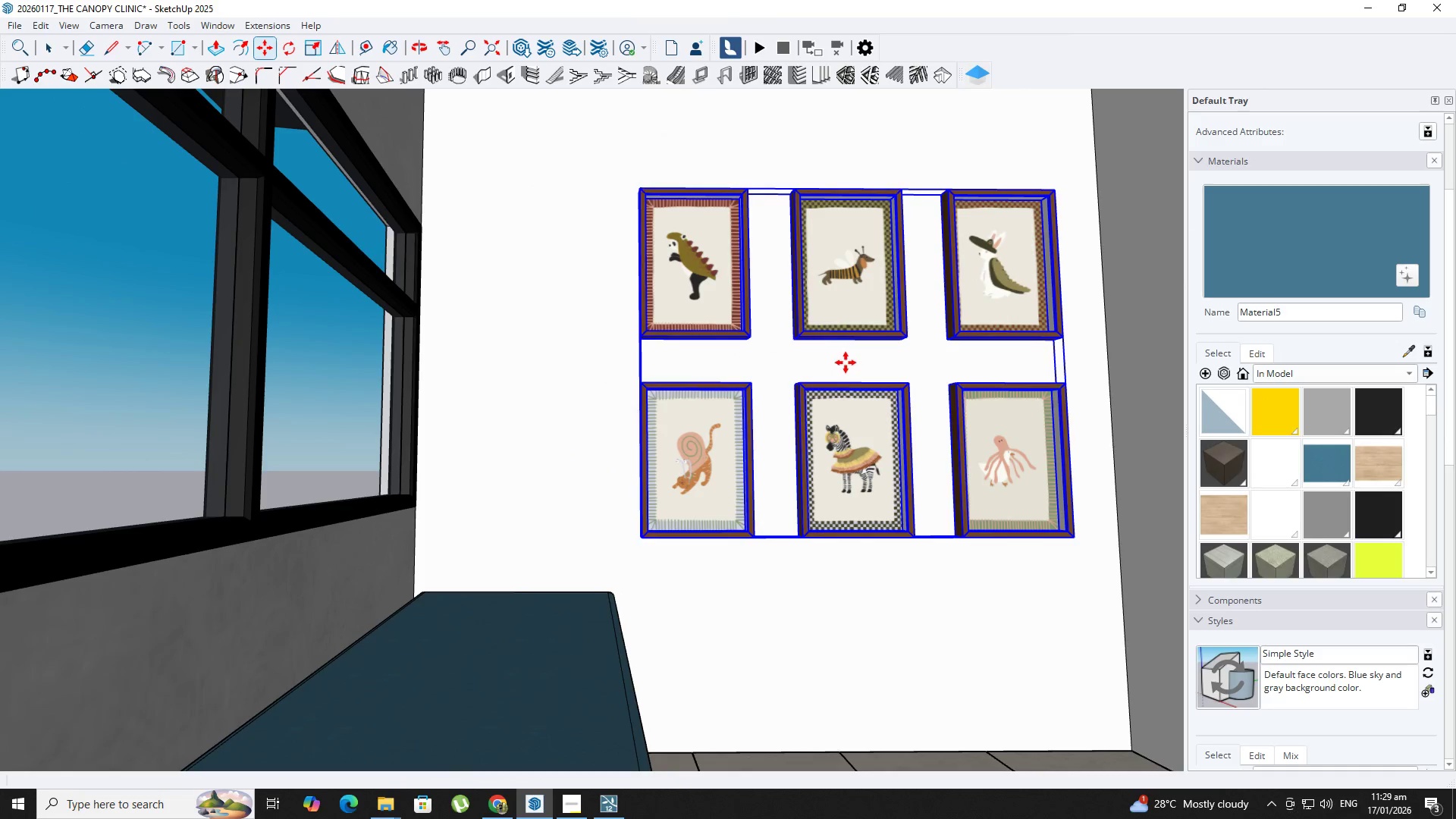 
hold_key(key=ShiftLeft, duration=0.44)
 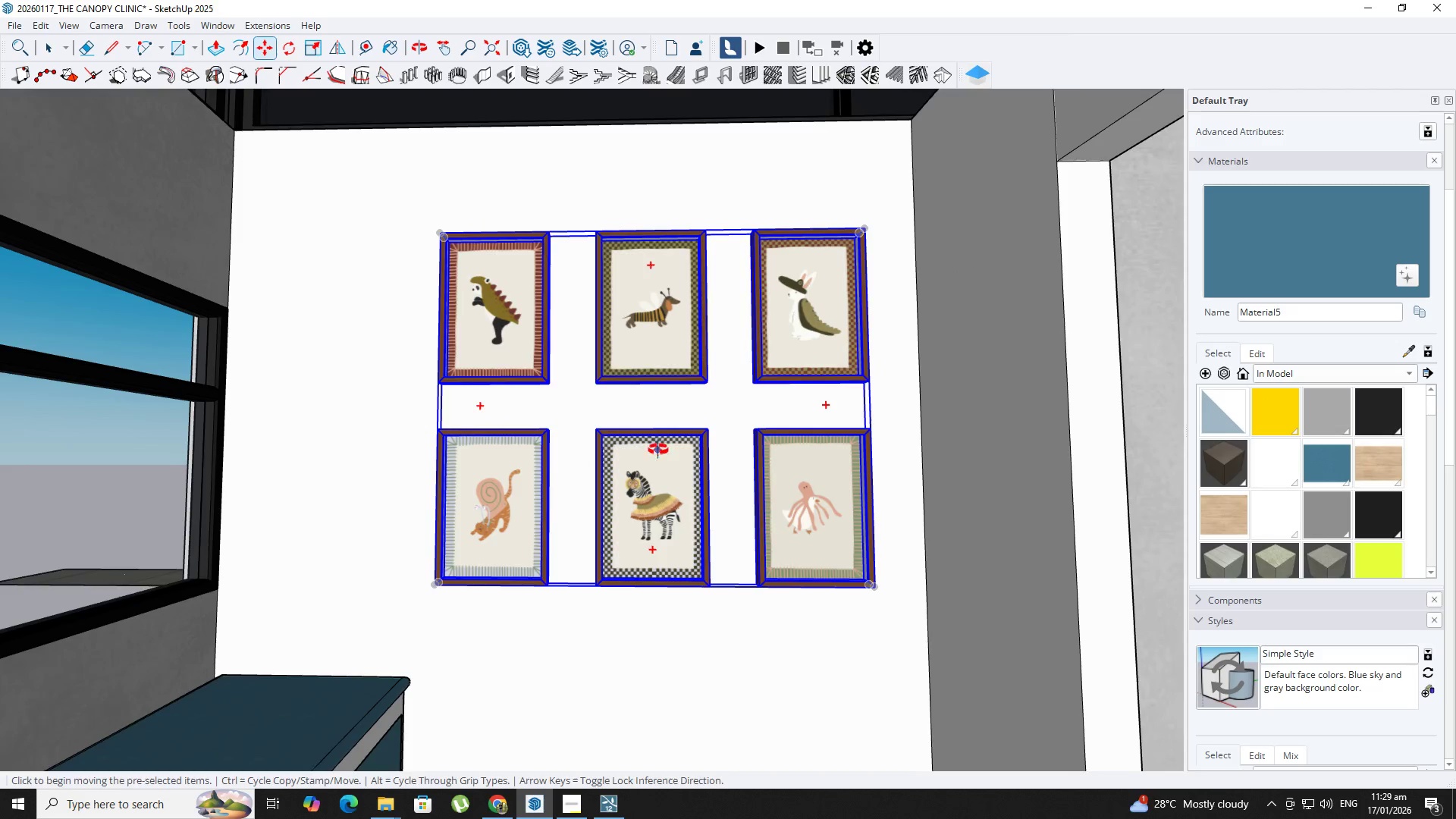 
key(S)
 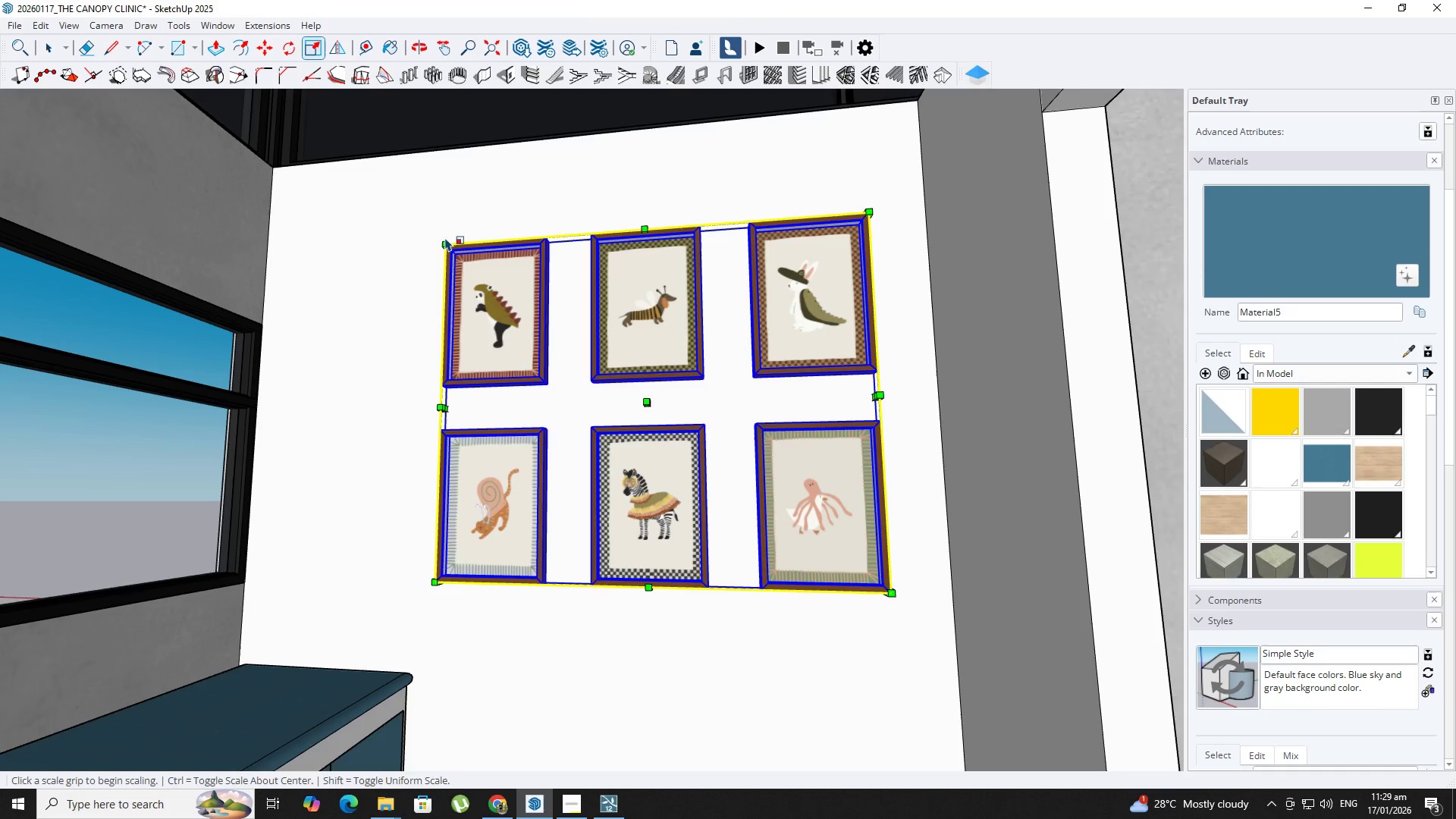 
left_click([444, 238])
 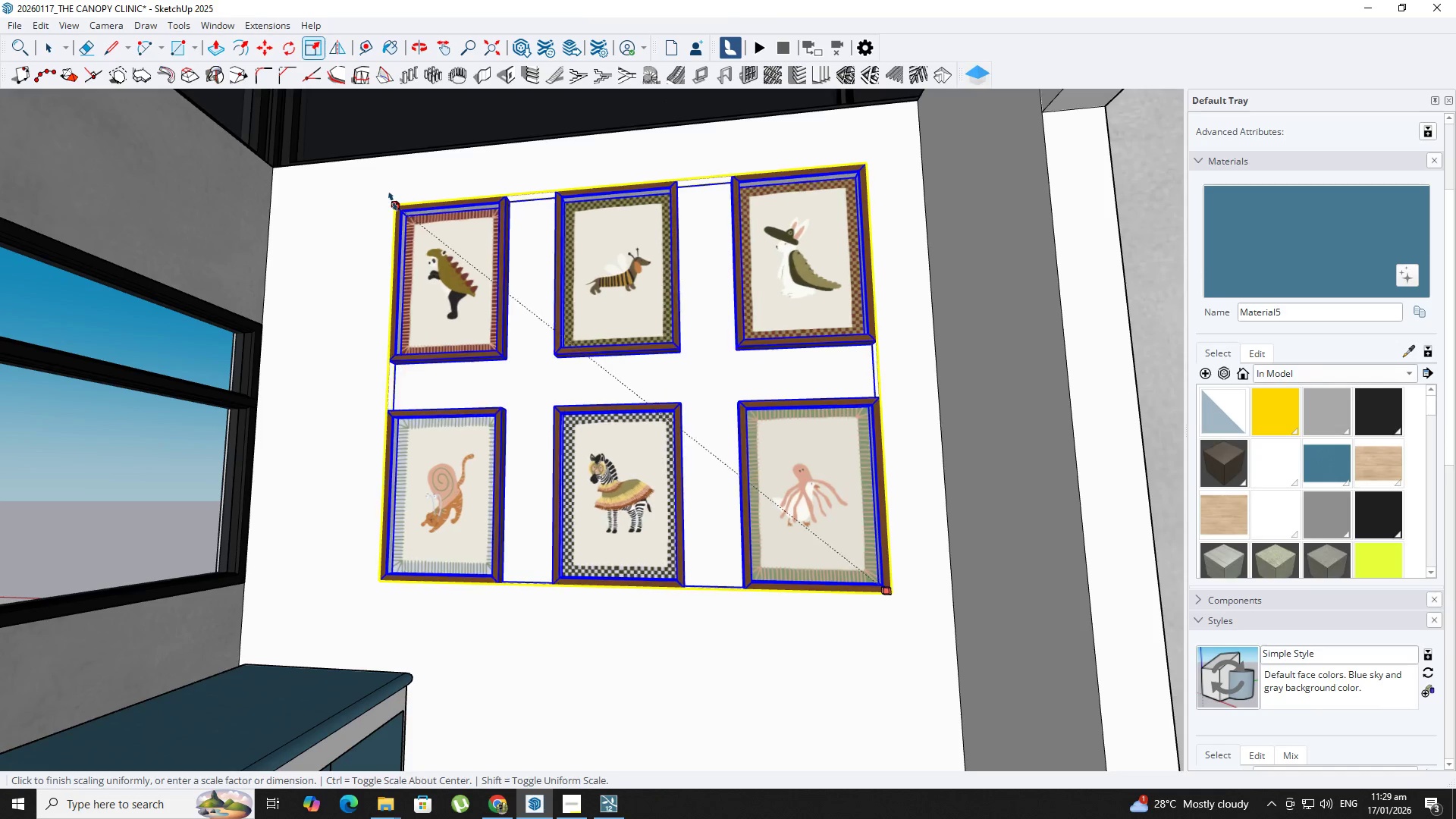 
left_click([393, 202])
 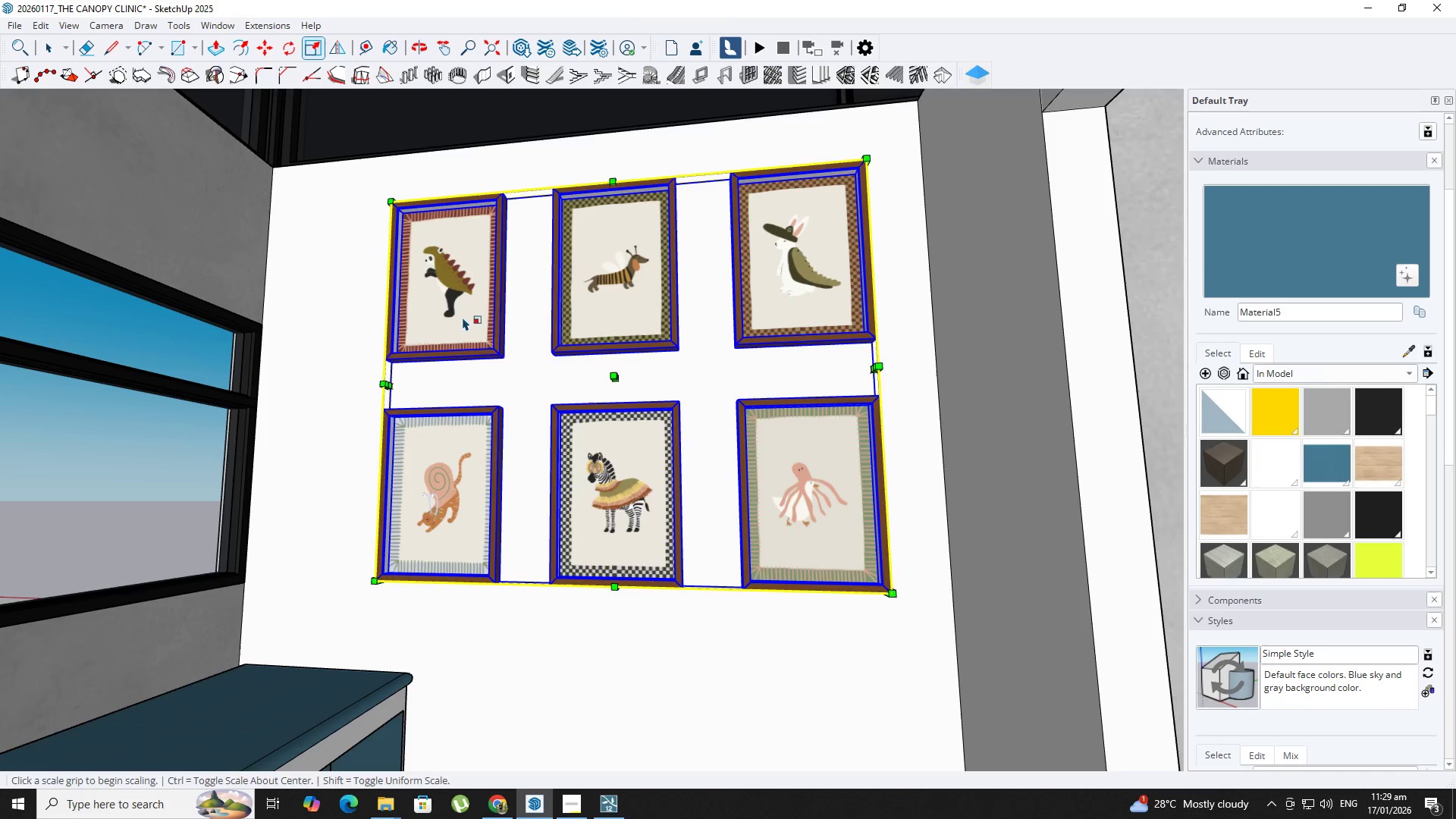 
key(Space)
 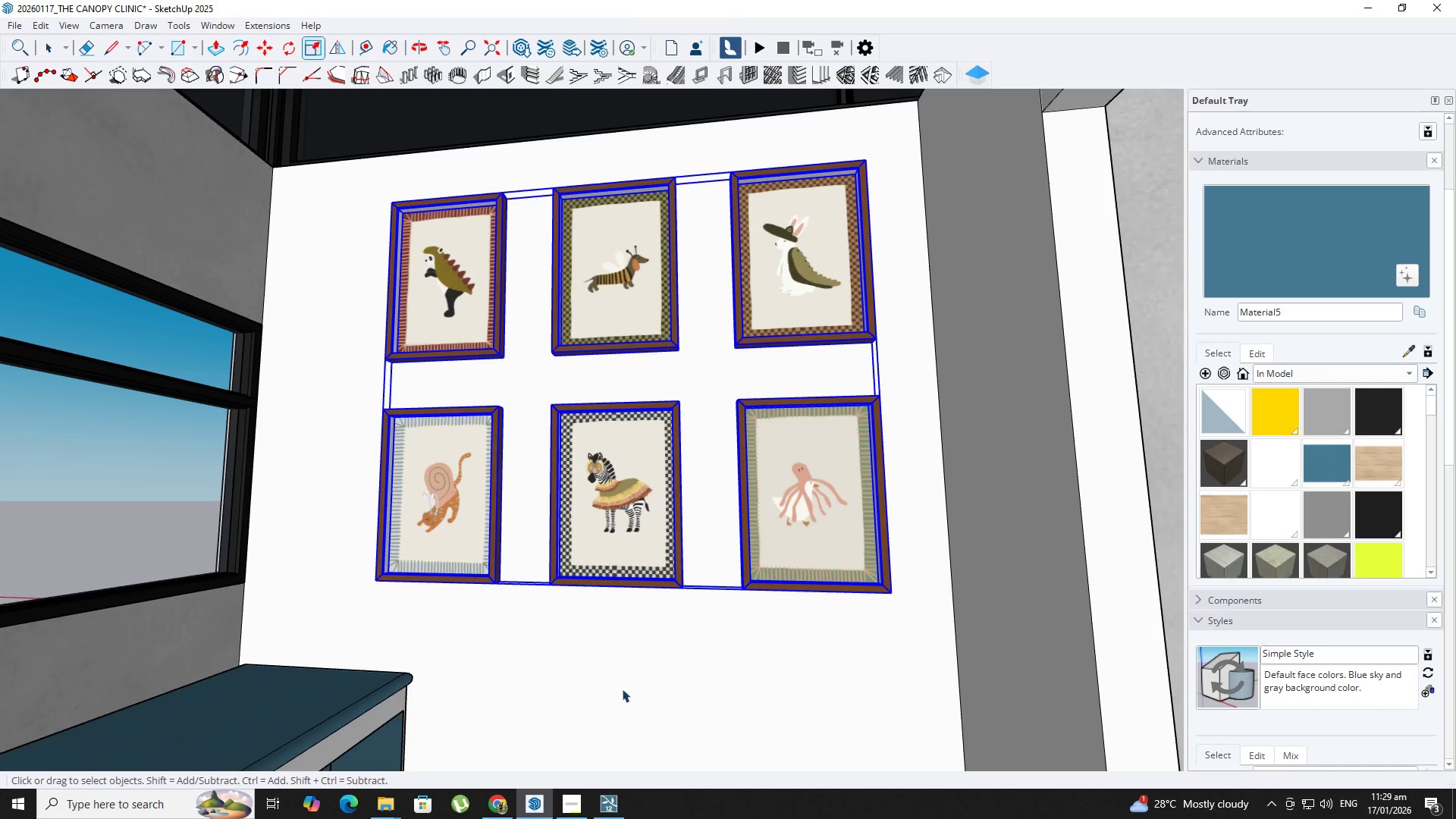 
left_click([665, 747])
 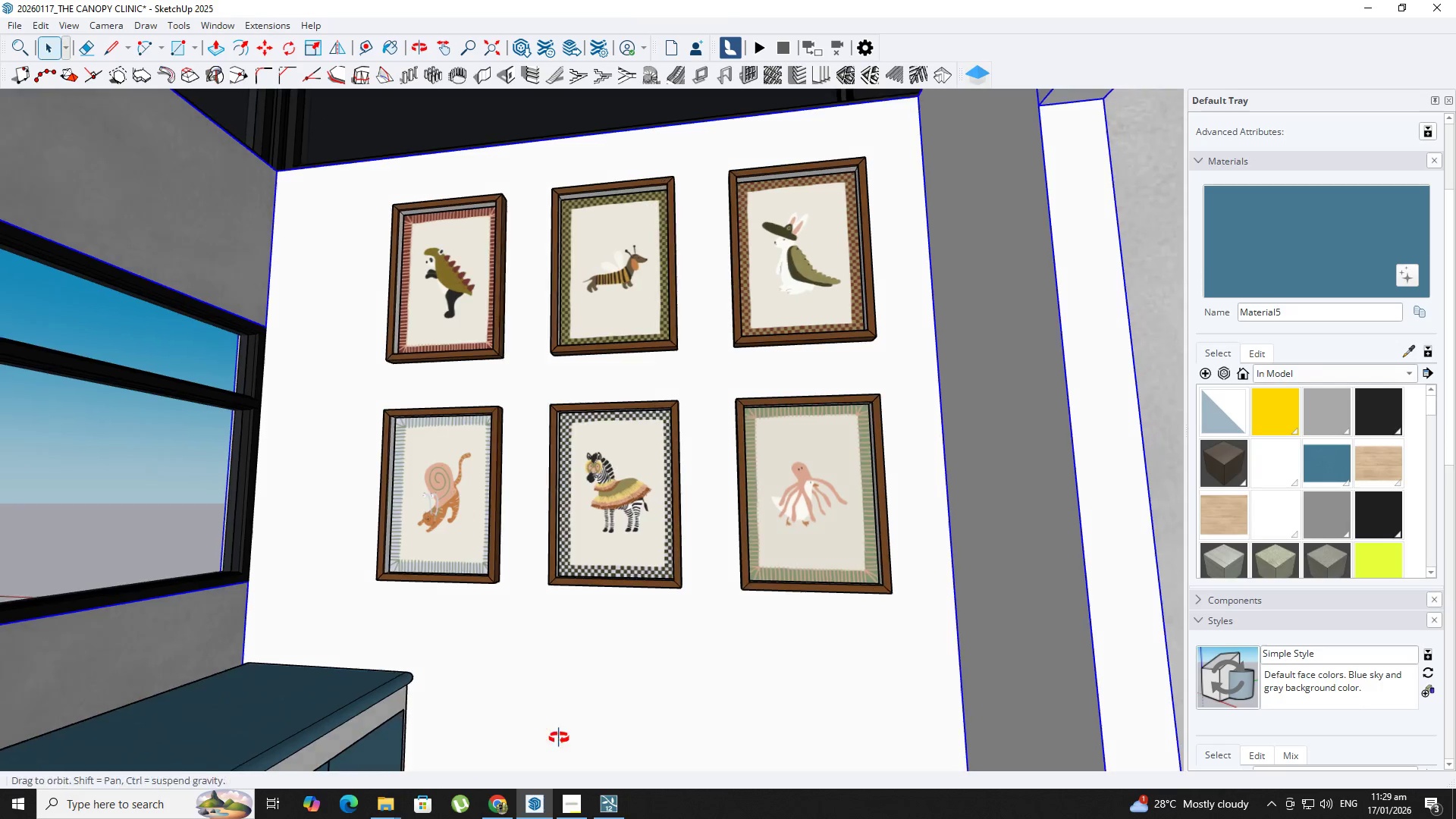 
hold_key(key=ShiftLeft, duration=0.33)
 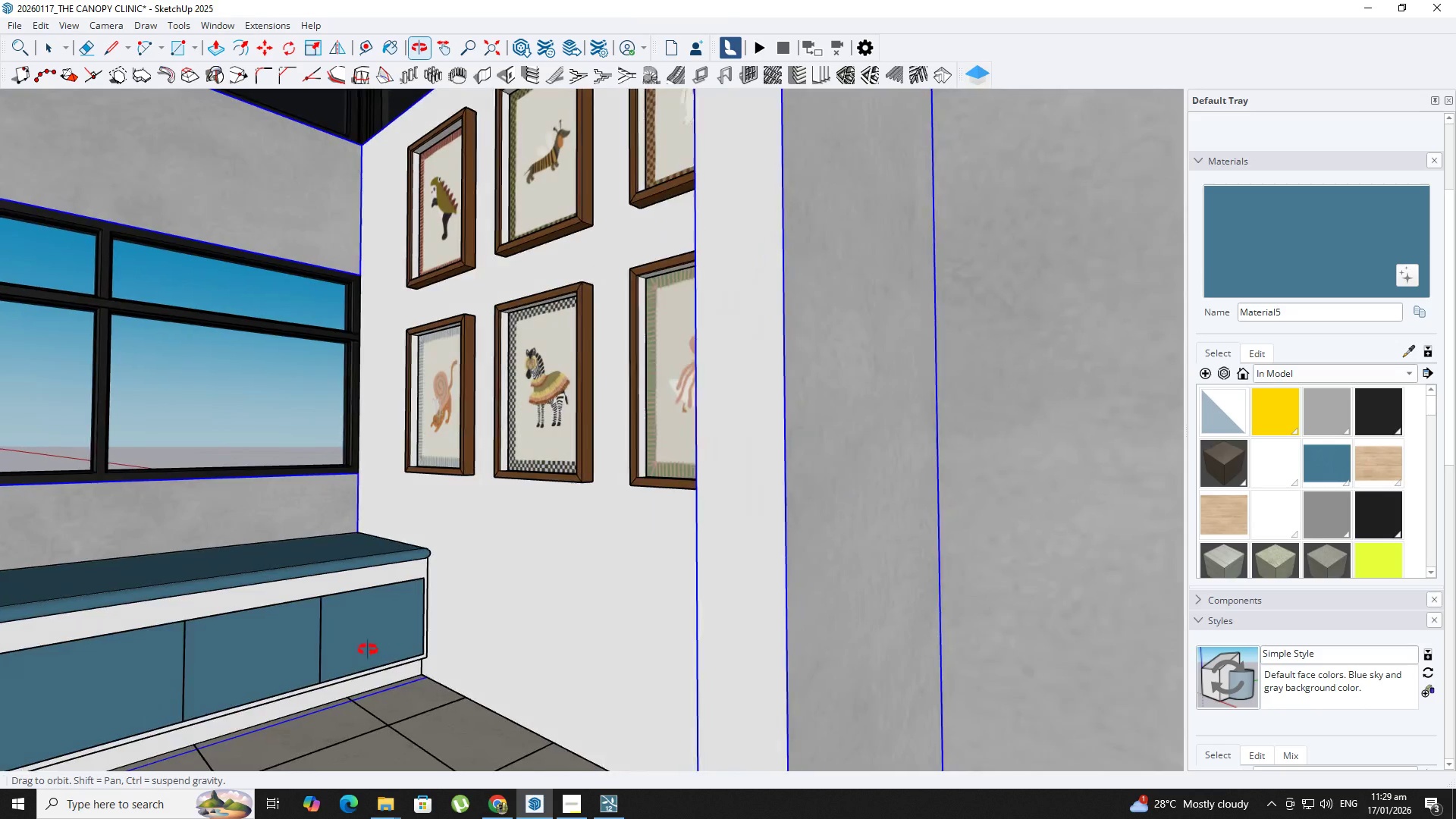 
key(Shift+ShiftLeft)
 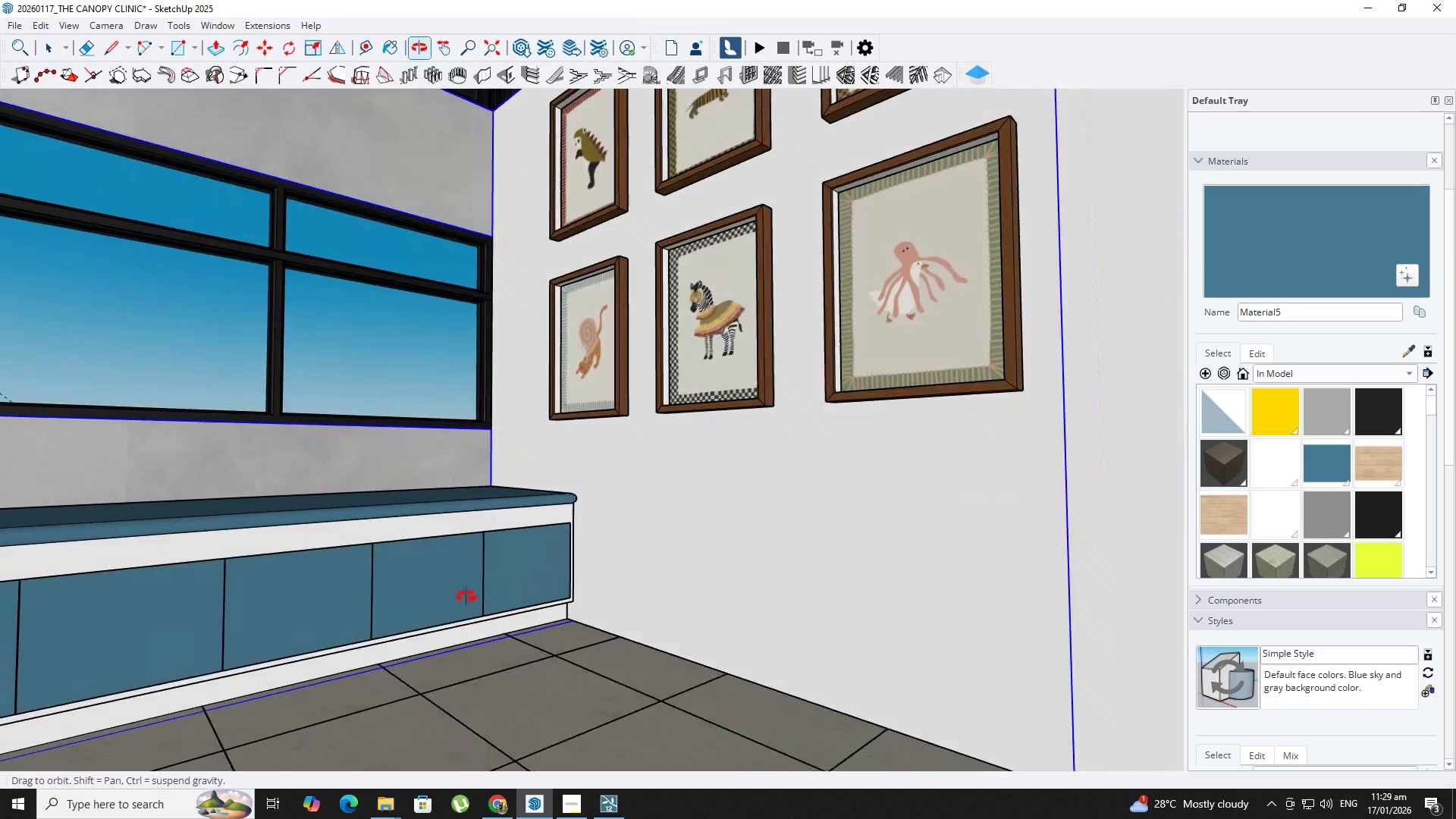 
scroll: coordinate [449, 595], scroll_direction: down, amount: 3.0
 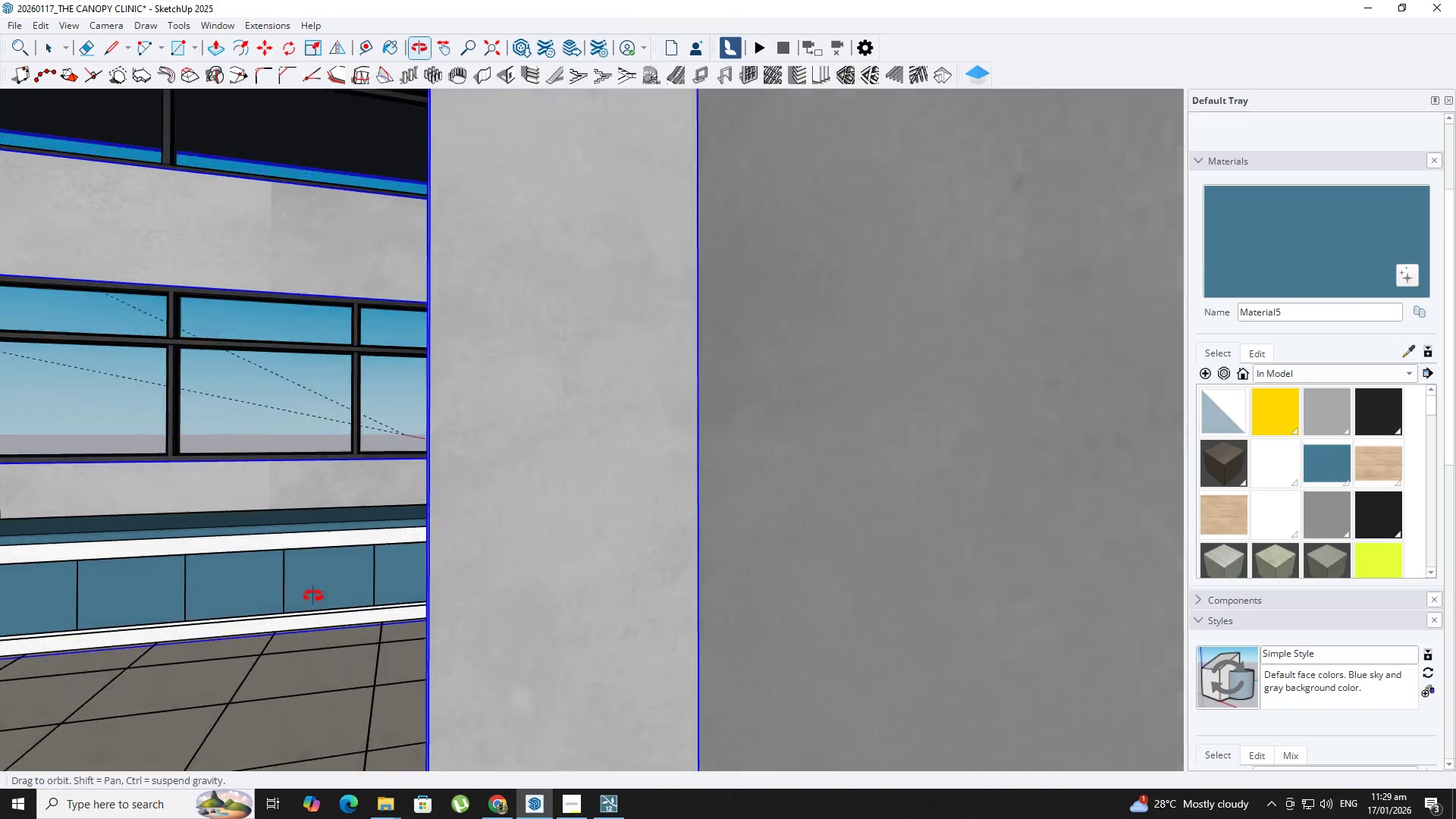 
hold_key(key=ShiftLeft, duration=0.47)
 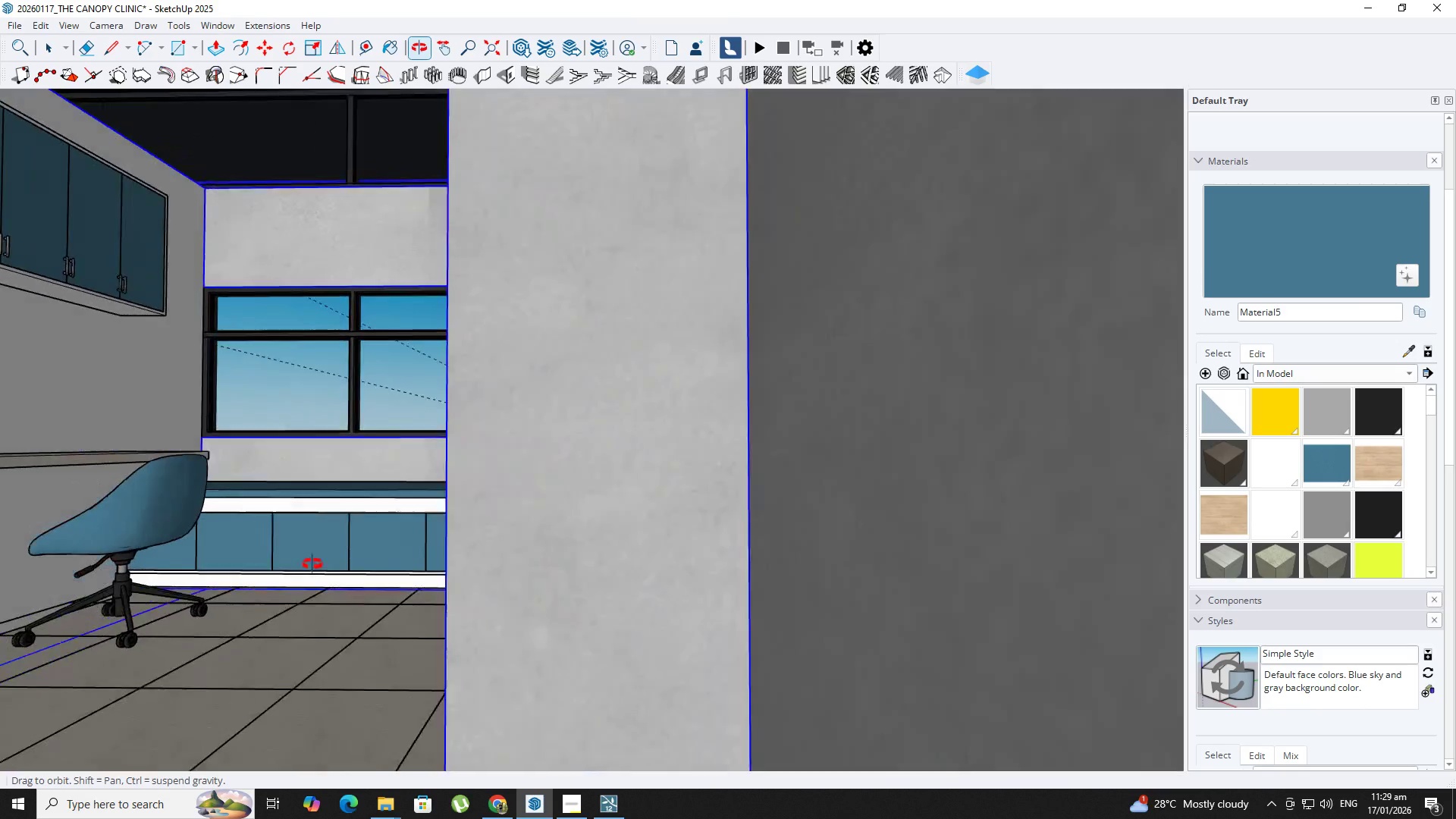 
hold_key(key=ShiftLeft, duration=0.41)
scroll: coordinate [493, 569], scroll_direction: down, amount: 2.0
 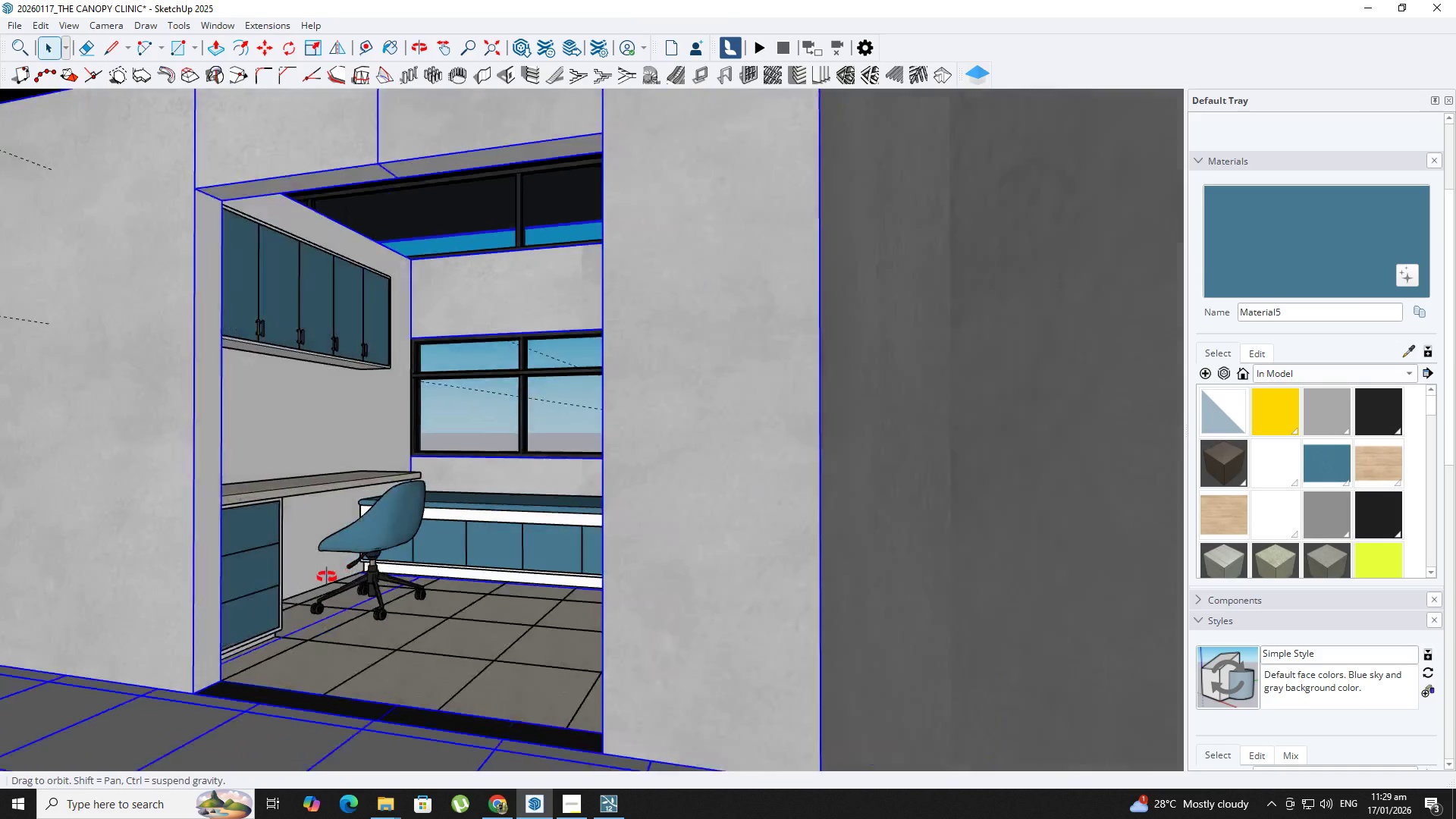 
hold_key(key=ShiftLeft, duration=0.39)
 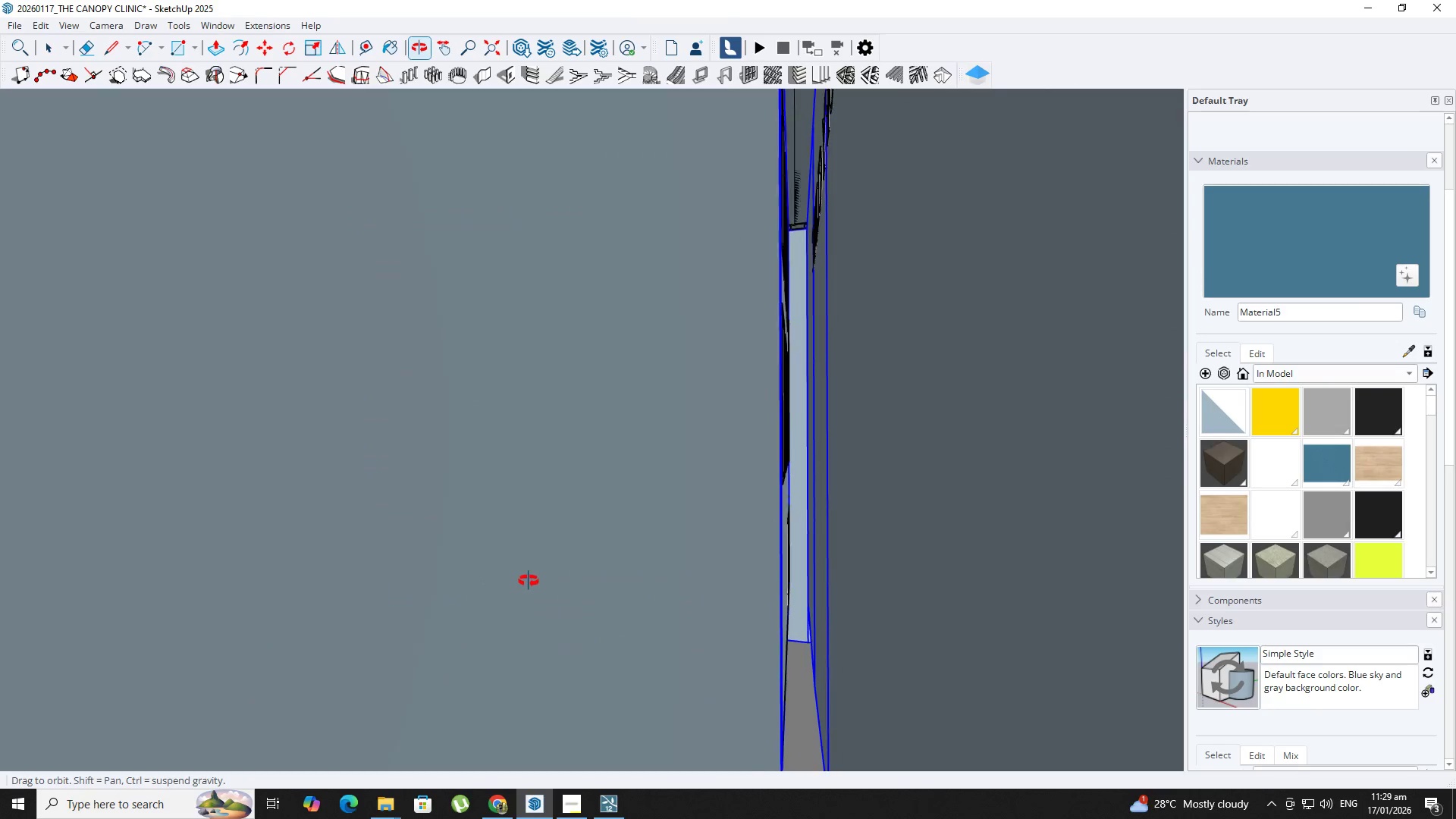 
hold_key(key=ShiftLeft, duration=0.53)
 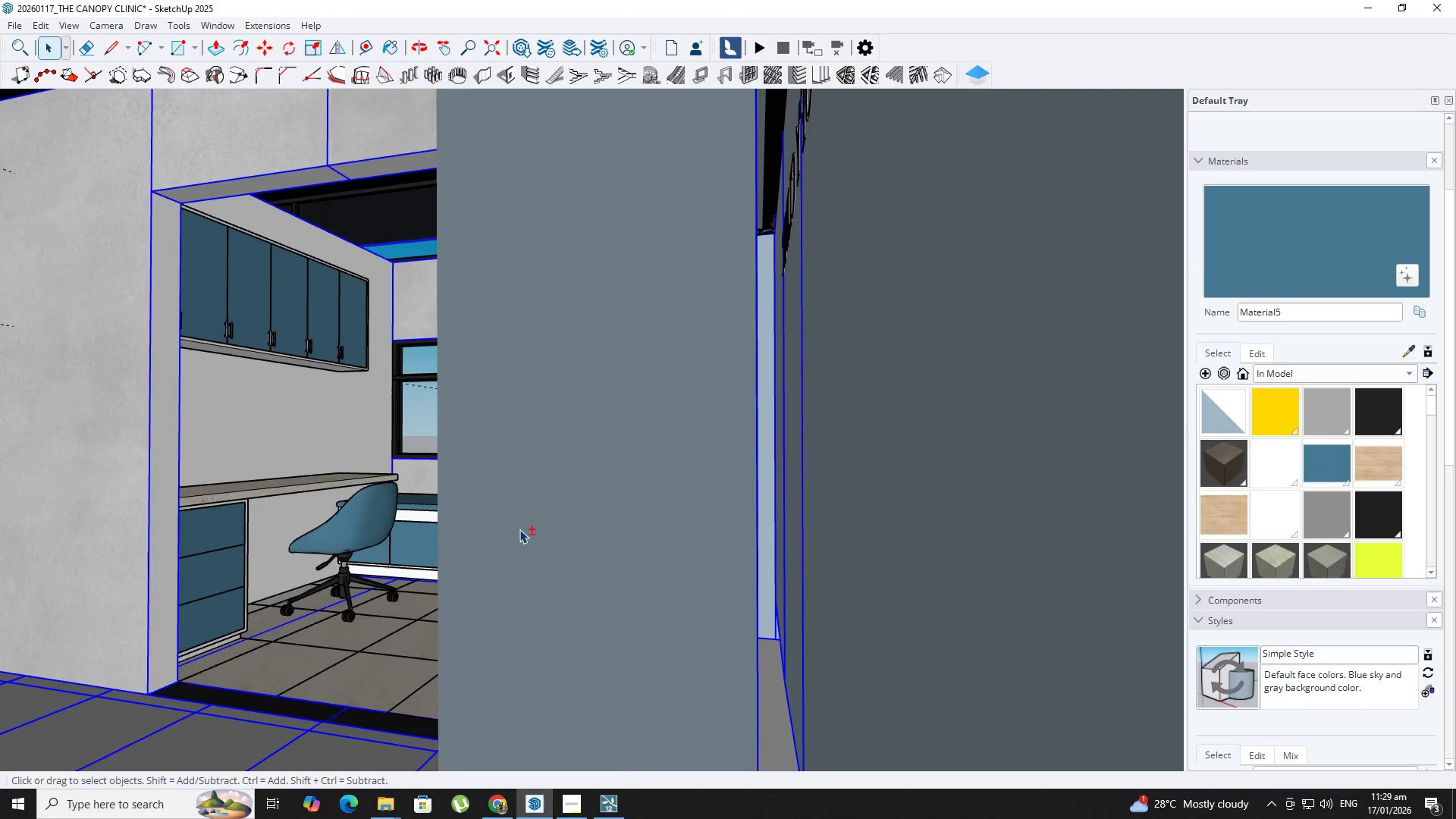 
hold_key(key=ShiftLeft, duration=0.59)
 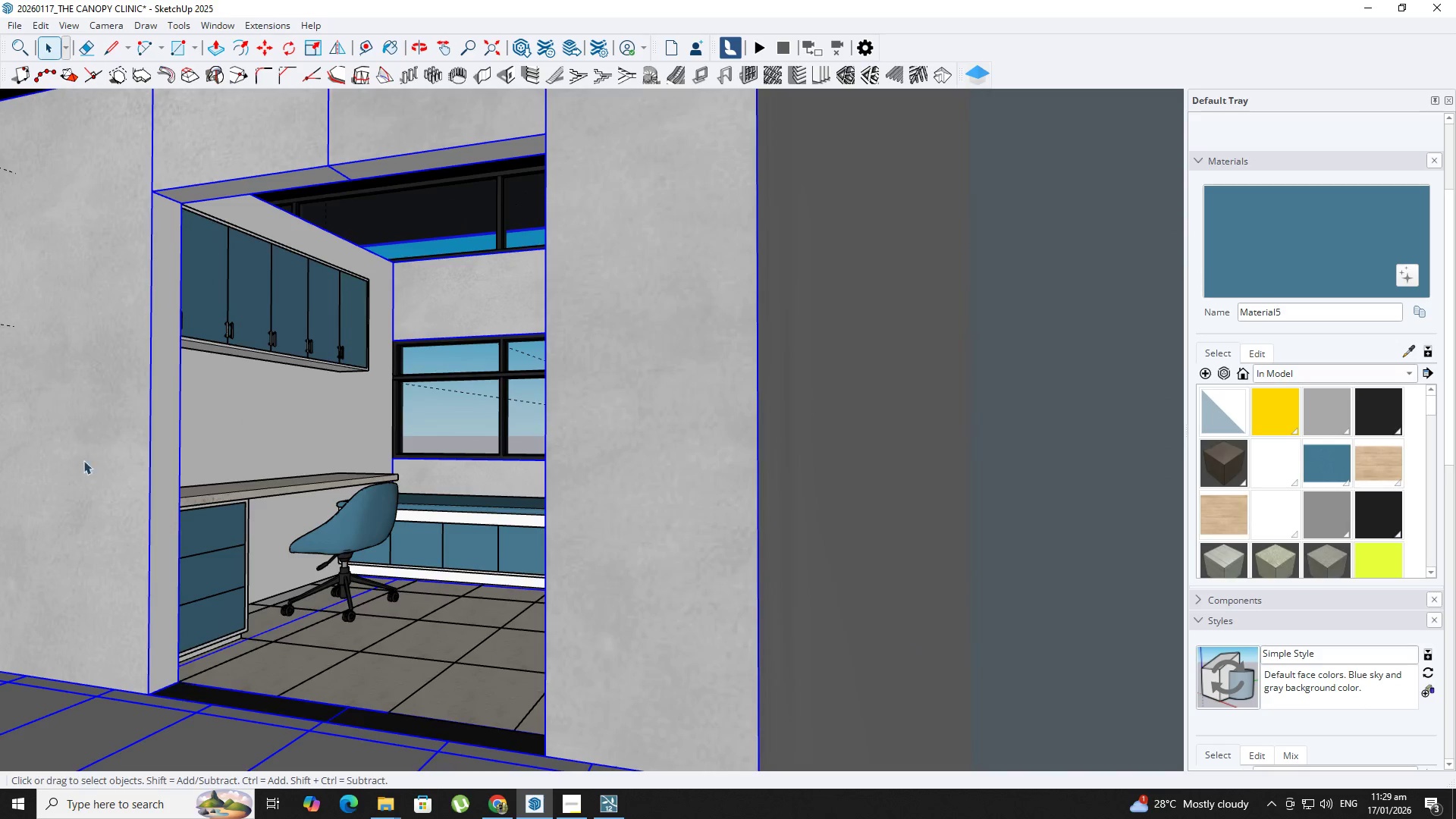 
hold_key(key=ShiftLeft, duration=0.56)
 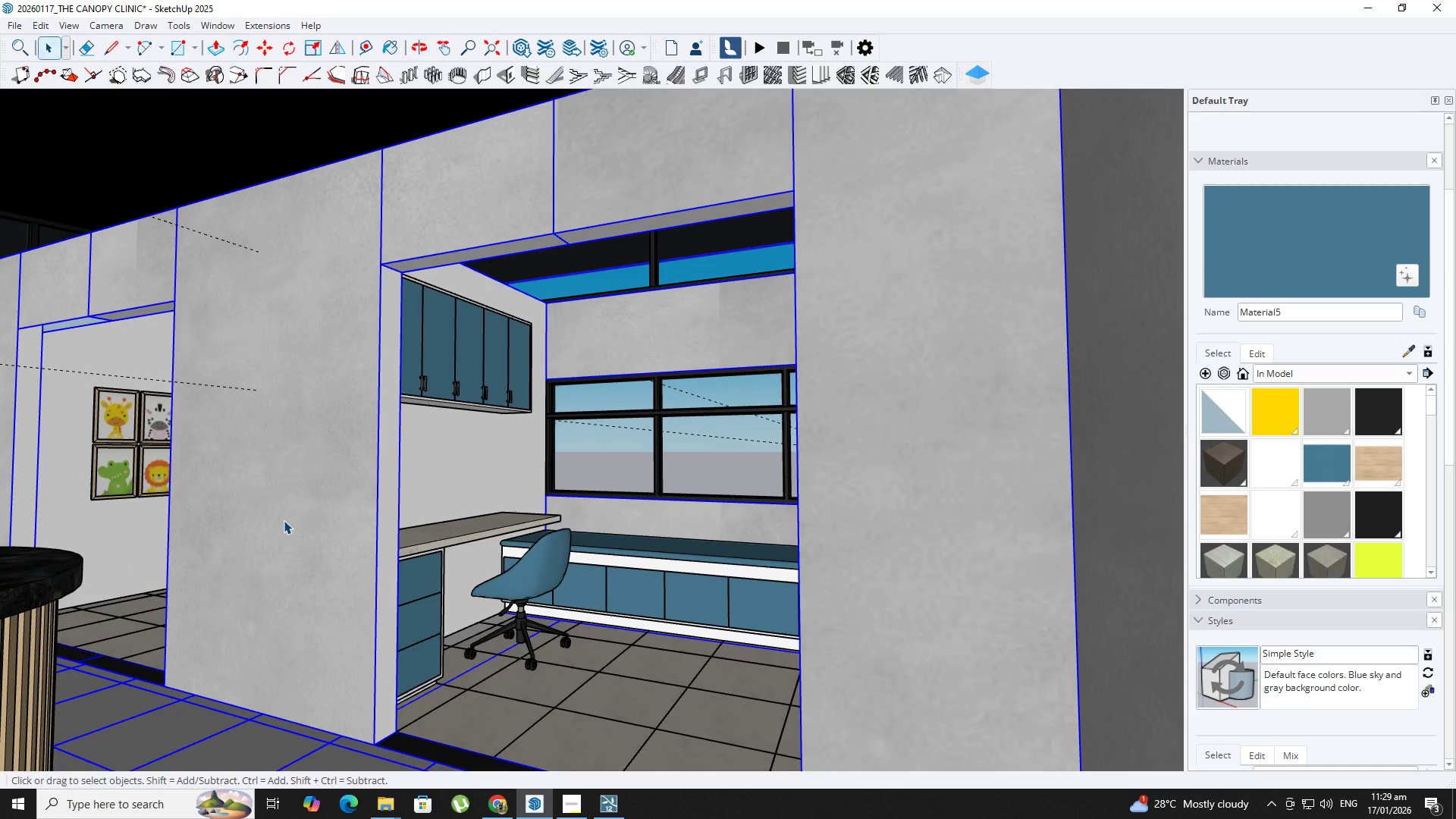 
key(Shift+ShiftLeft)
 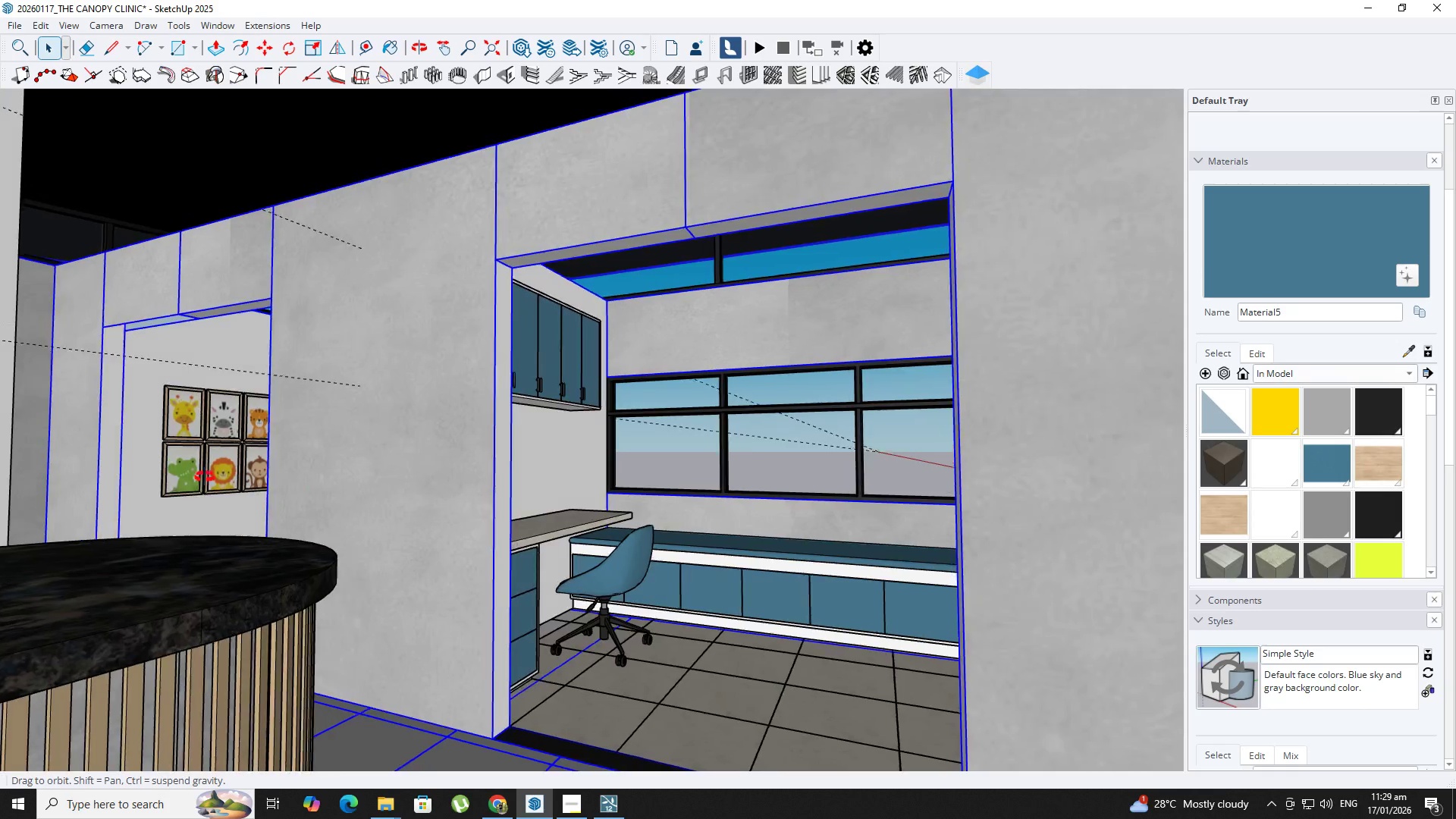 
hold_key(key=ShiftLeft, duration=0.67)
 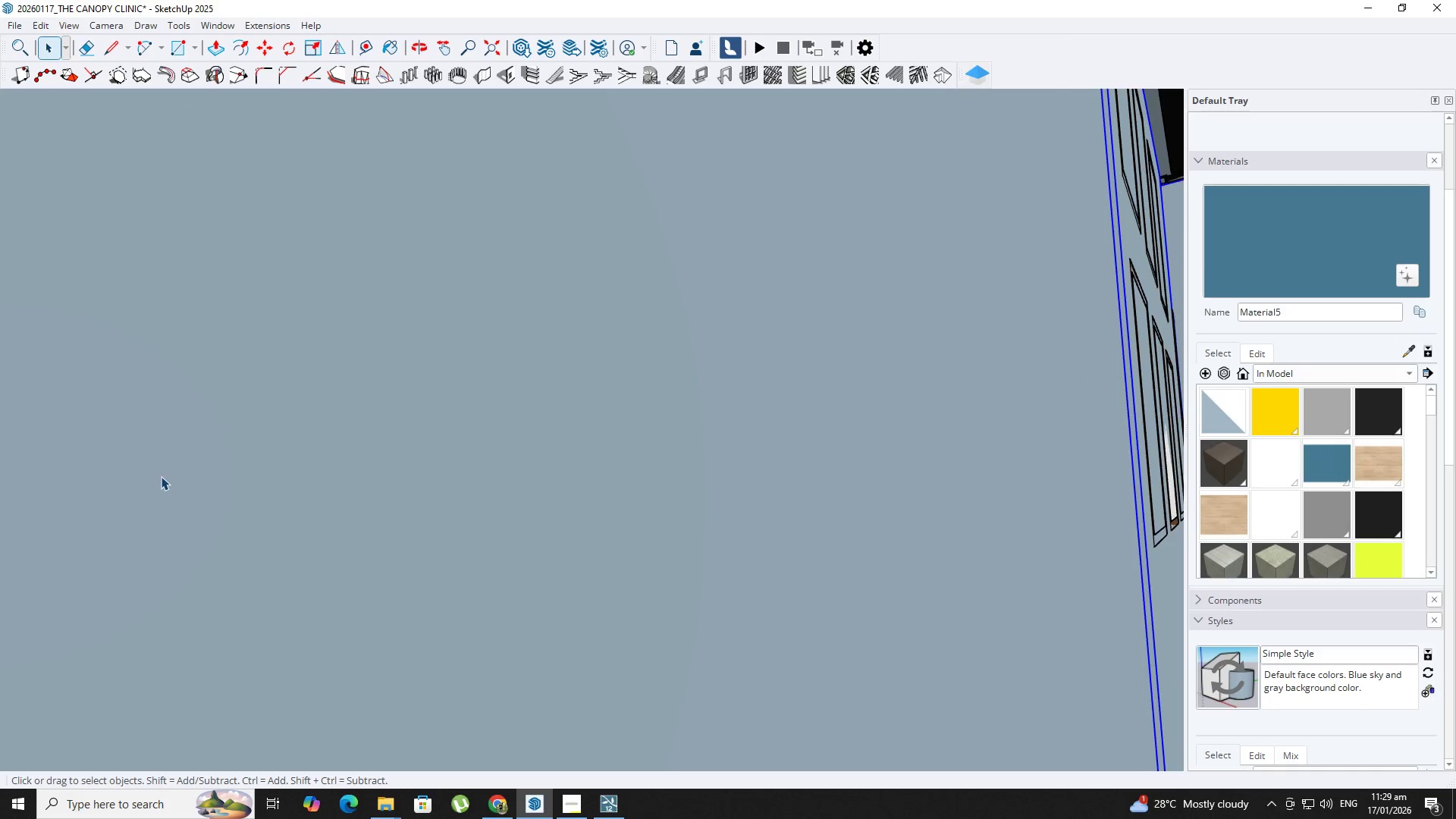 
scroll: coordinate [150, 490], scroll_direction: up, amount: 44.0
 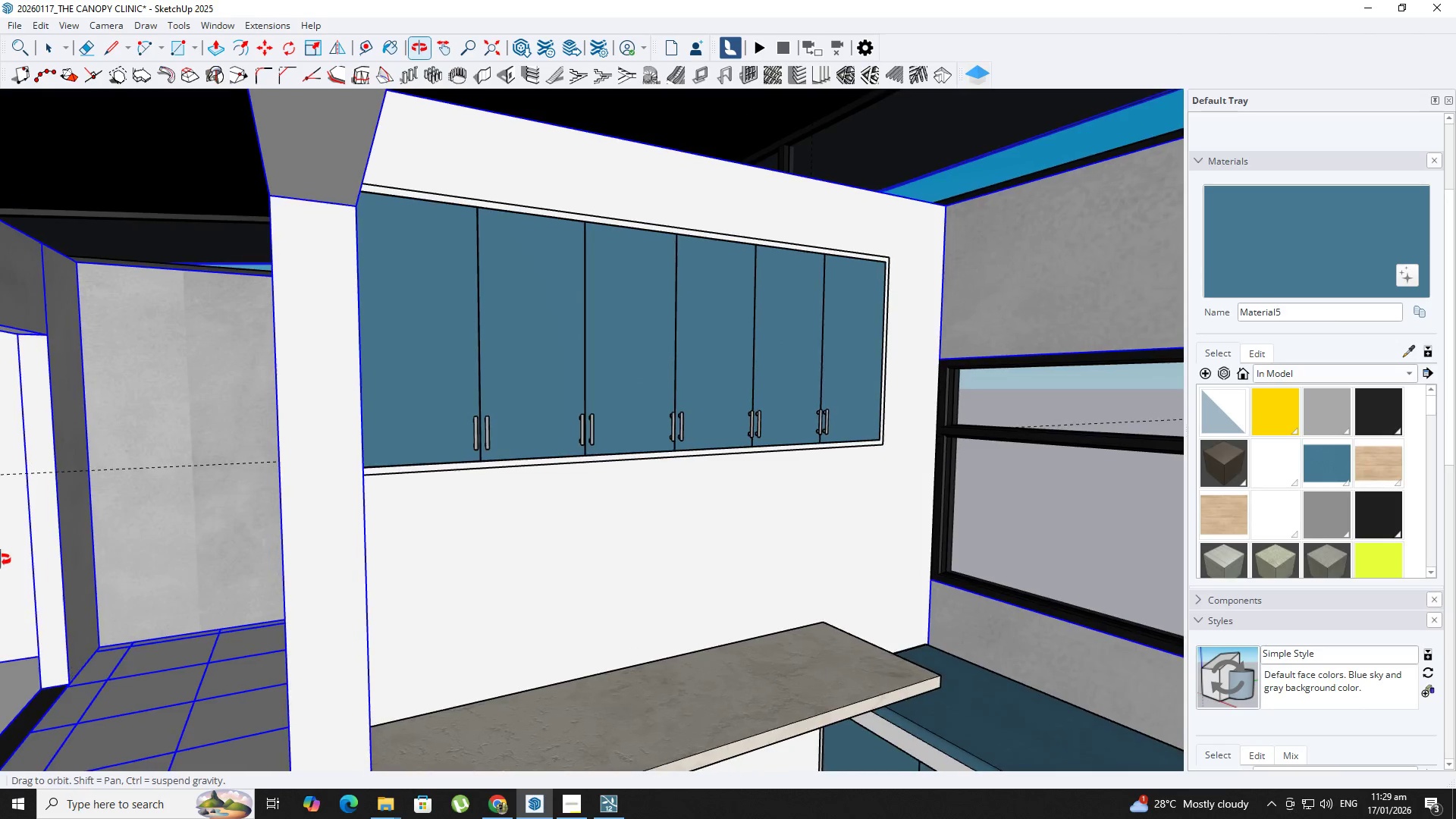 
hold_key(key=ShiftLeft, duration=0.41)
 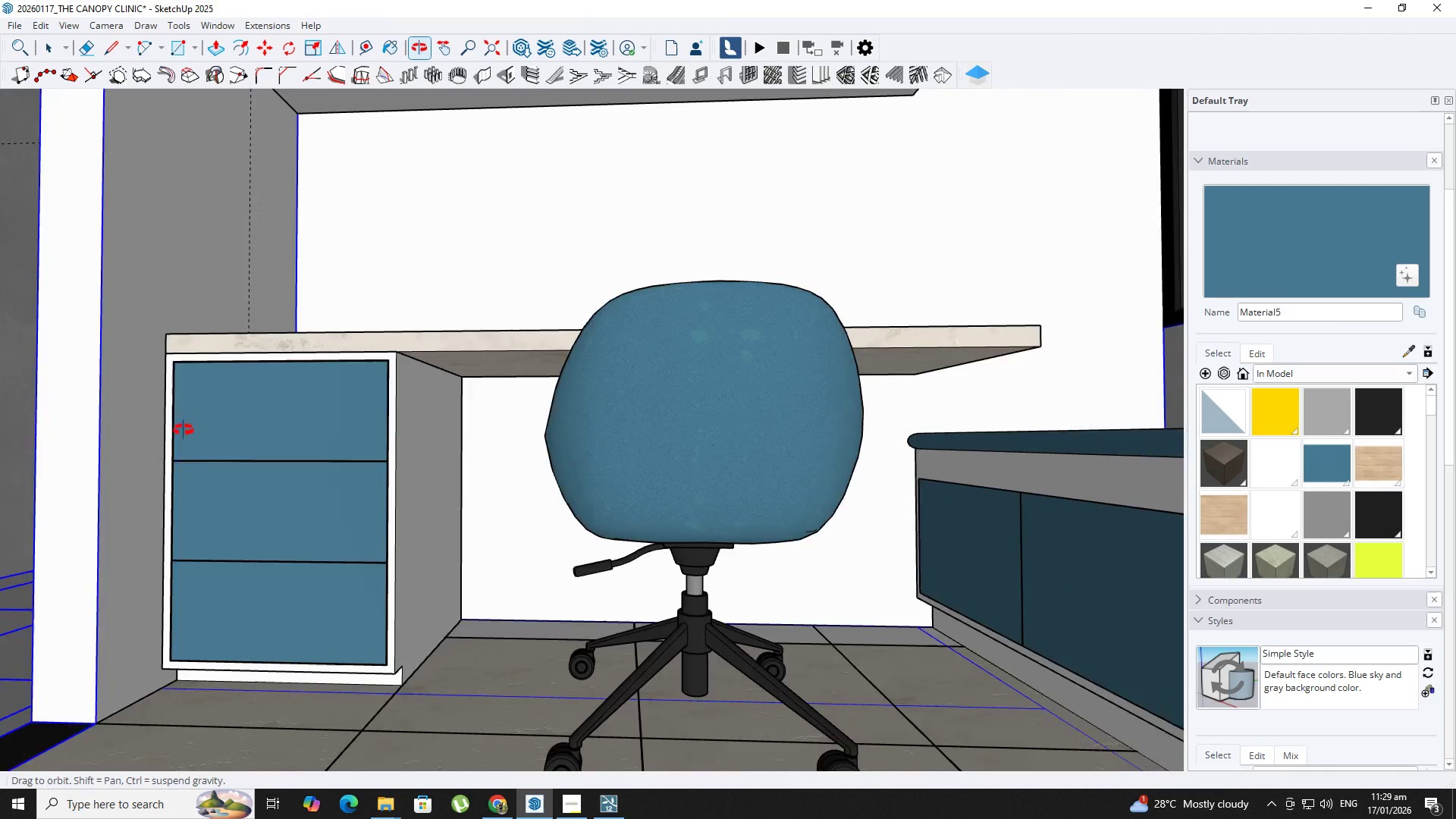 
hold_key(key=ShiftLeft, duration=0.47)
 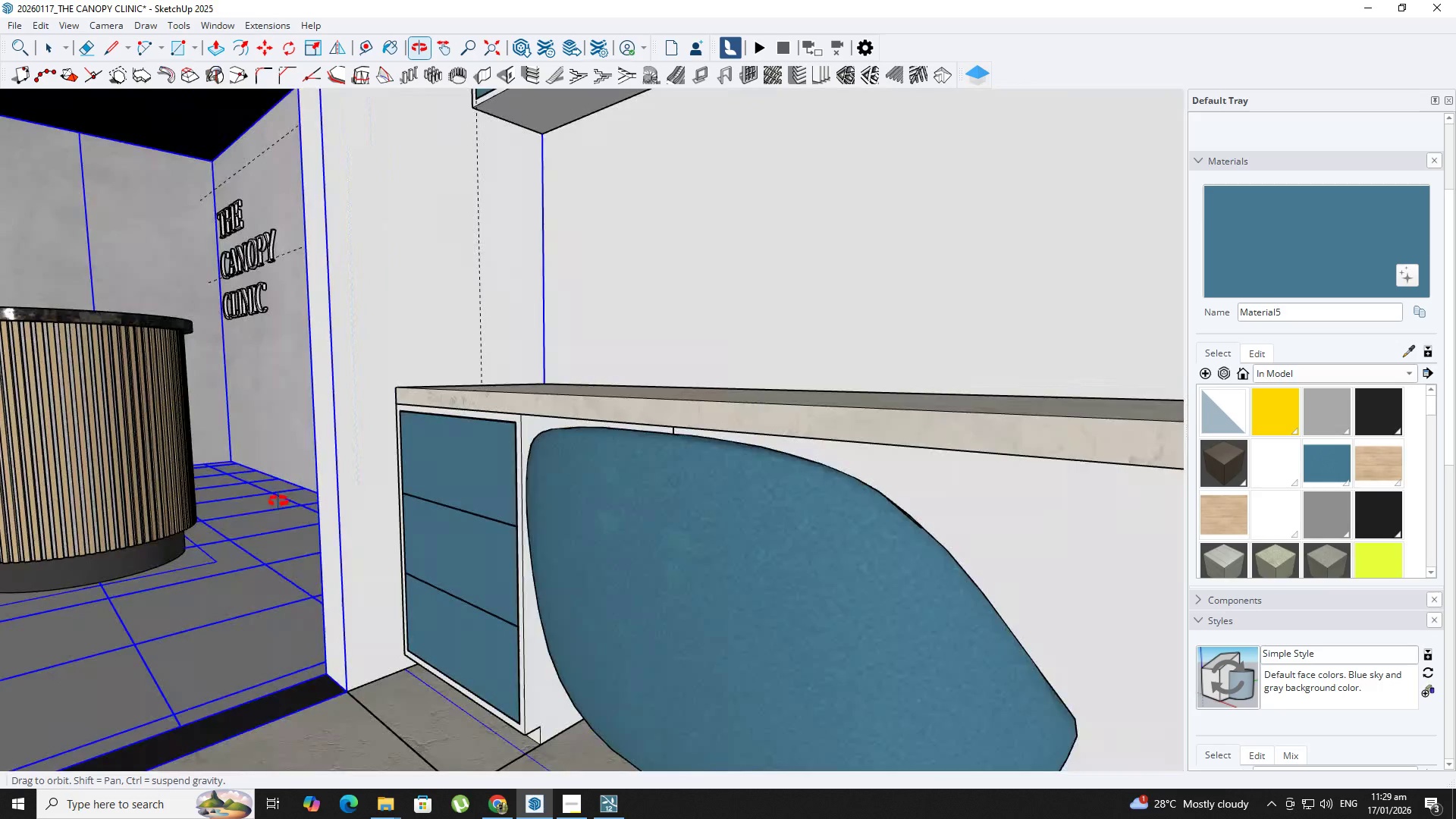 
hold_key(key=ShiftLeft, duration=0.5)
 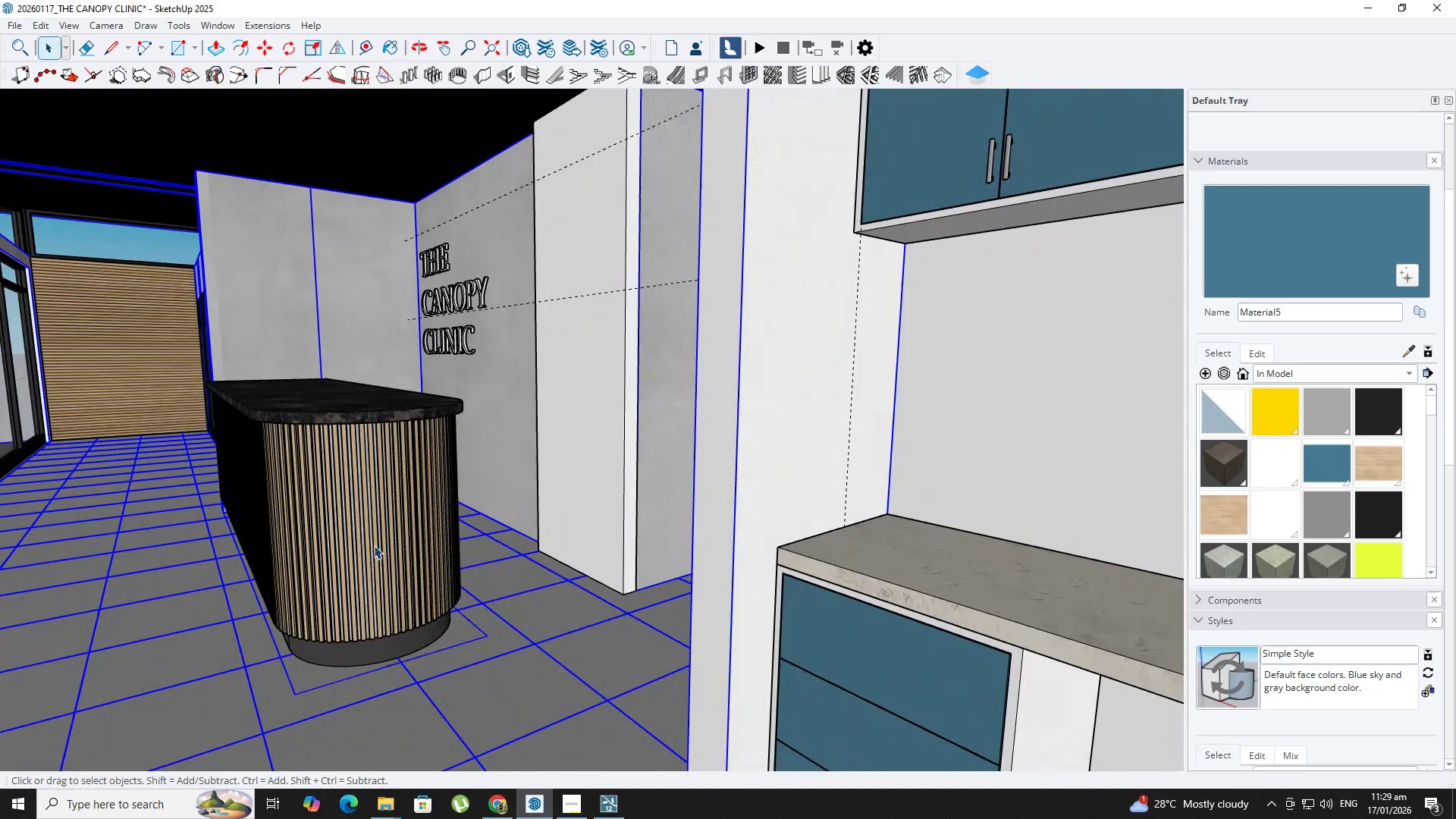 
key(B)
 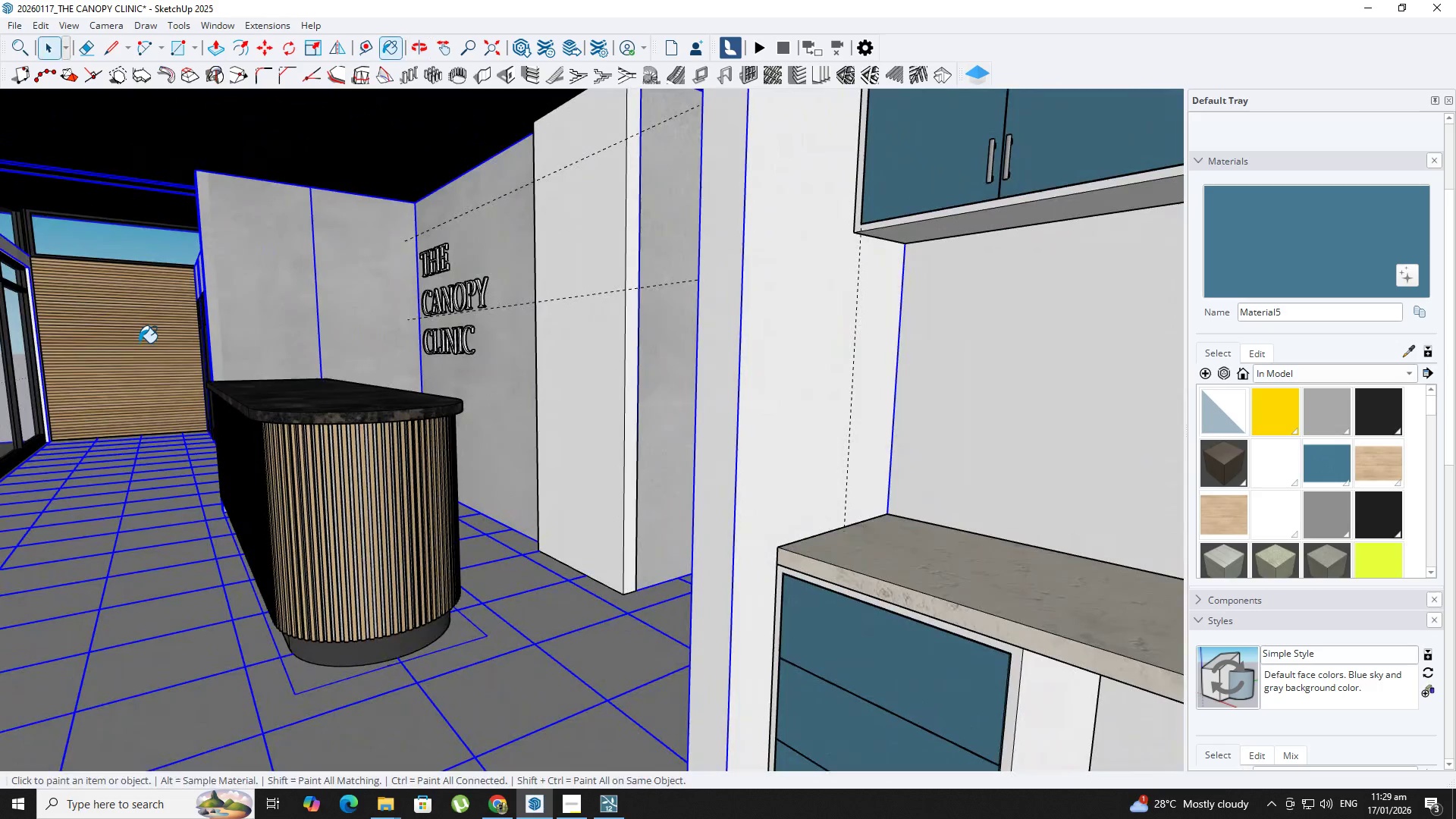 
hold_key(key=AltLeft, duration=0.31)
left_click([168, 353])
 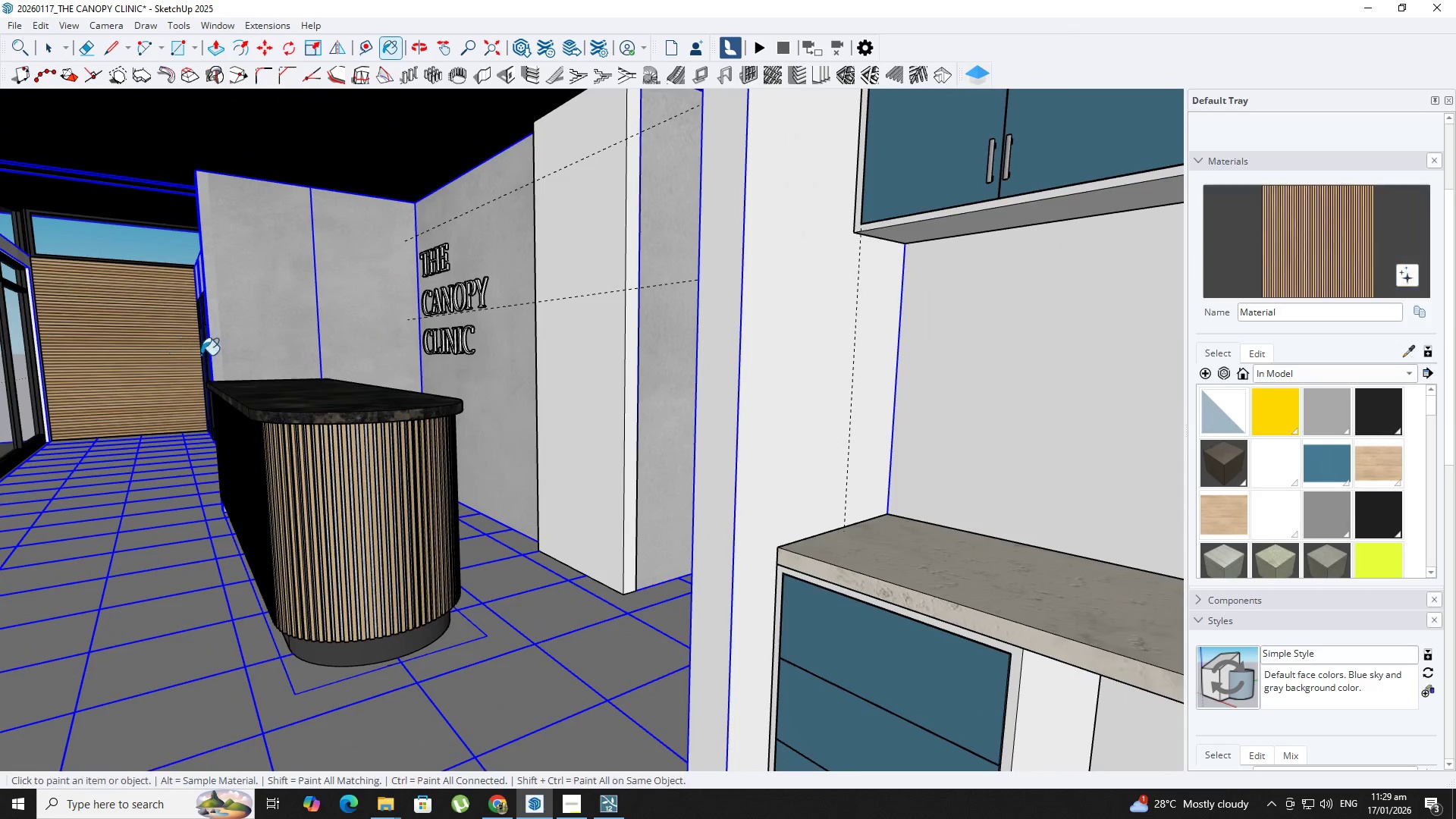 
scroll: coordinate [1045, 479], scroll_direction: up, amount: 4.0
 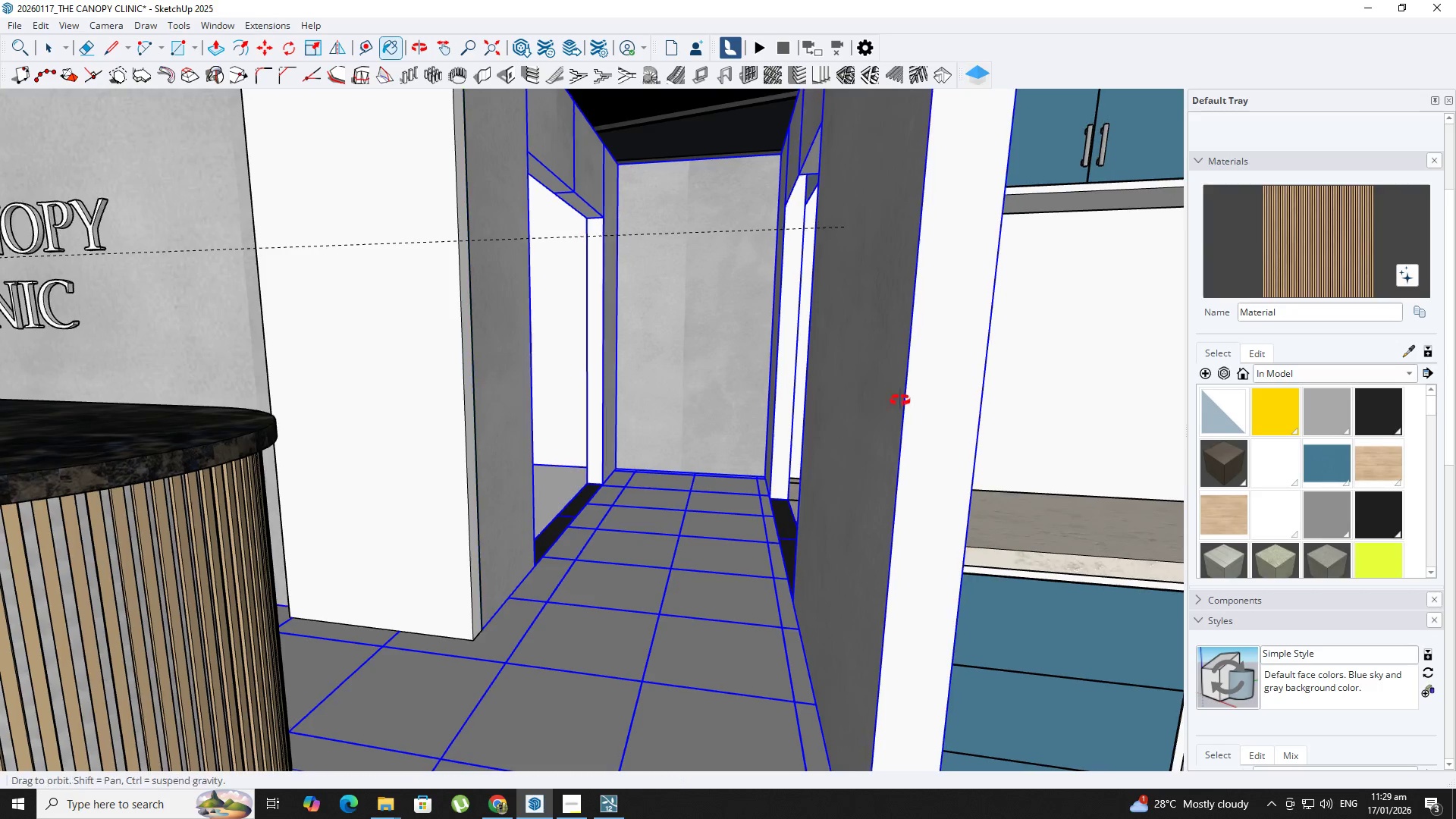 
key(Space)
 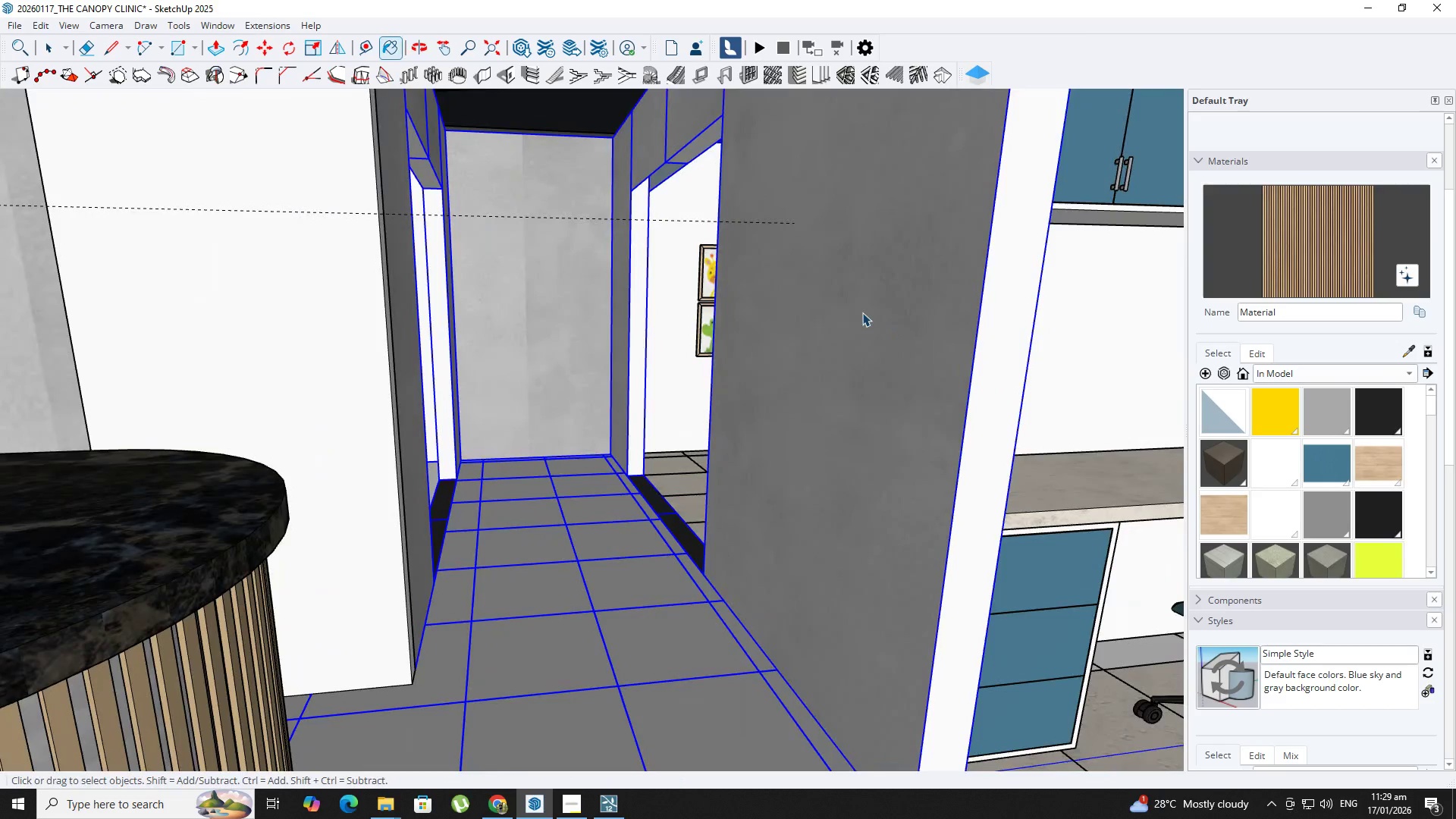 
double_click([862, 312])
 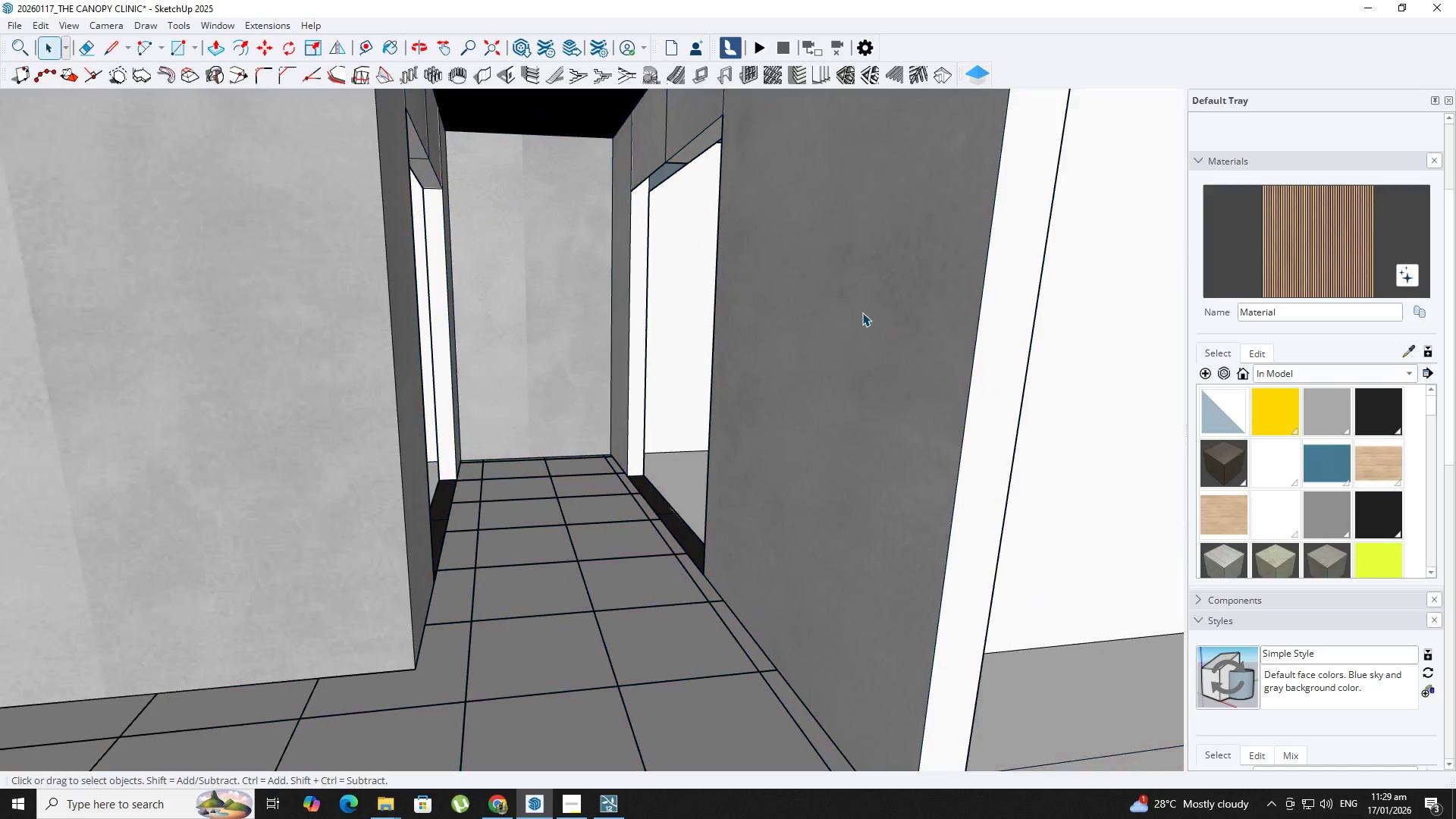 
scroll: coordinate [1031, 410], scroll_direction: up, amount: 1.0
 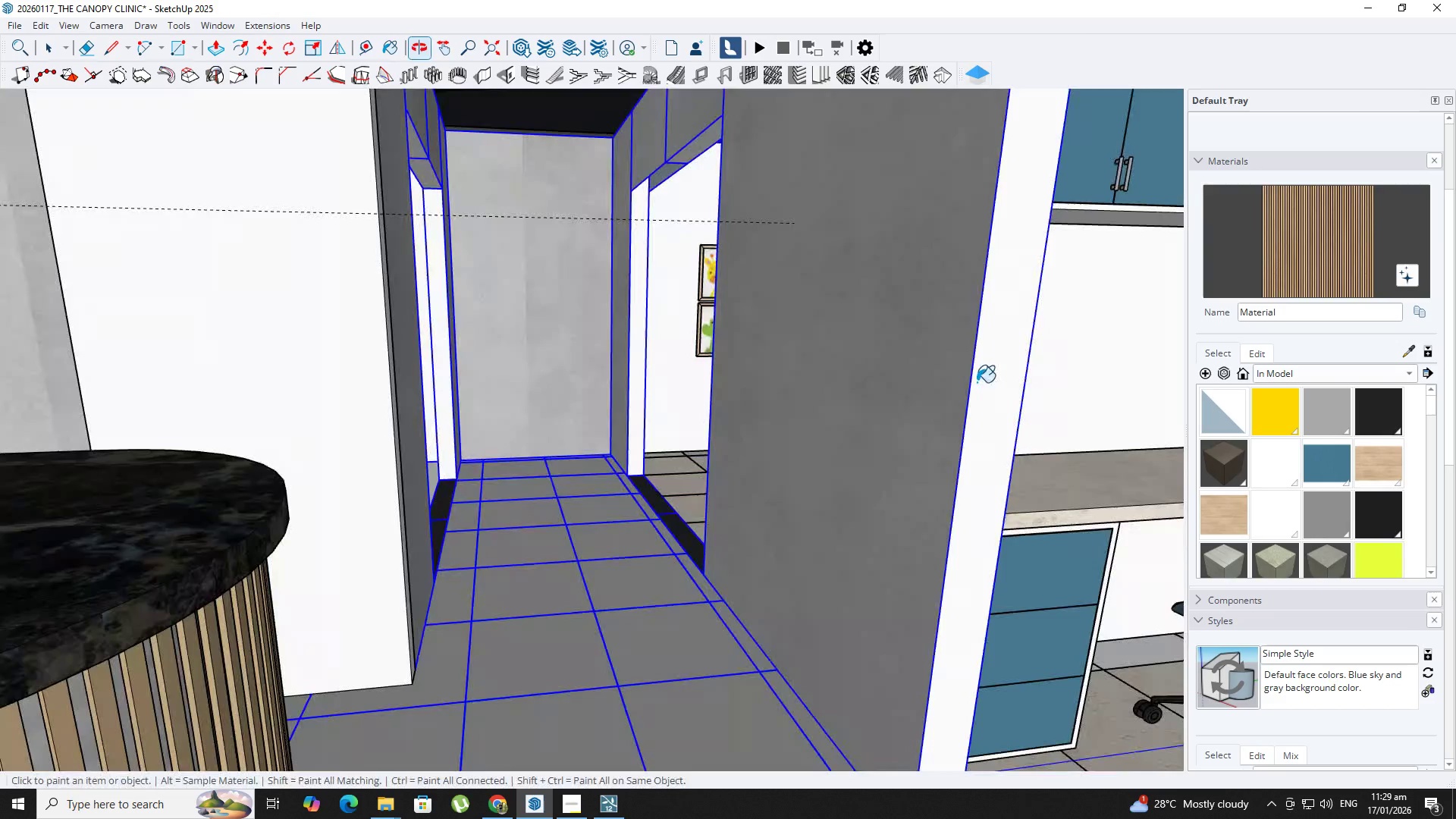 
triple_click([862, 312])
 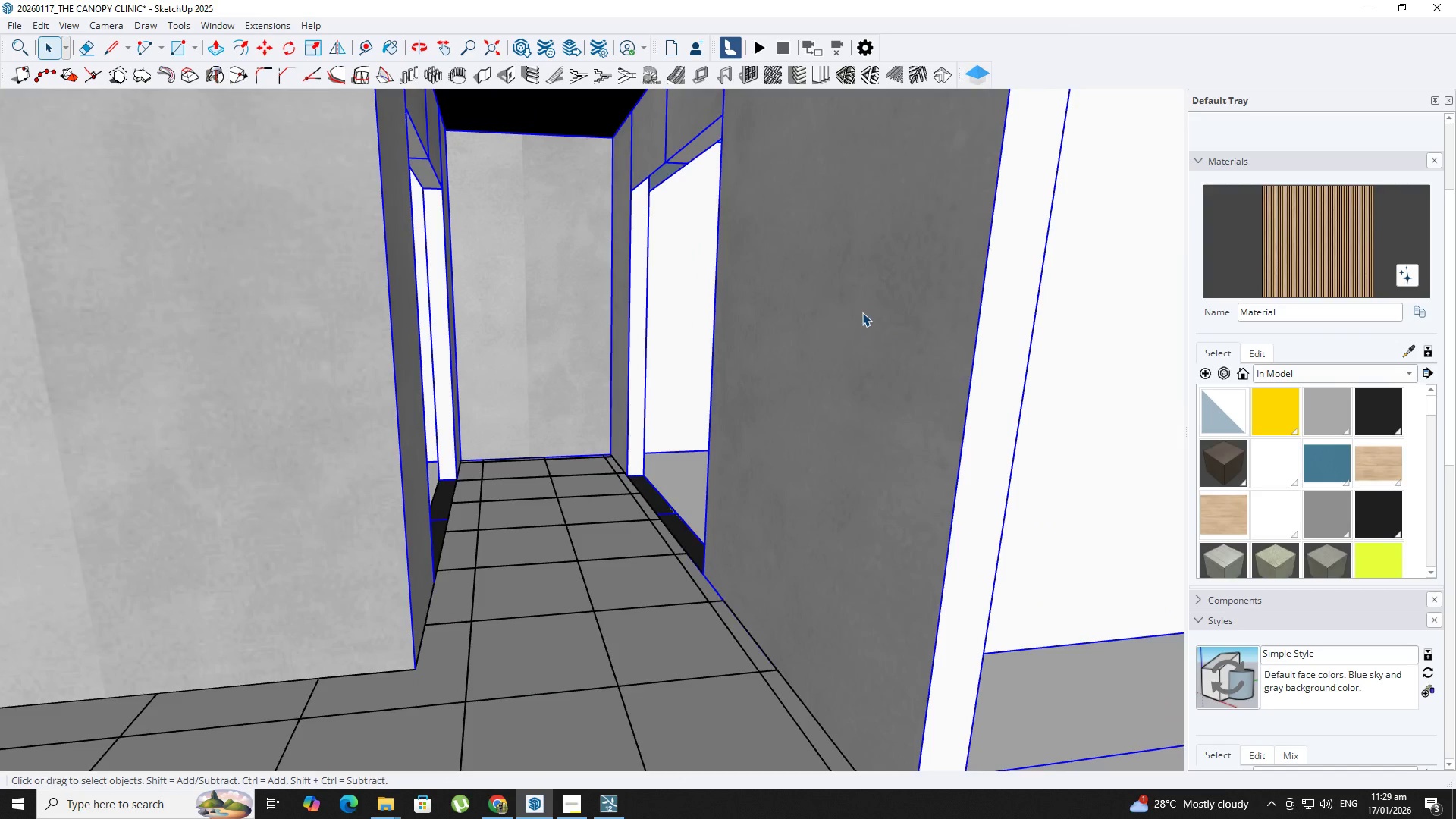 
triple_click([862, 313])
 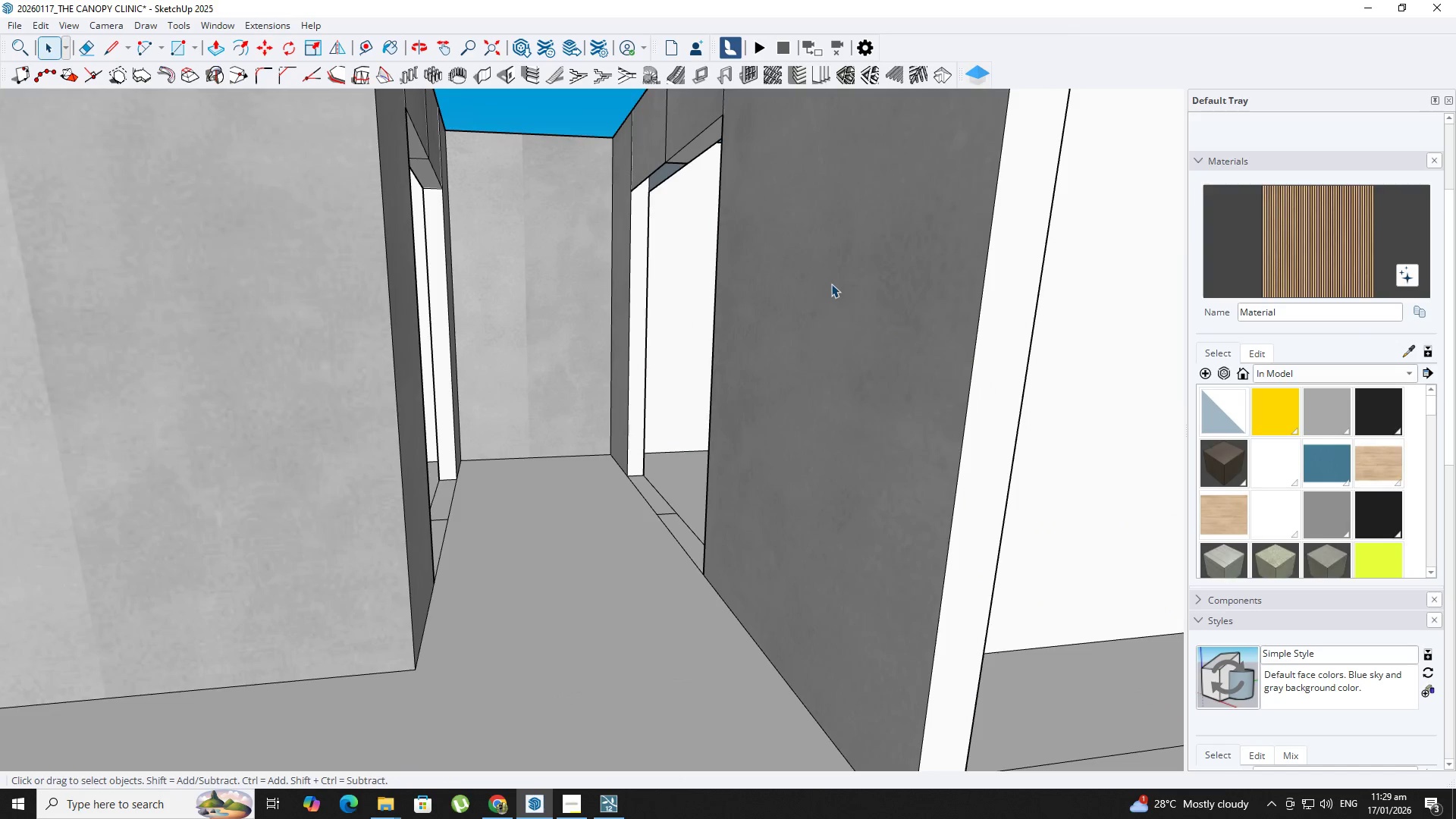 
triple_click([831, 284])
 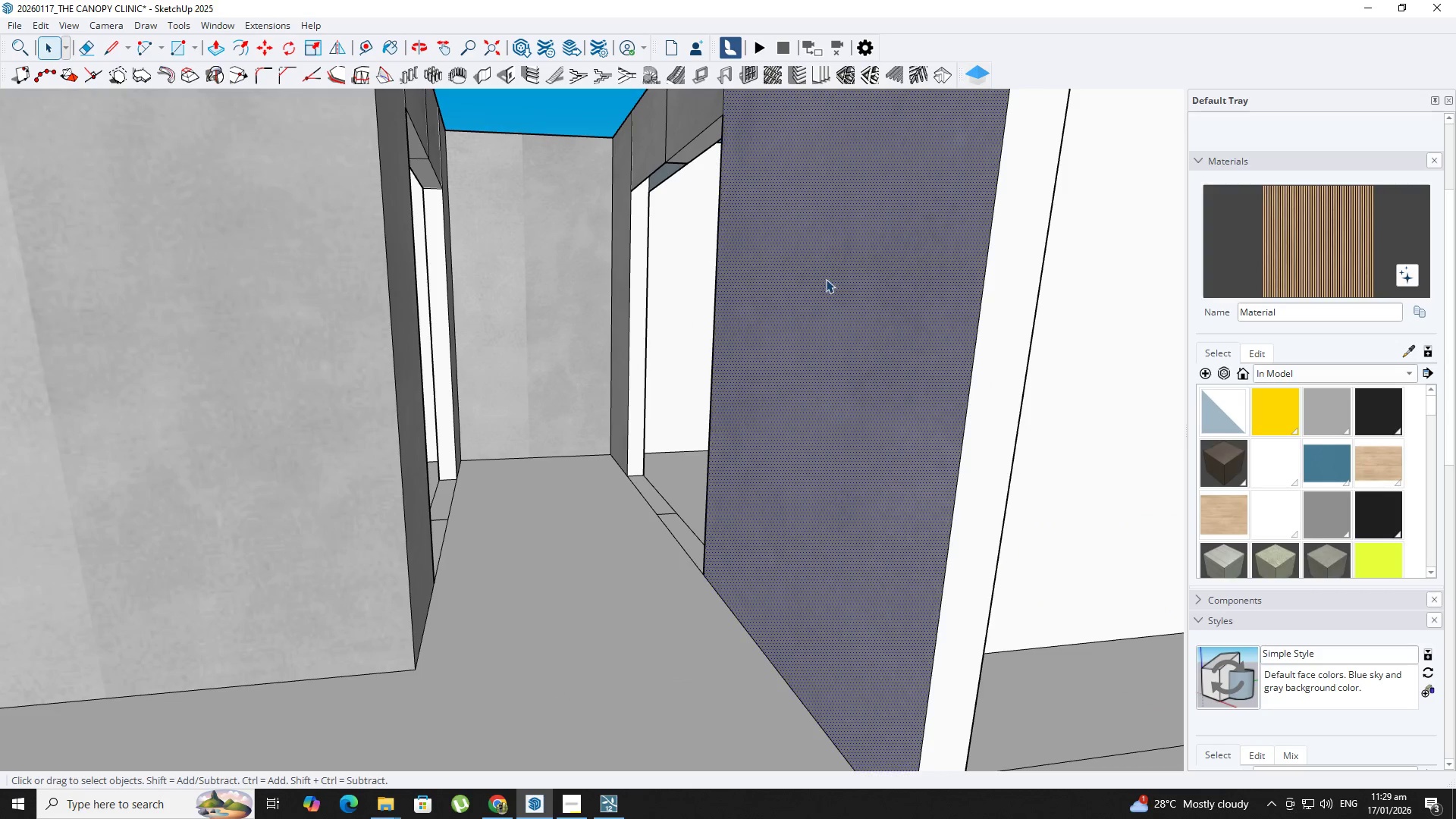 
key(B)
 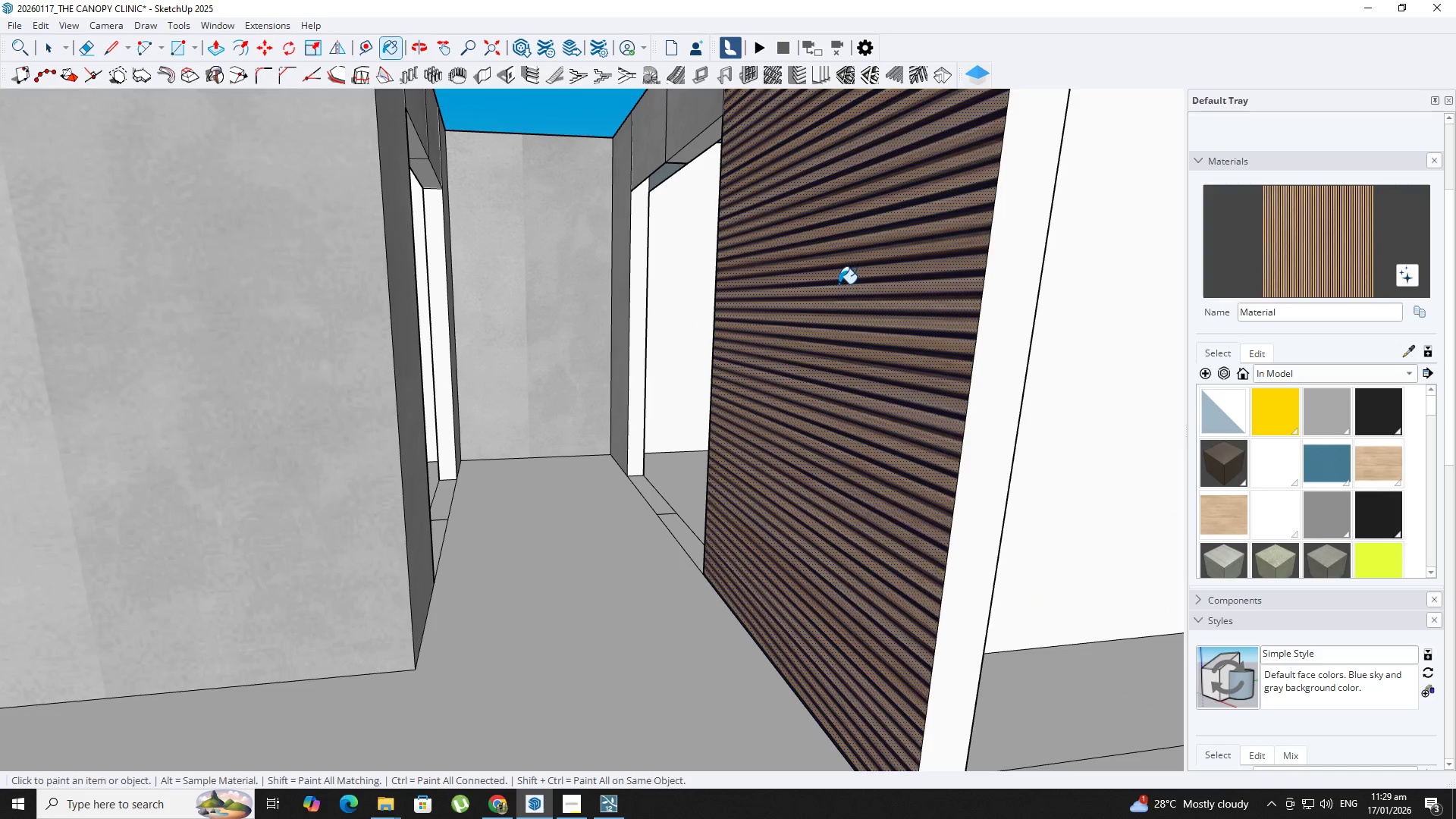 
key(Space)
 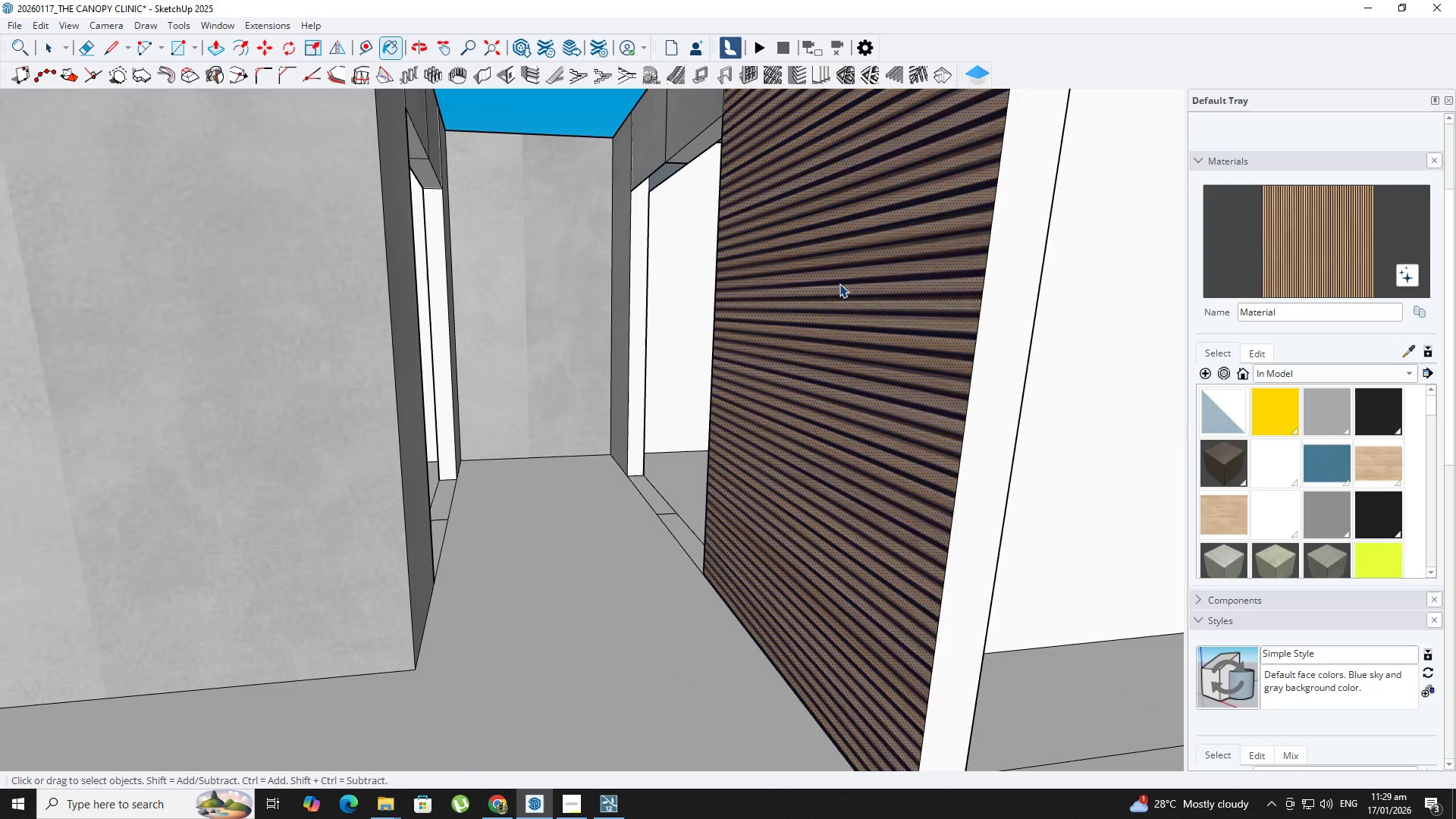 
key(Escape)
 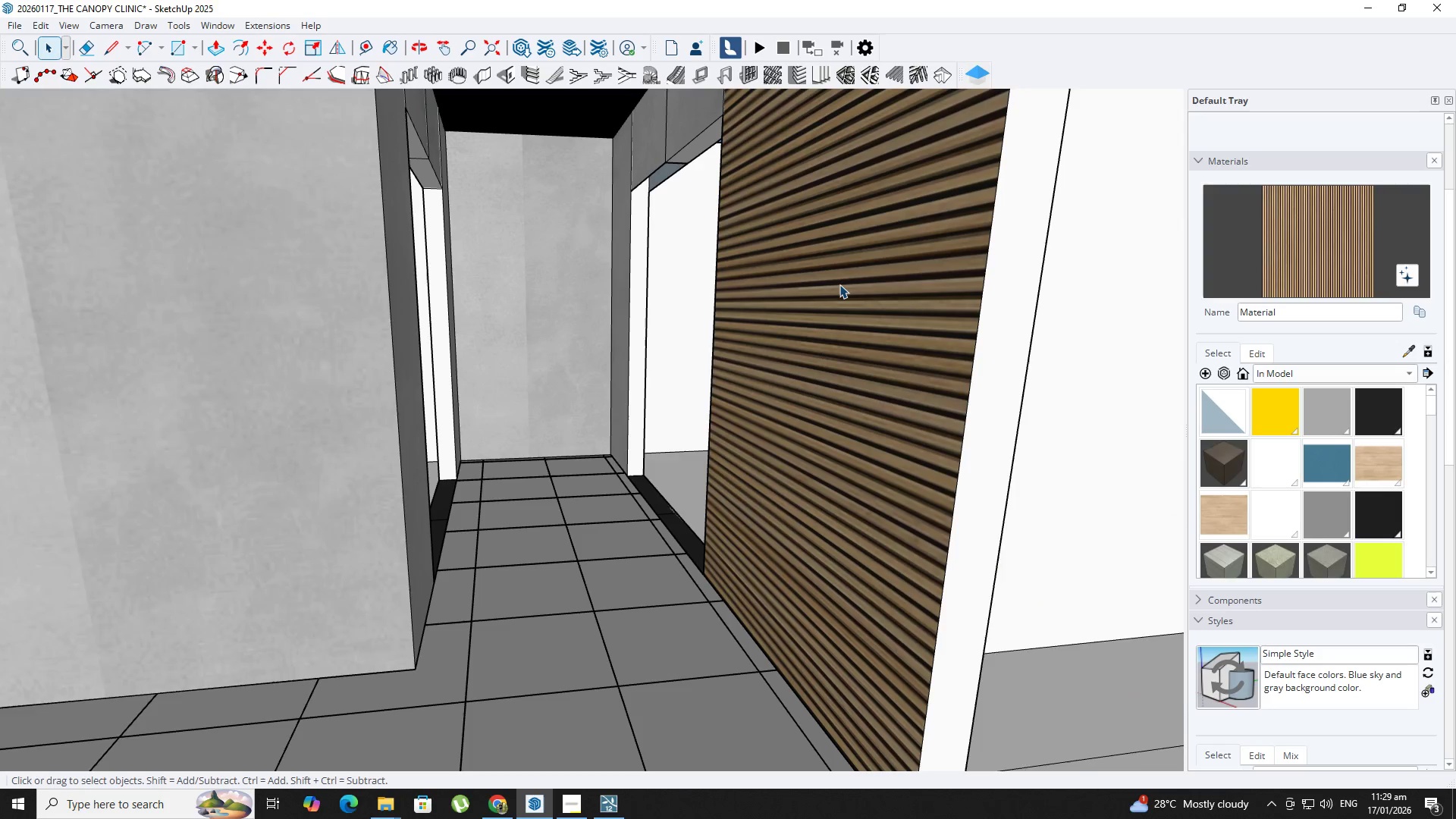 
key(Escape)
 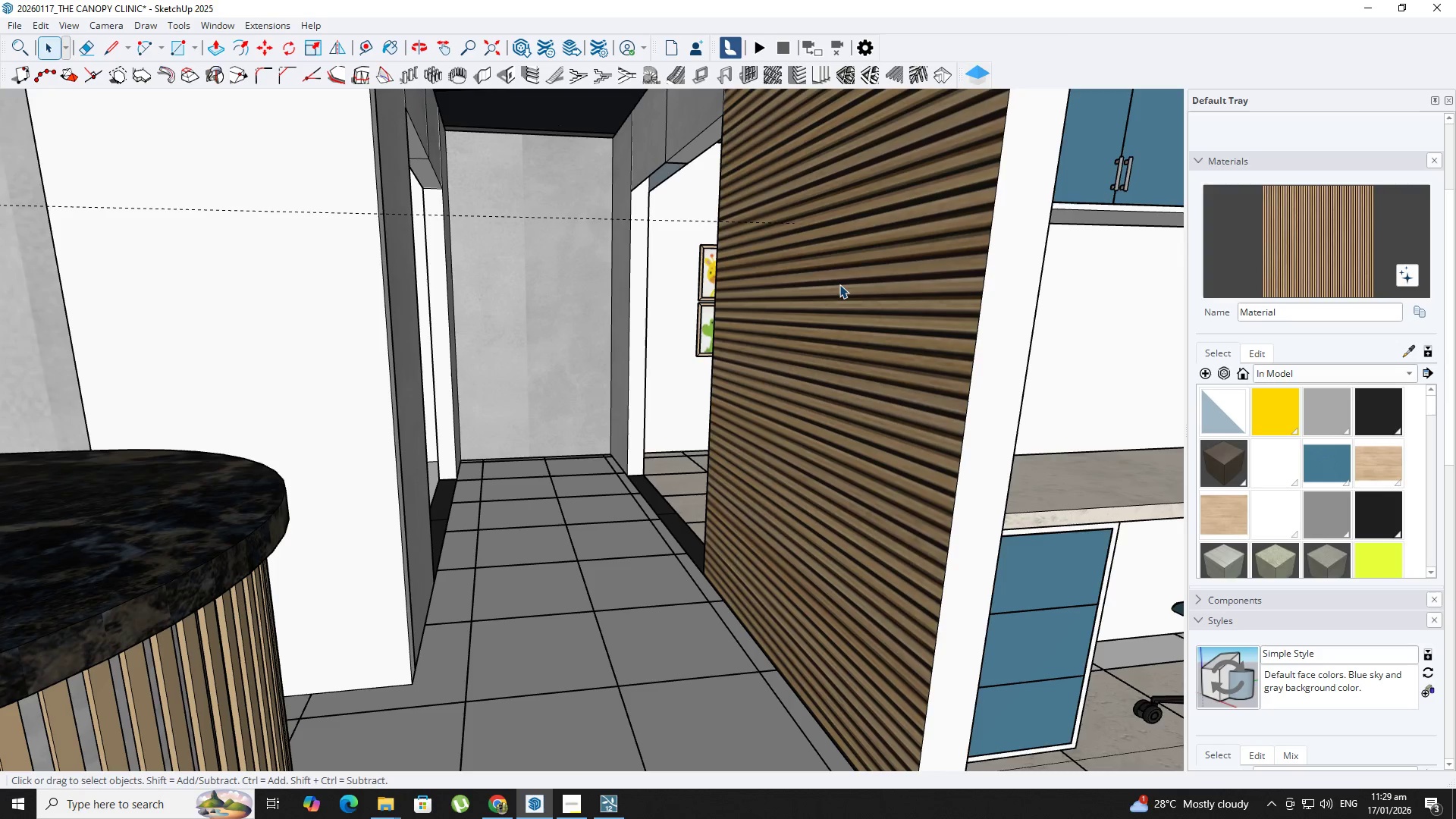 
key(Escape)
 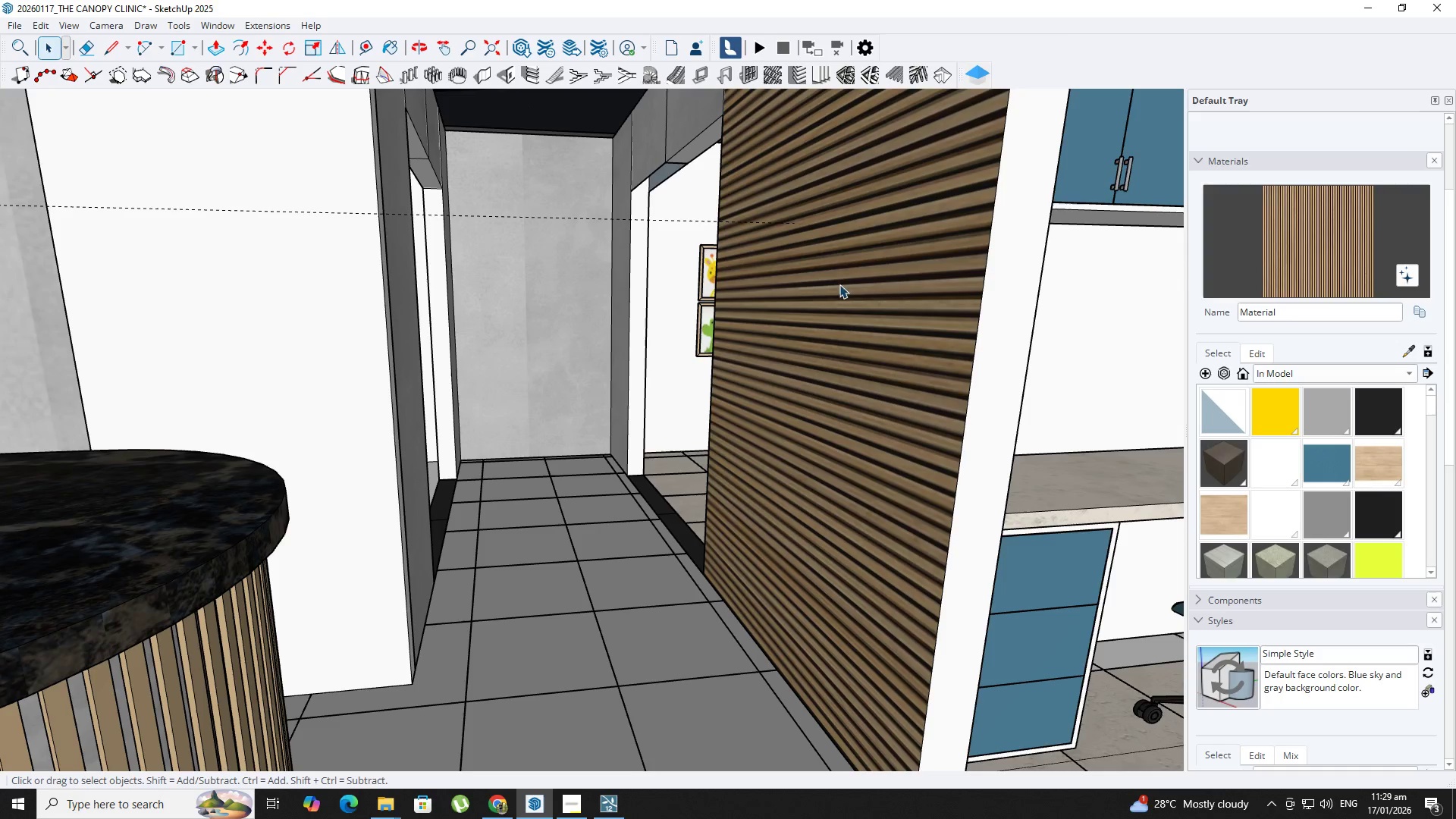 
key(Escape)
 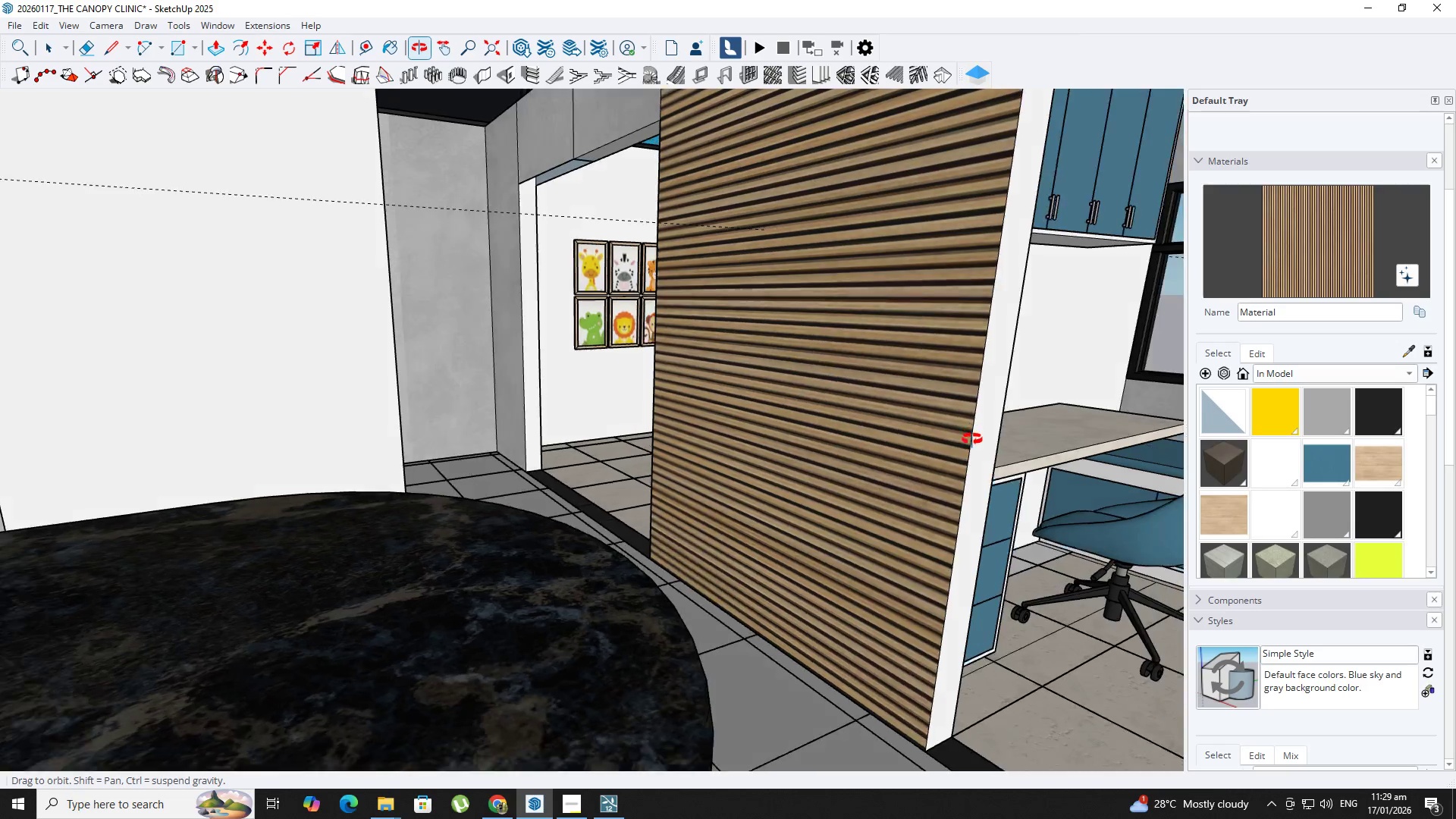 
hold_key(key=ShiftLeft, duration=0.33)
 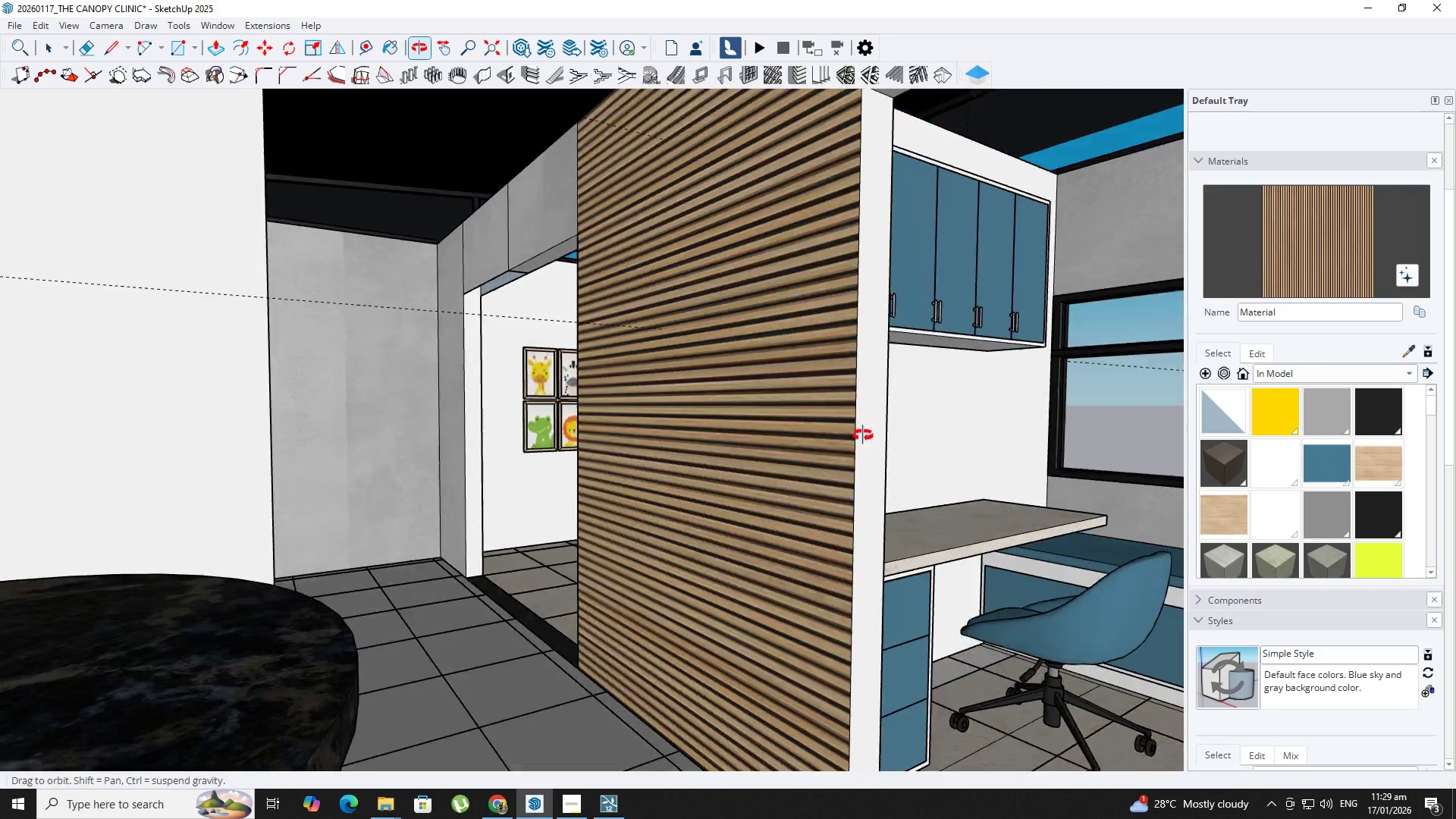 
hold_key(key=ShiftLeft, duration=0.67)
 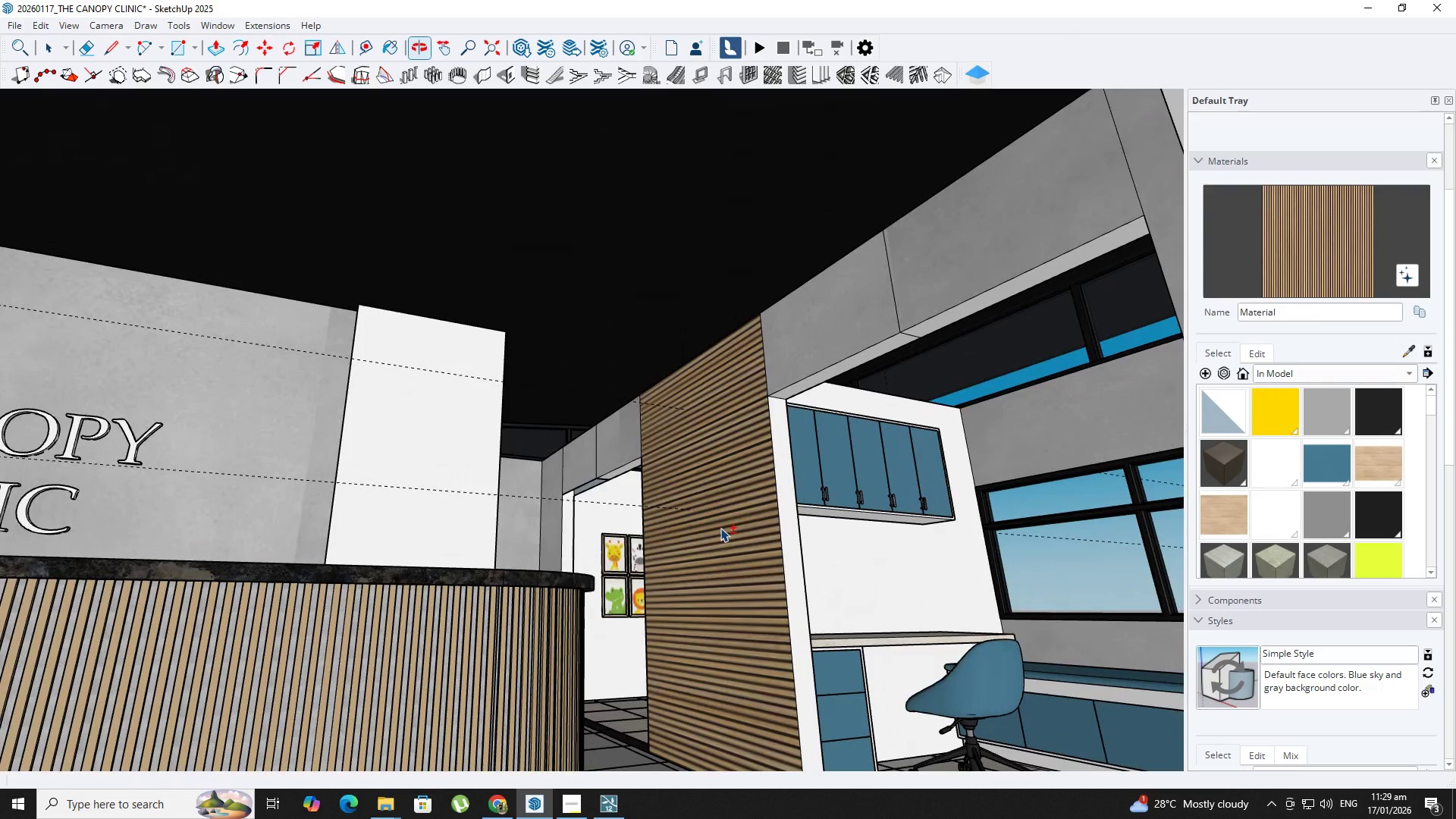 
scroll: coordinate [861, 439], scroll_direction: down, amount: 9.0
 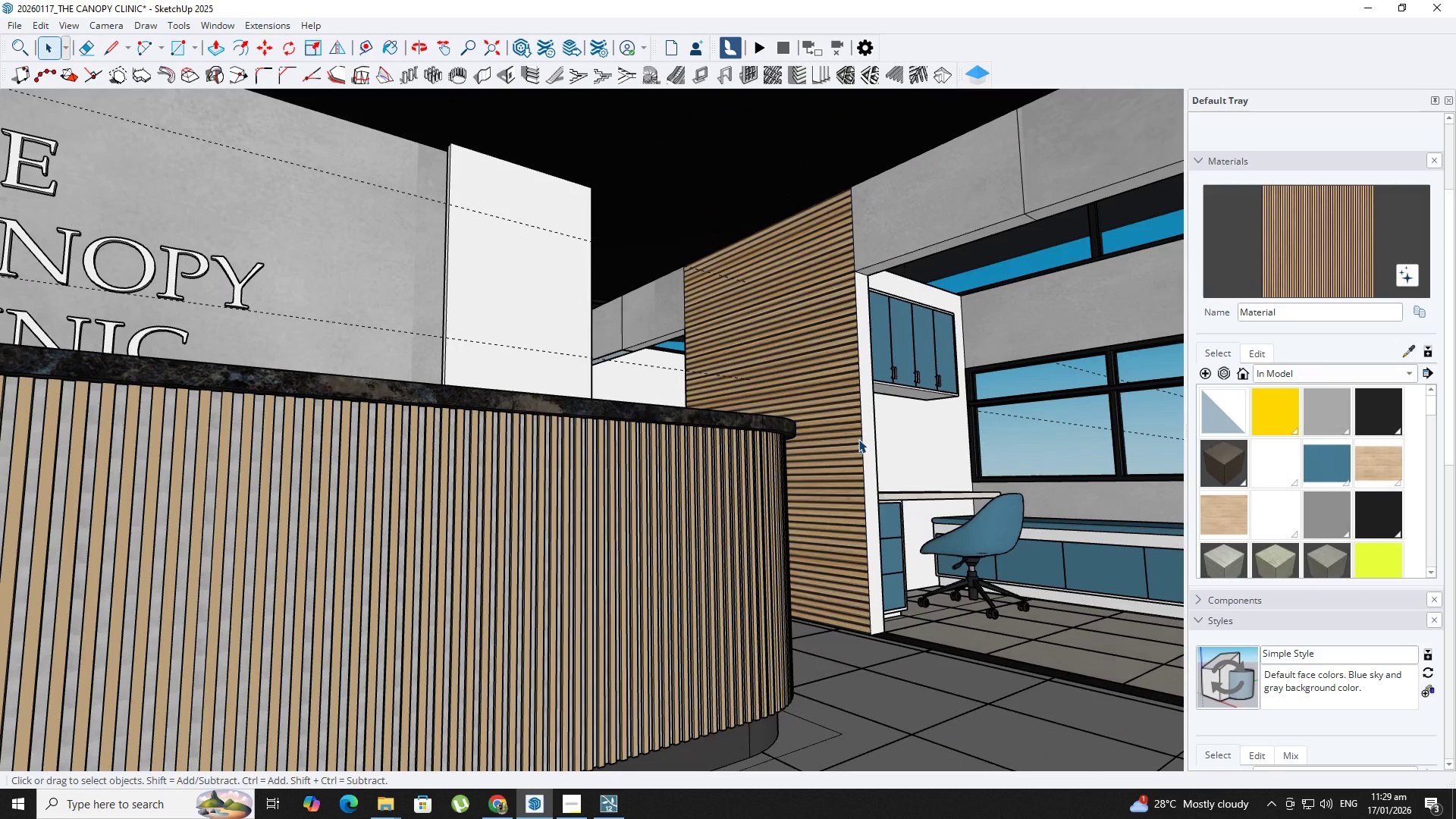 
scroll: coordinate [749, 553], scroll_direction: up, amount: 4.0
 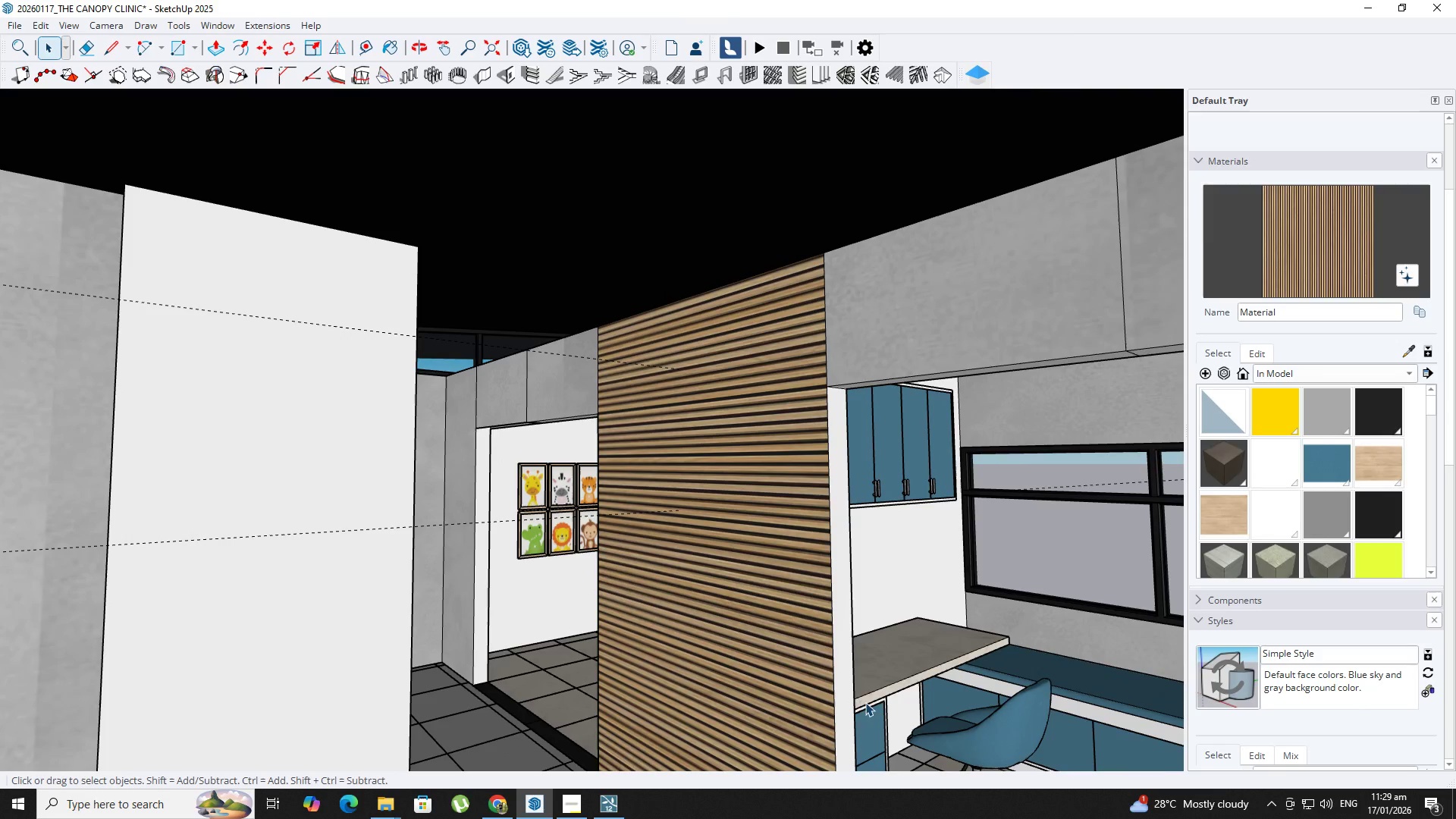 
double_click([875, 689])
 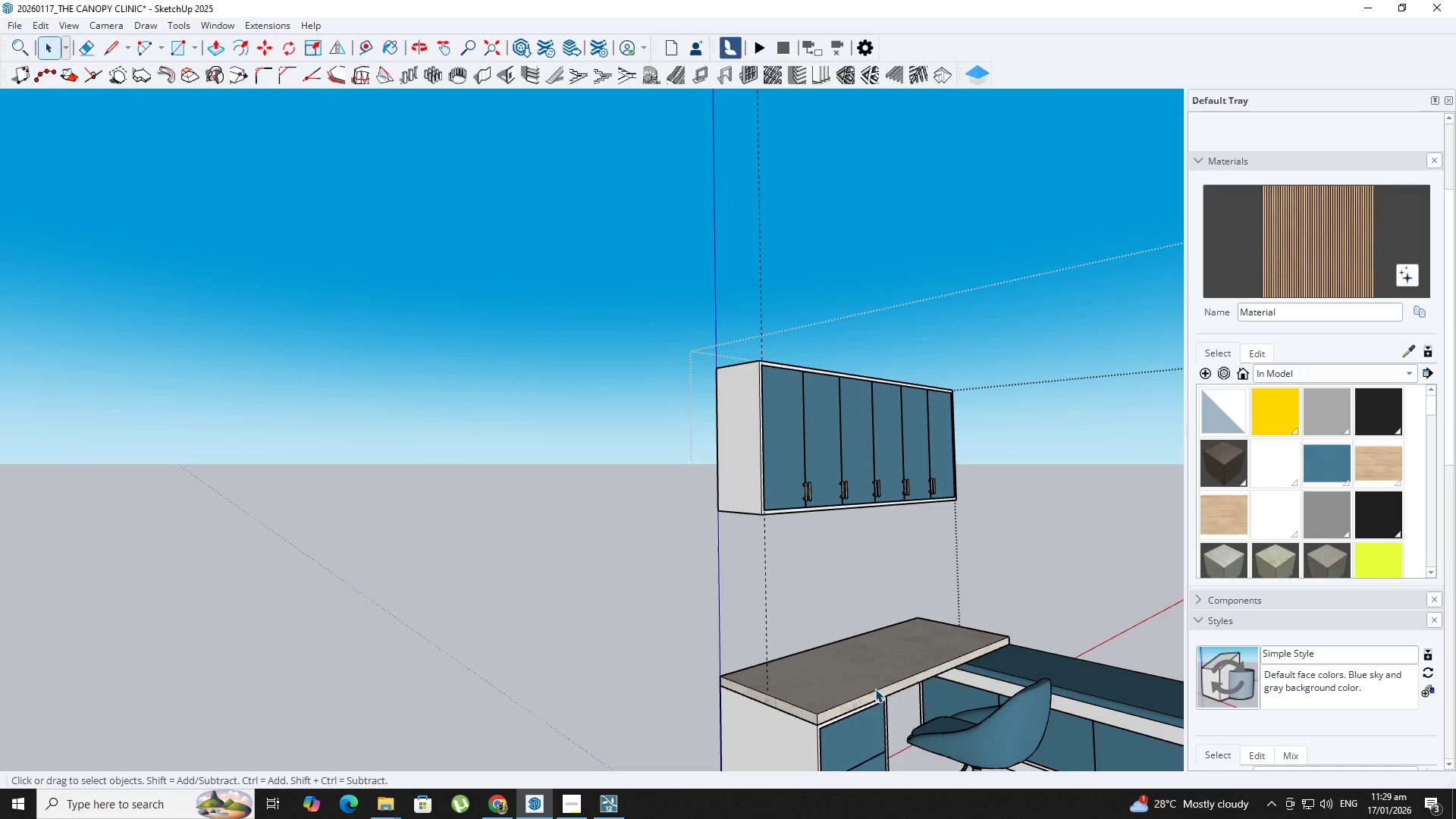 
left_click([871, 682])
 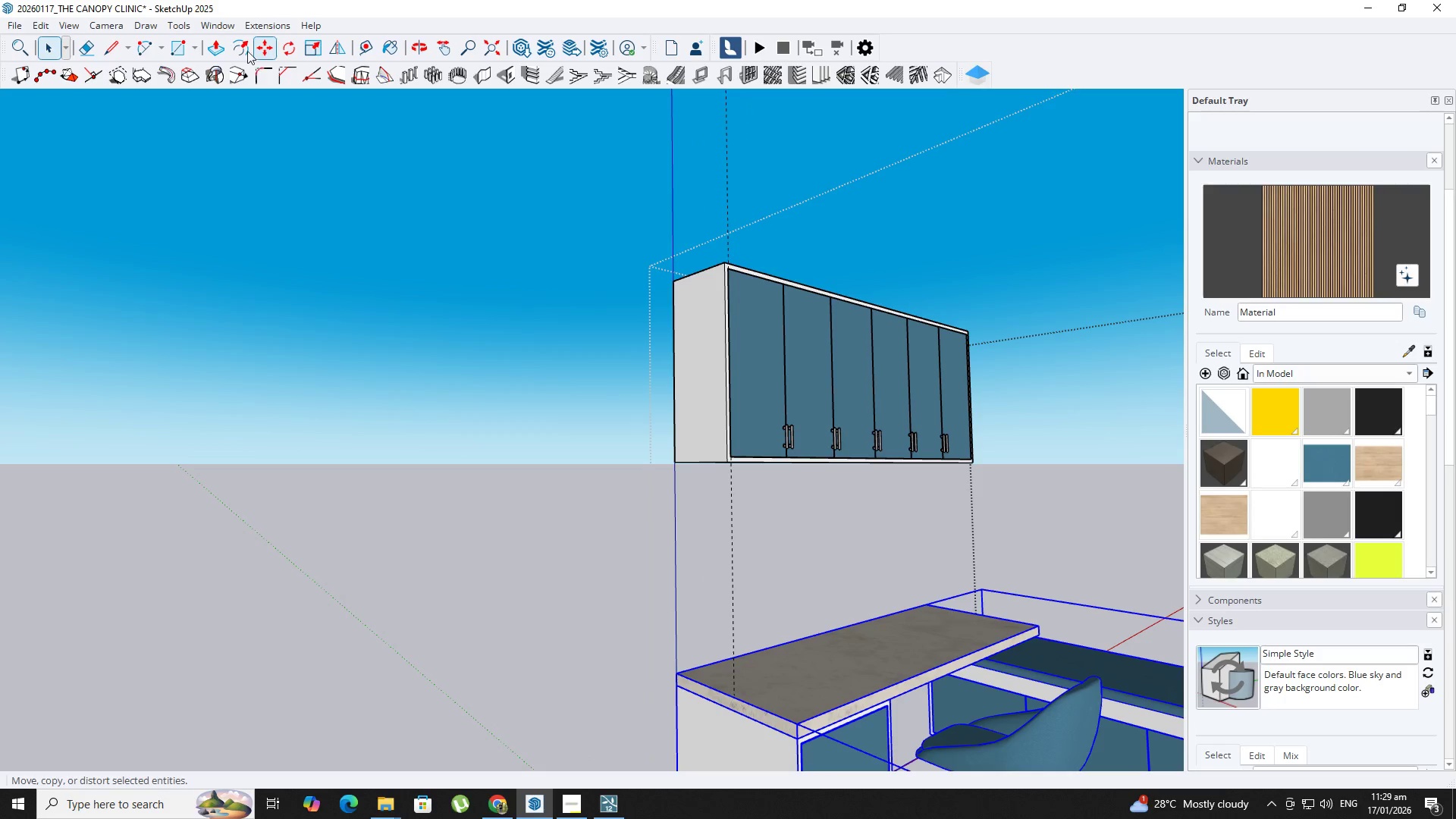 
scroll: coordinate [874, 686], scroll_direction: up, amount: 3.0
 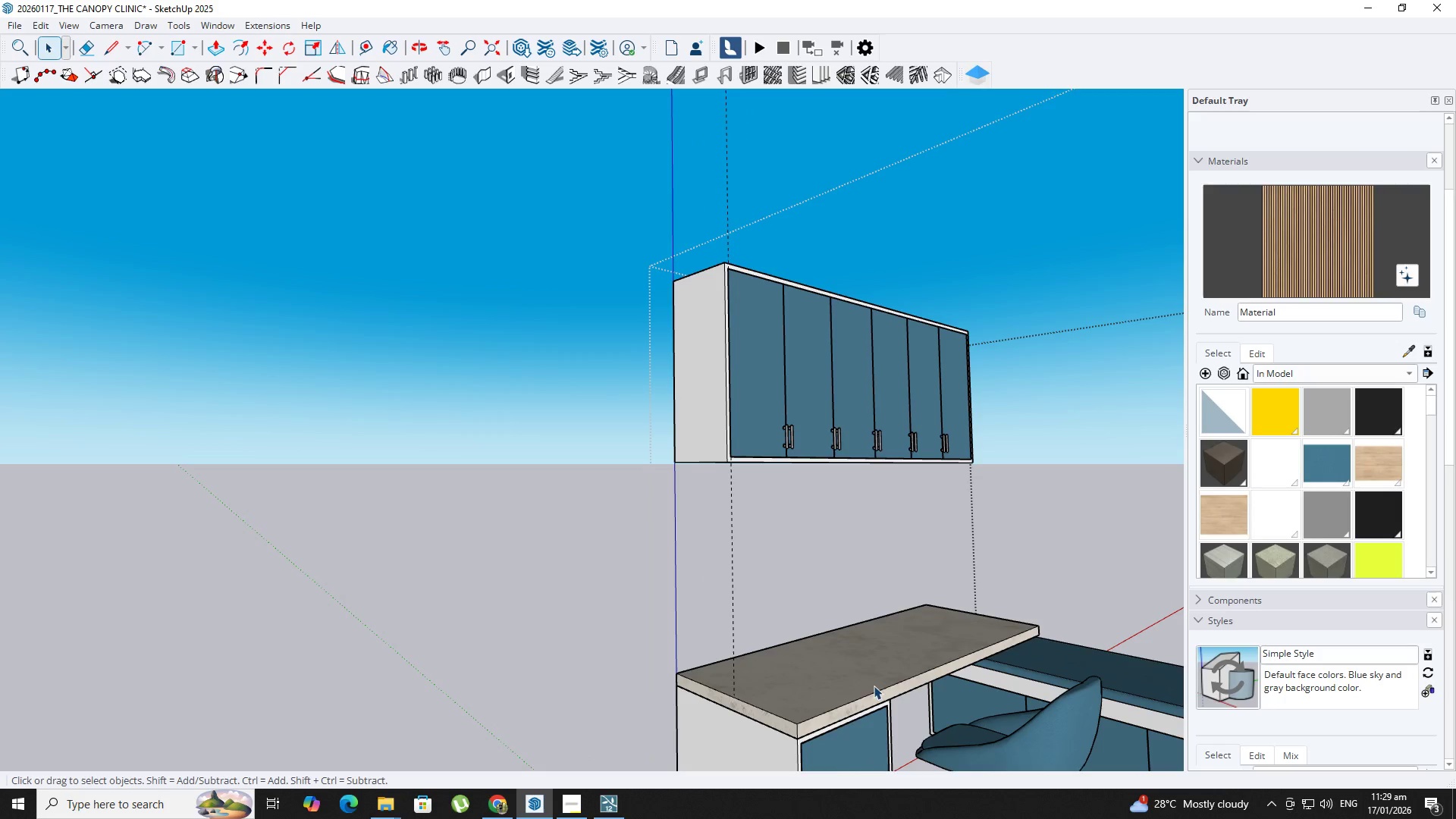 
left_click([198, 24])
 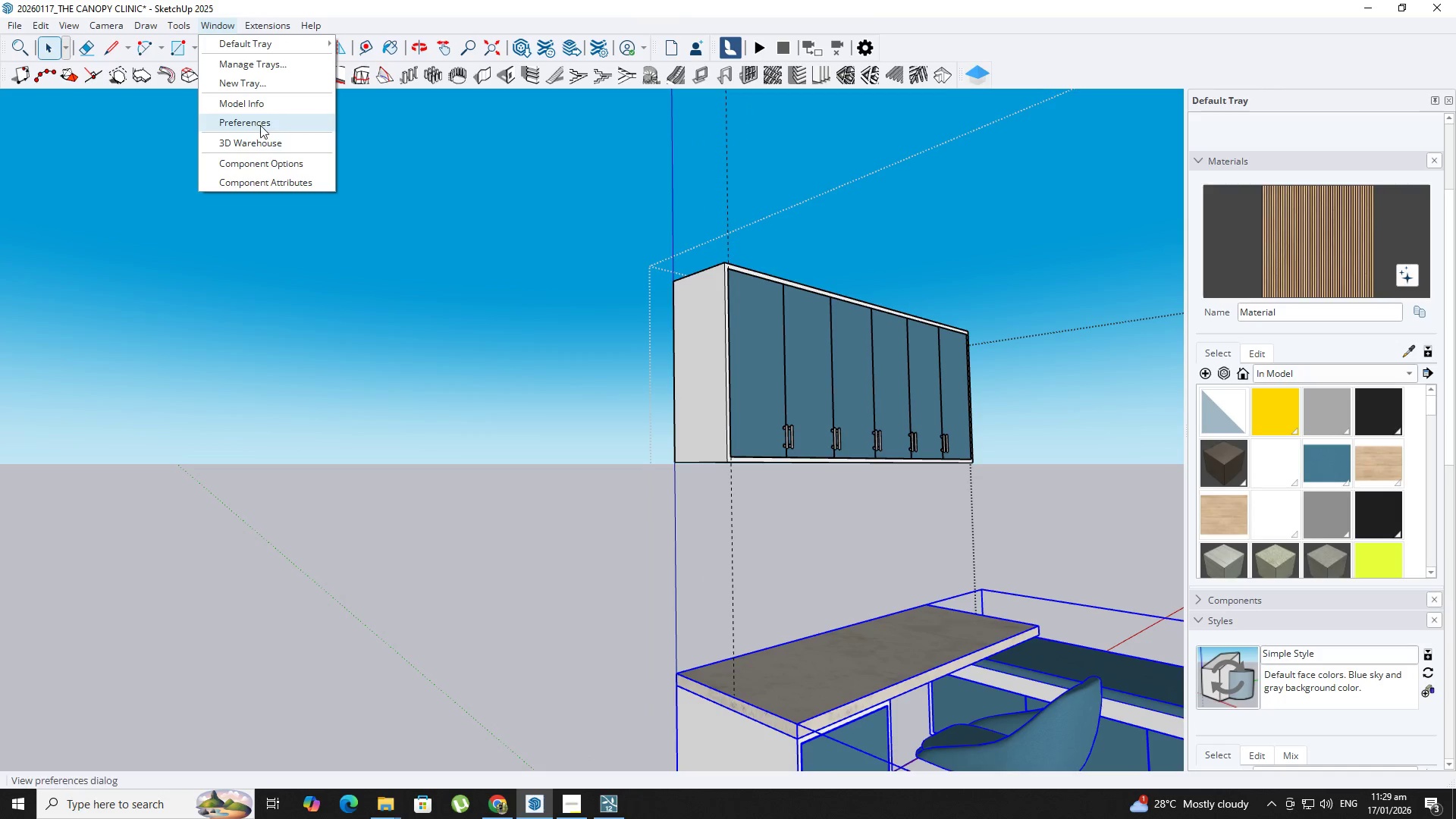 
left_click([273, 138])
 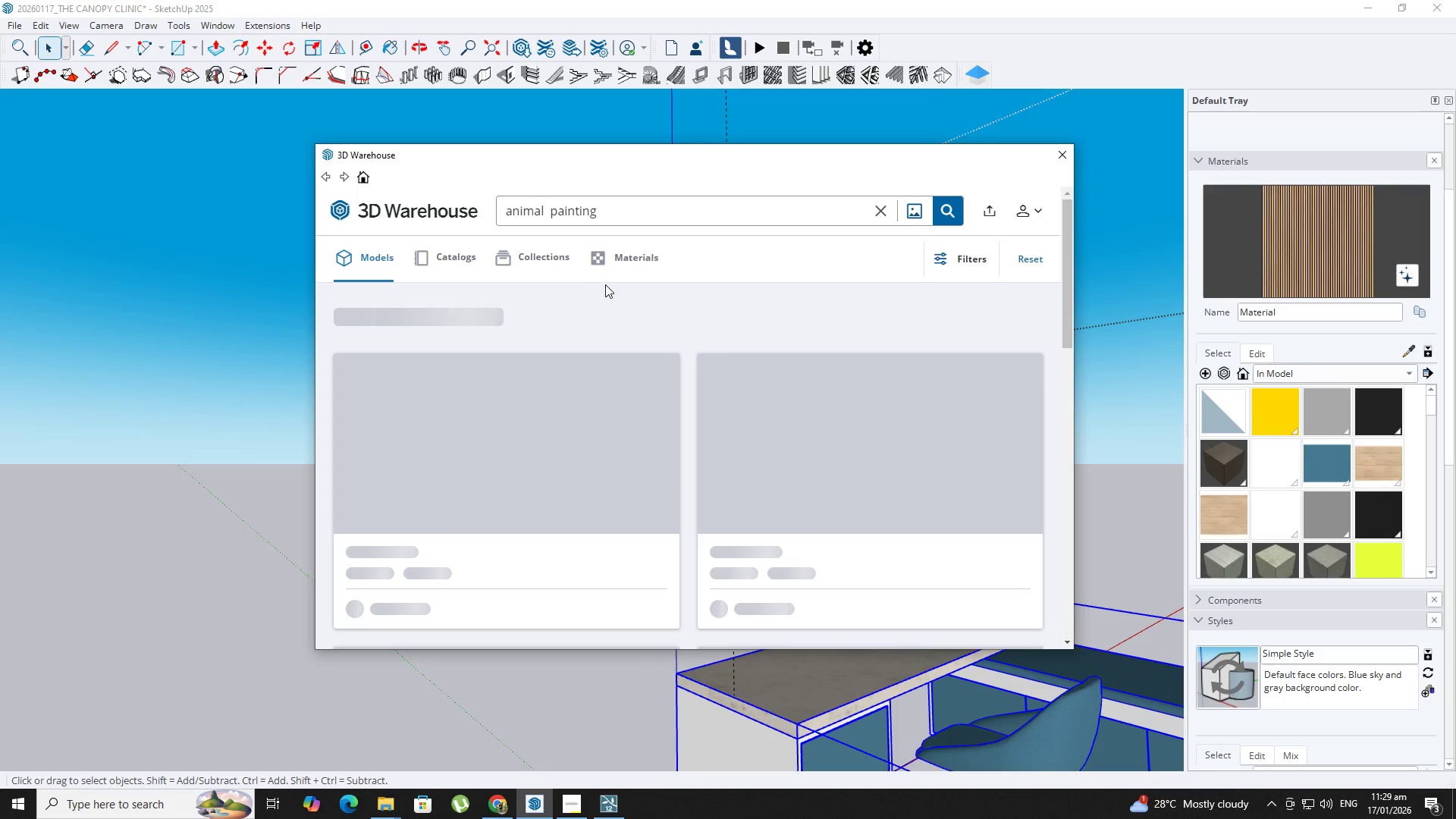 
double_click([639, 221])
 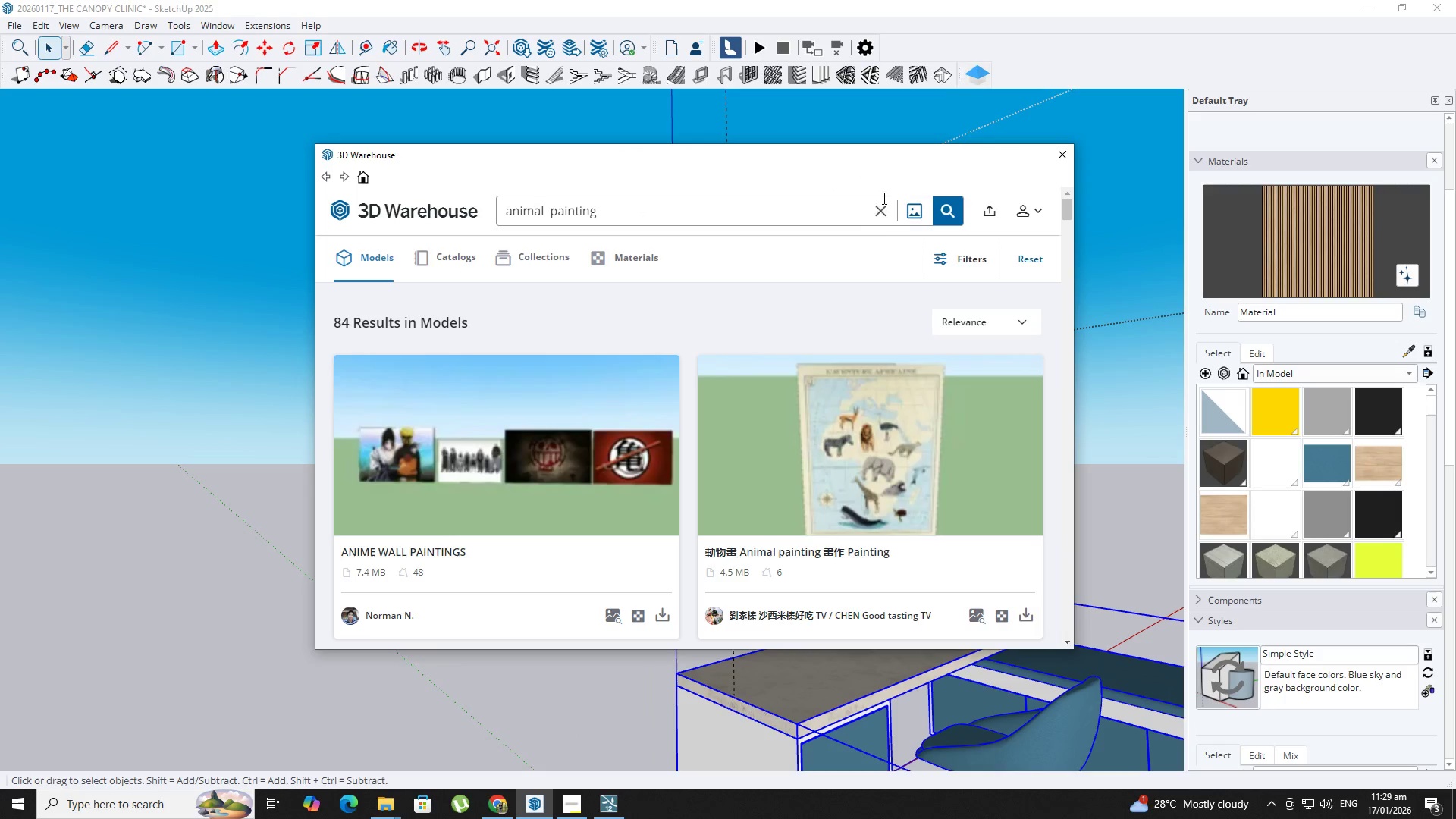 
left_click([880, 219])
 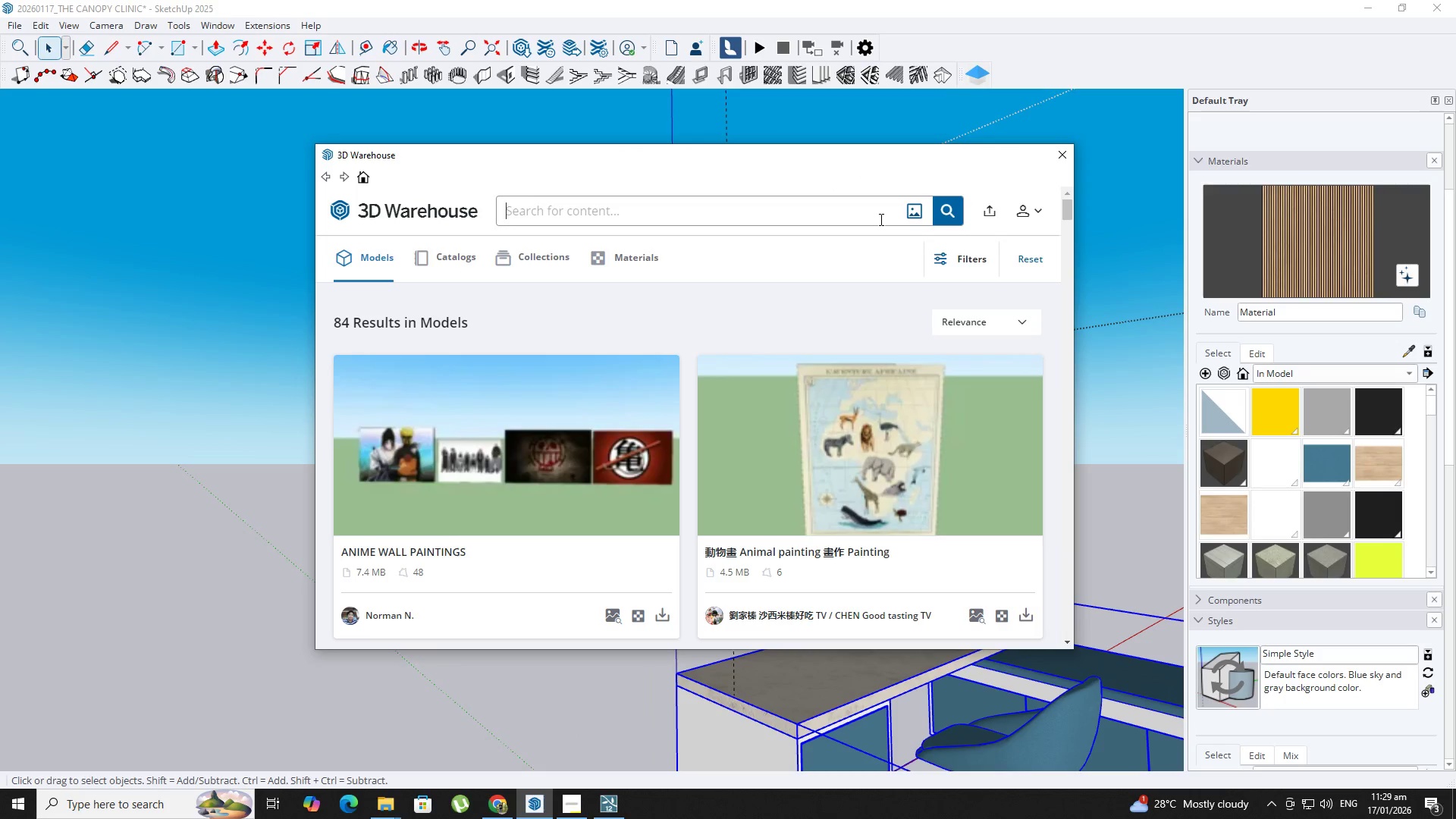 
type(COMPUTER)
 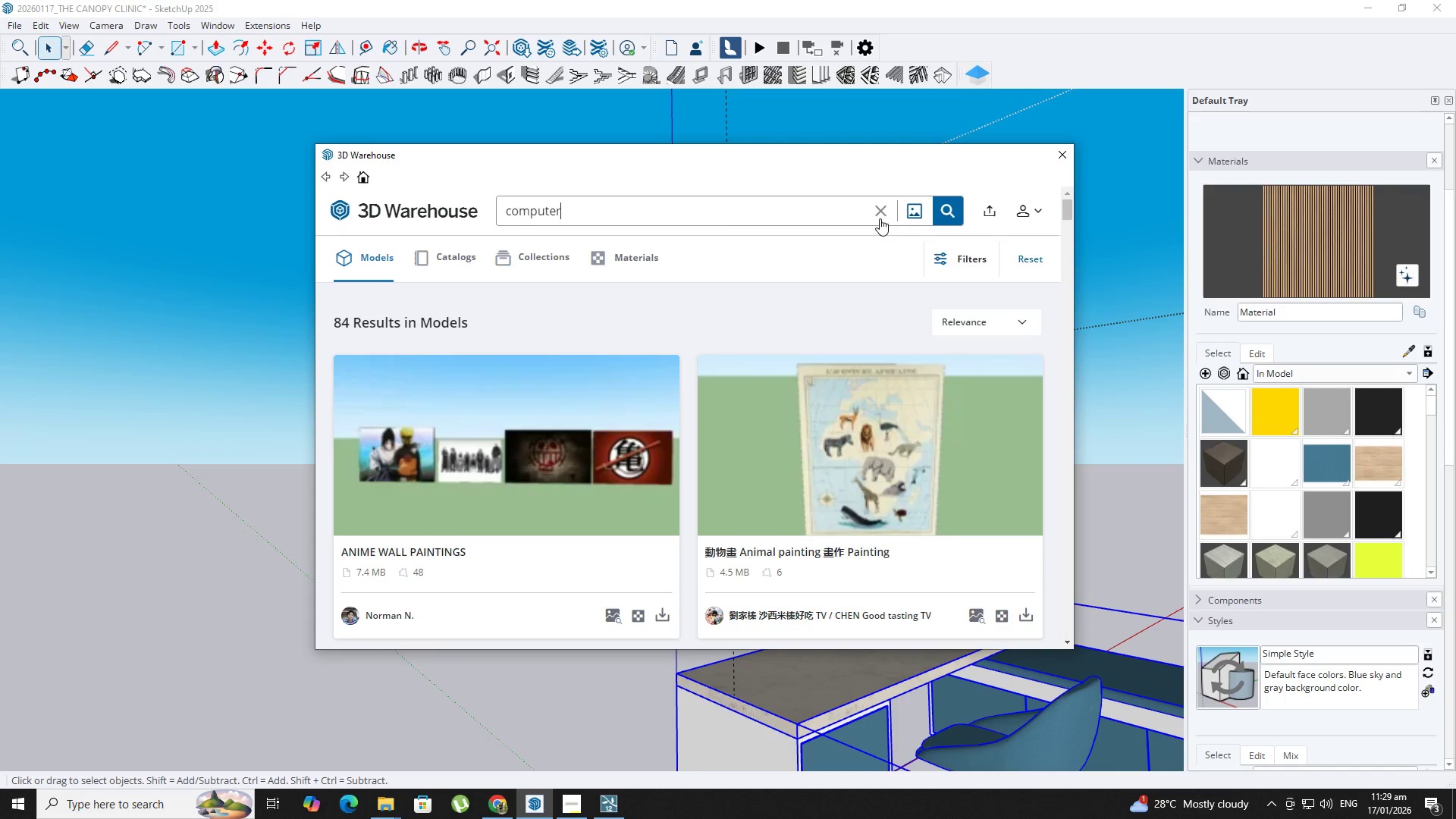 
key(Enter)
 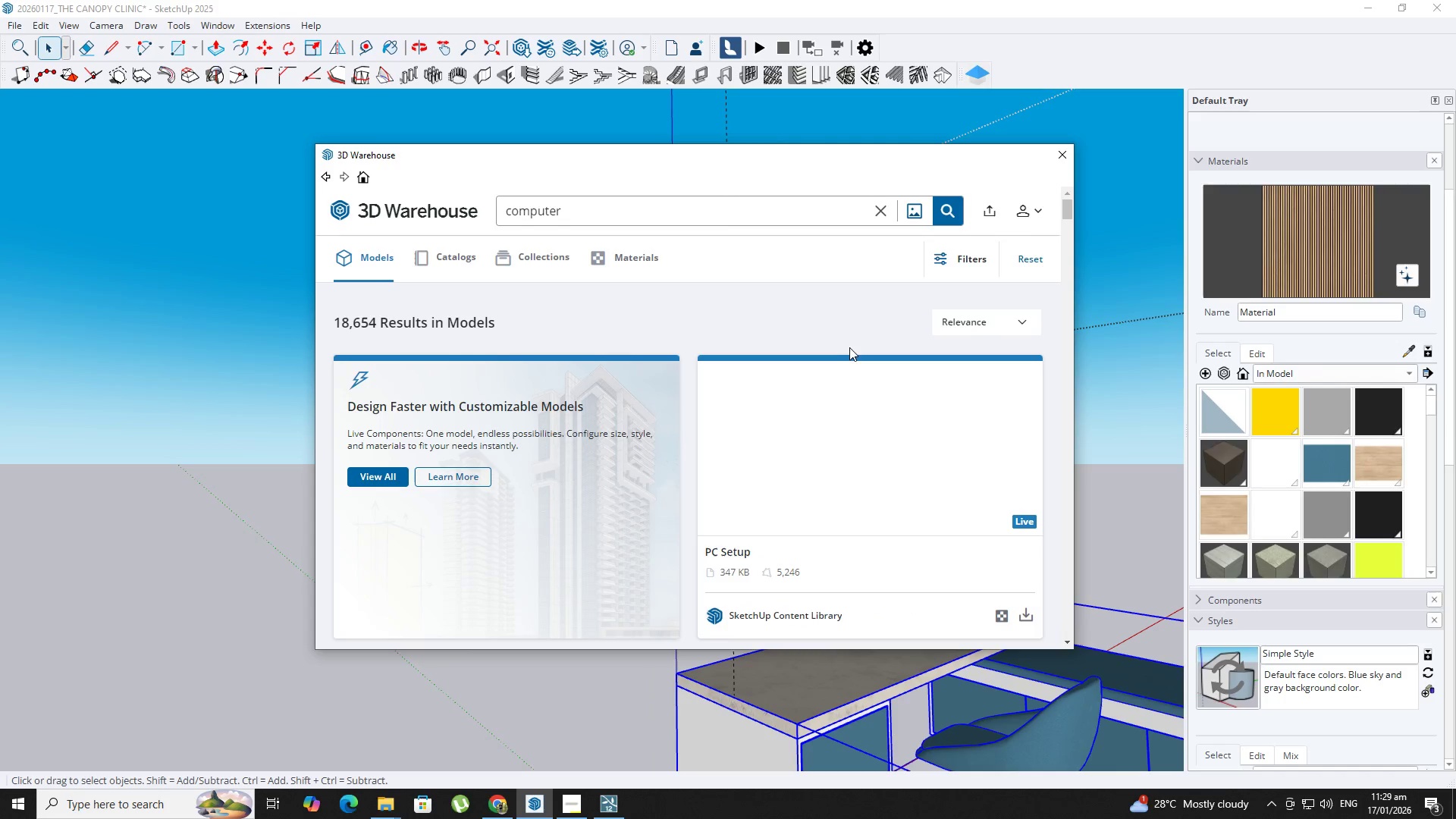 
scroll: coordinate [816, 440], scroll_direction: down, amount: 3.0
 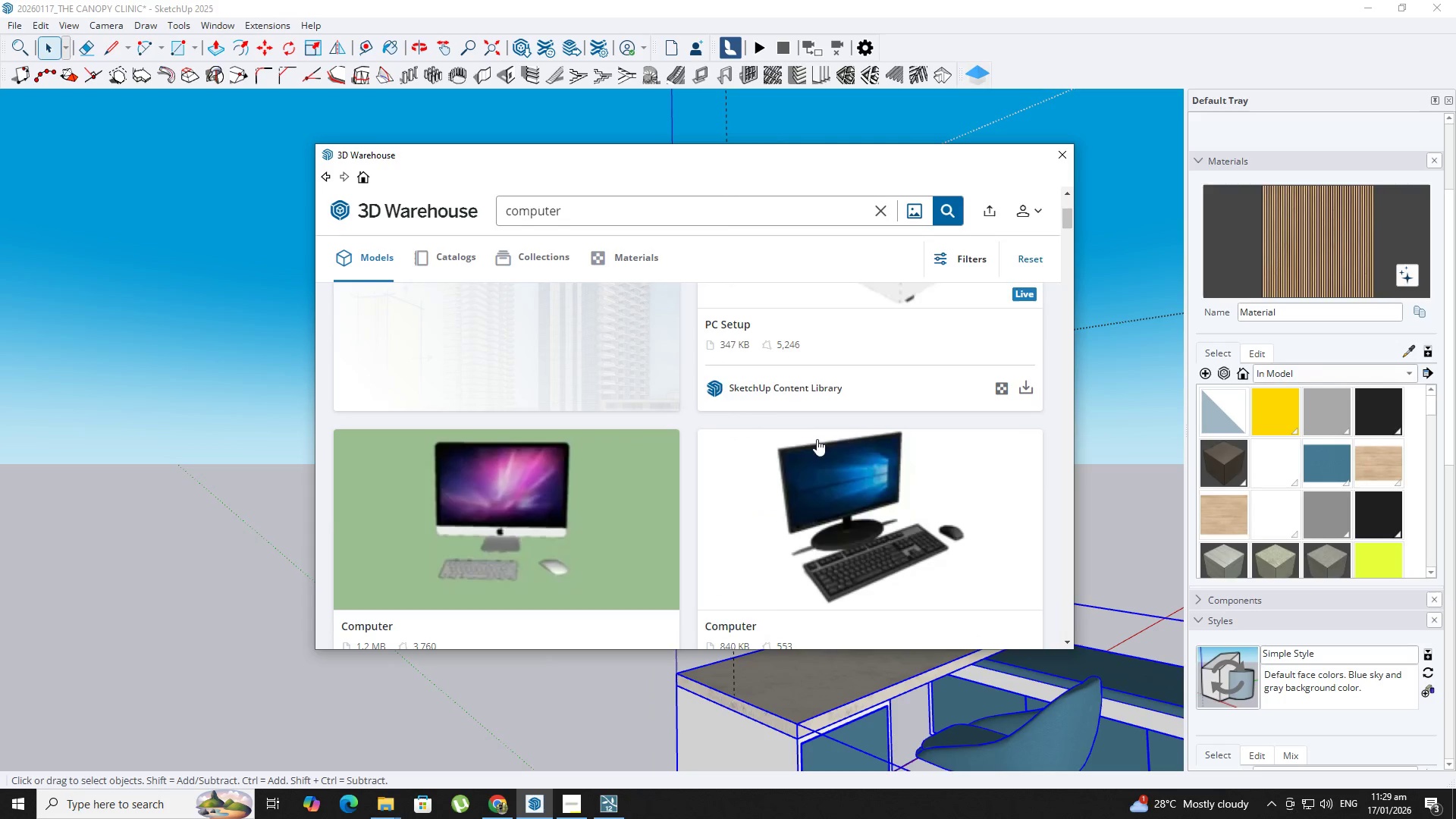 
scroll: coordinate [813, 435], scroll_direction: up, amount: 3.0
 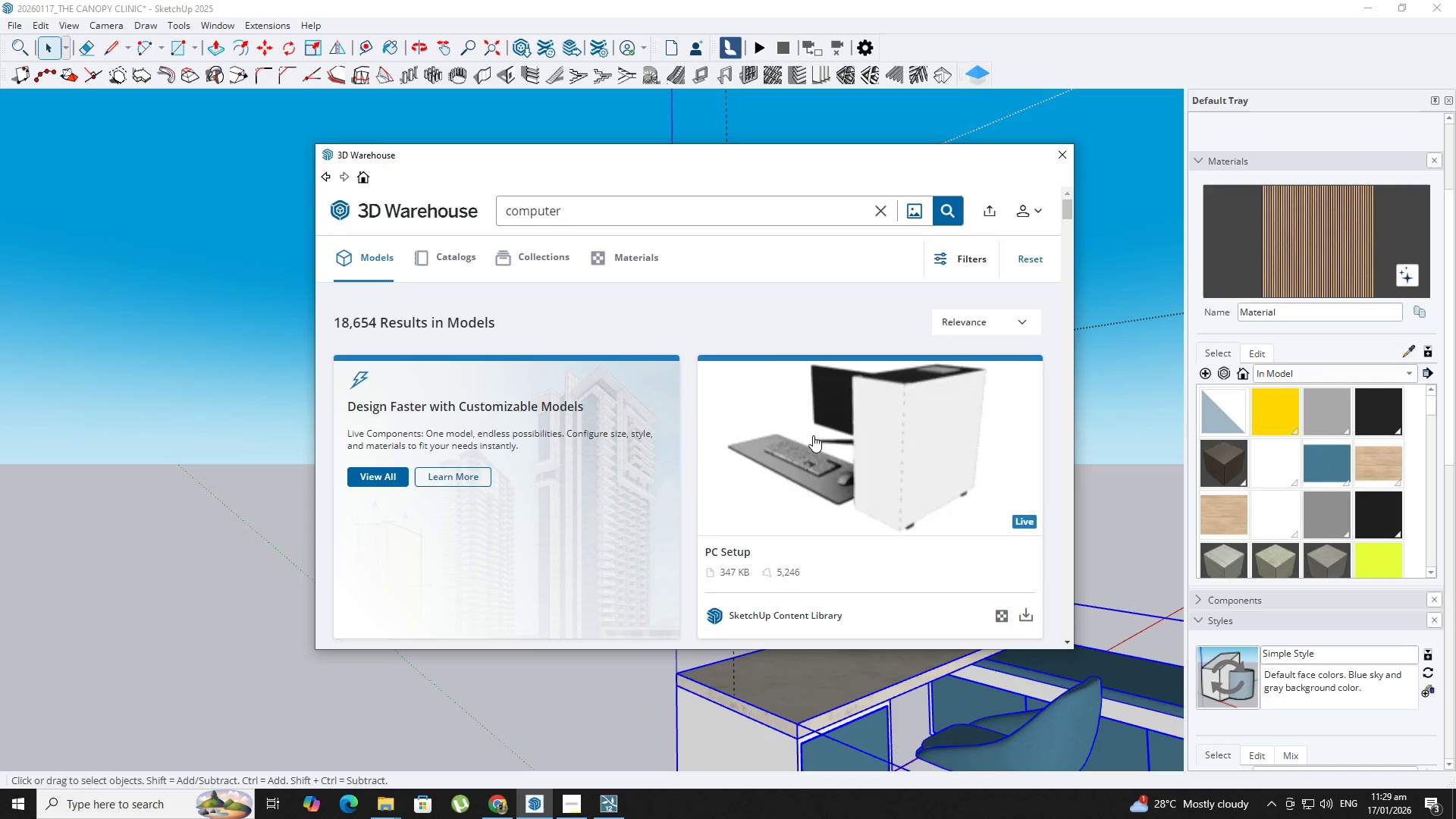 
scroll: coordinate [667, 462], scroll_direction: down, amount: 5.0
 